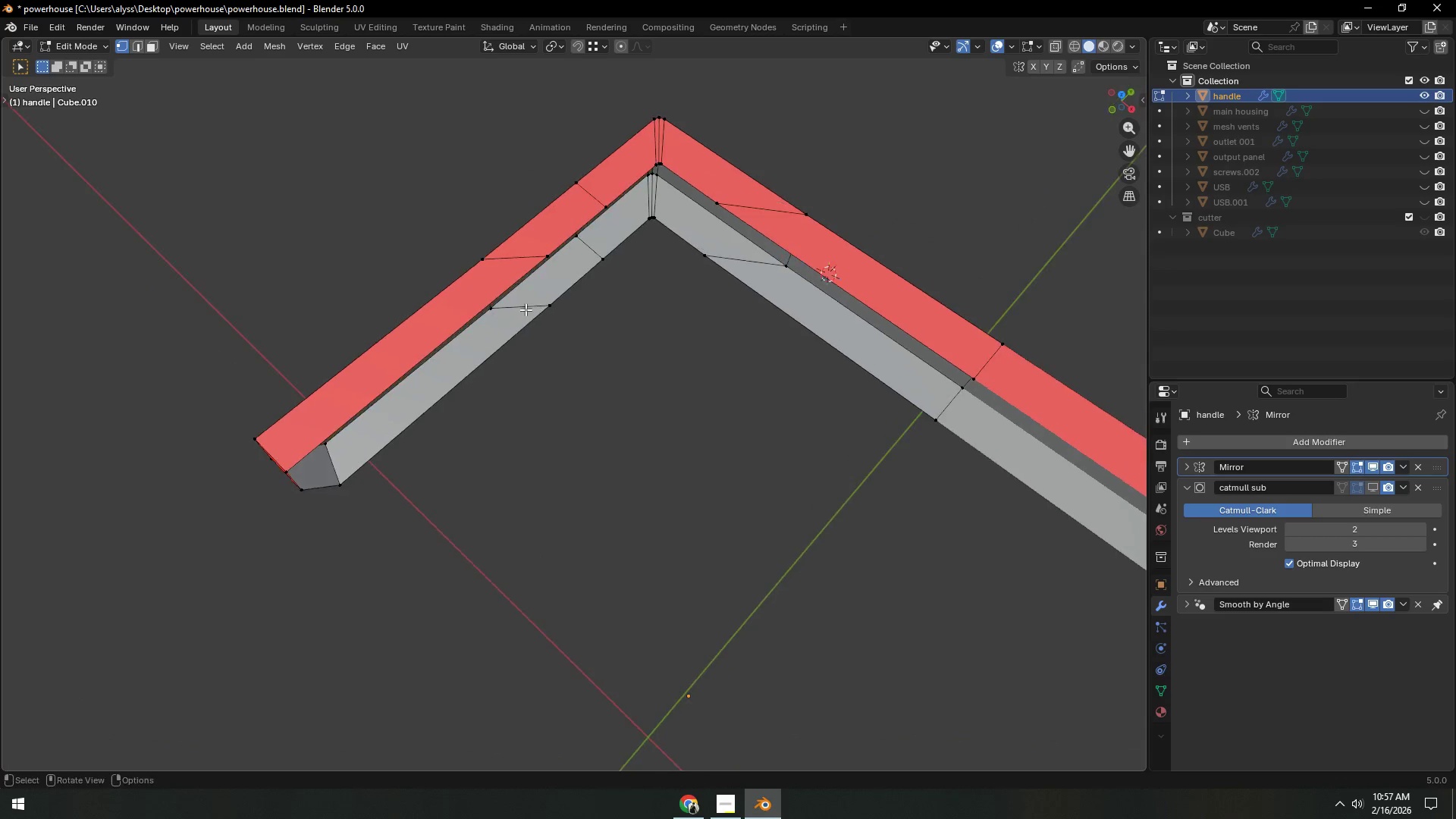 
left_click([536, 260])
 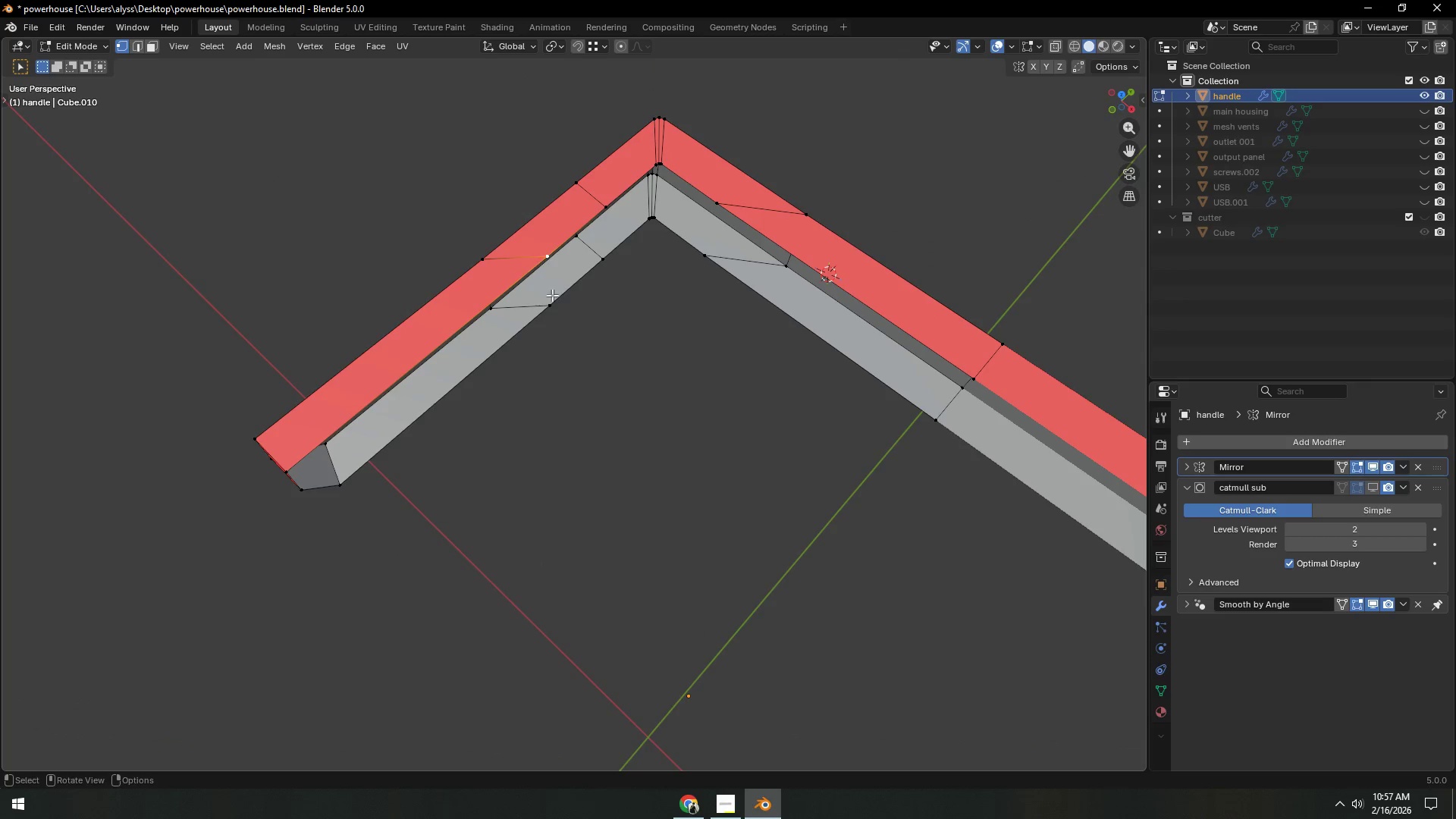 
key(Shift+ShiftLeft)
 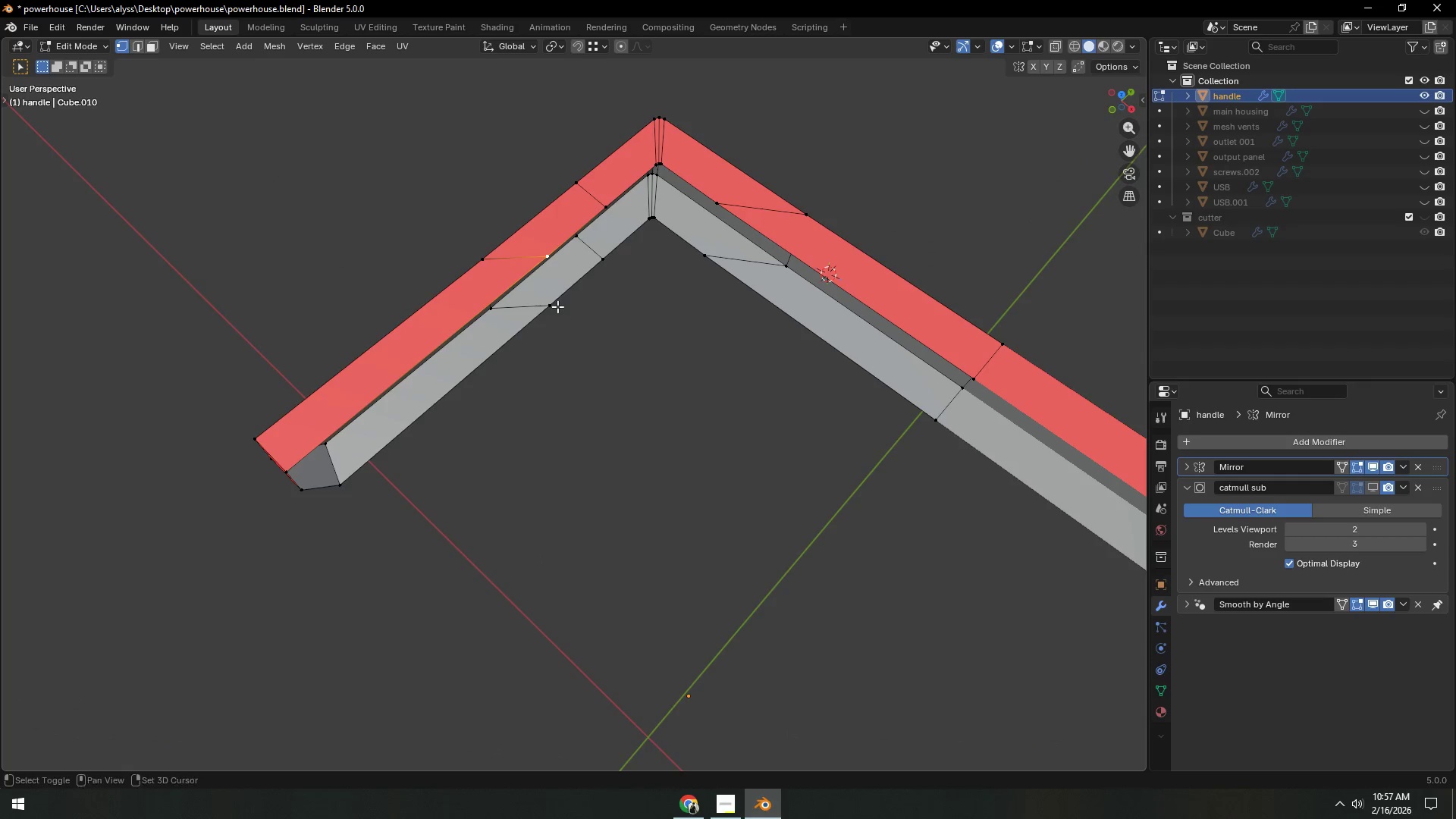 
double_click([557, 306])
 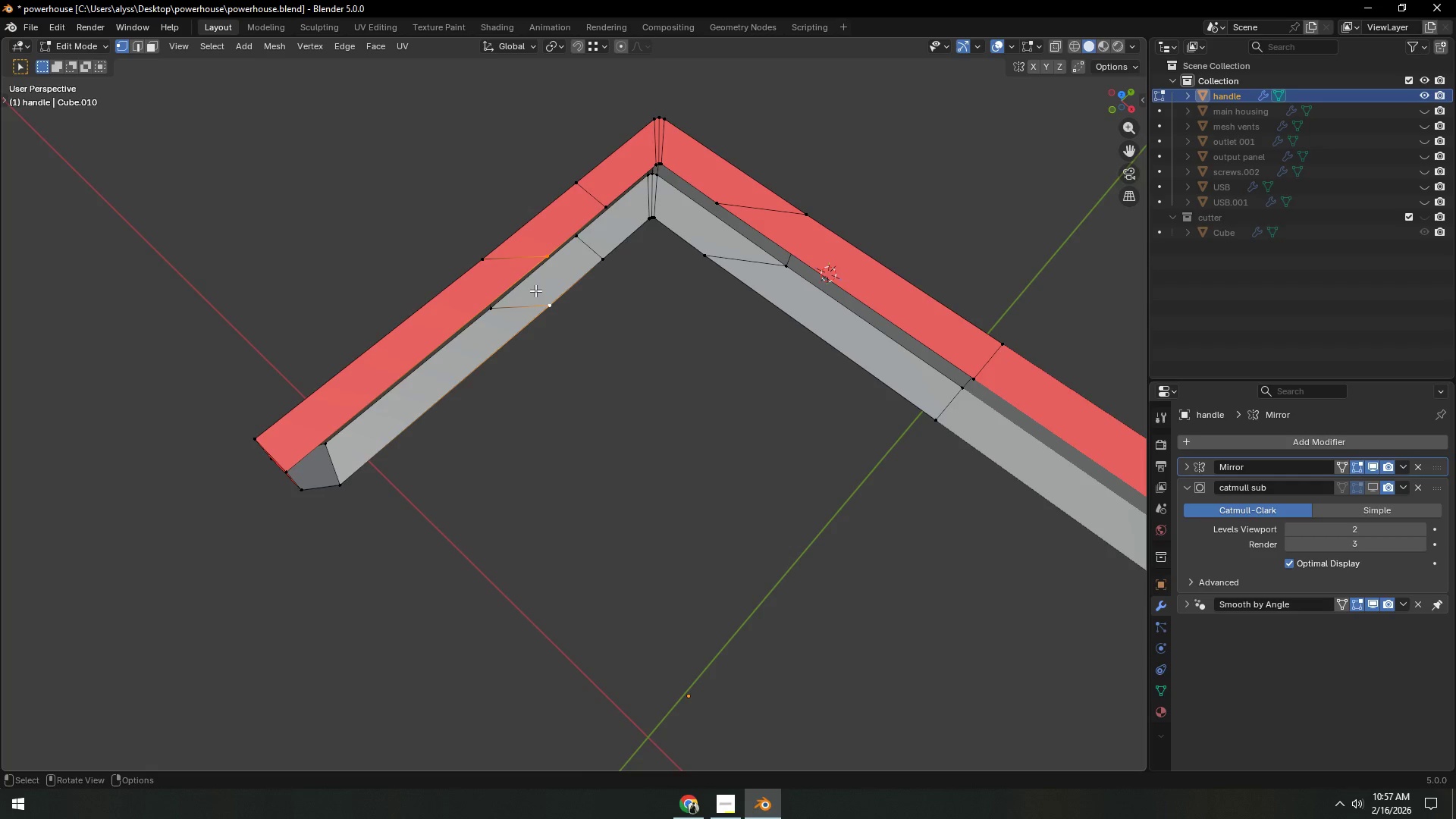 
type(aB)
 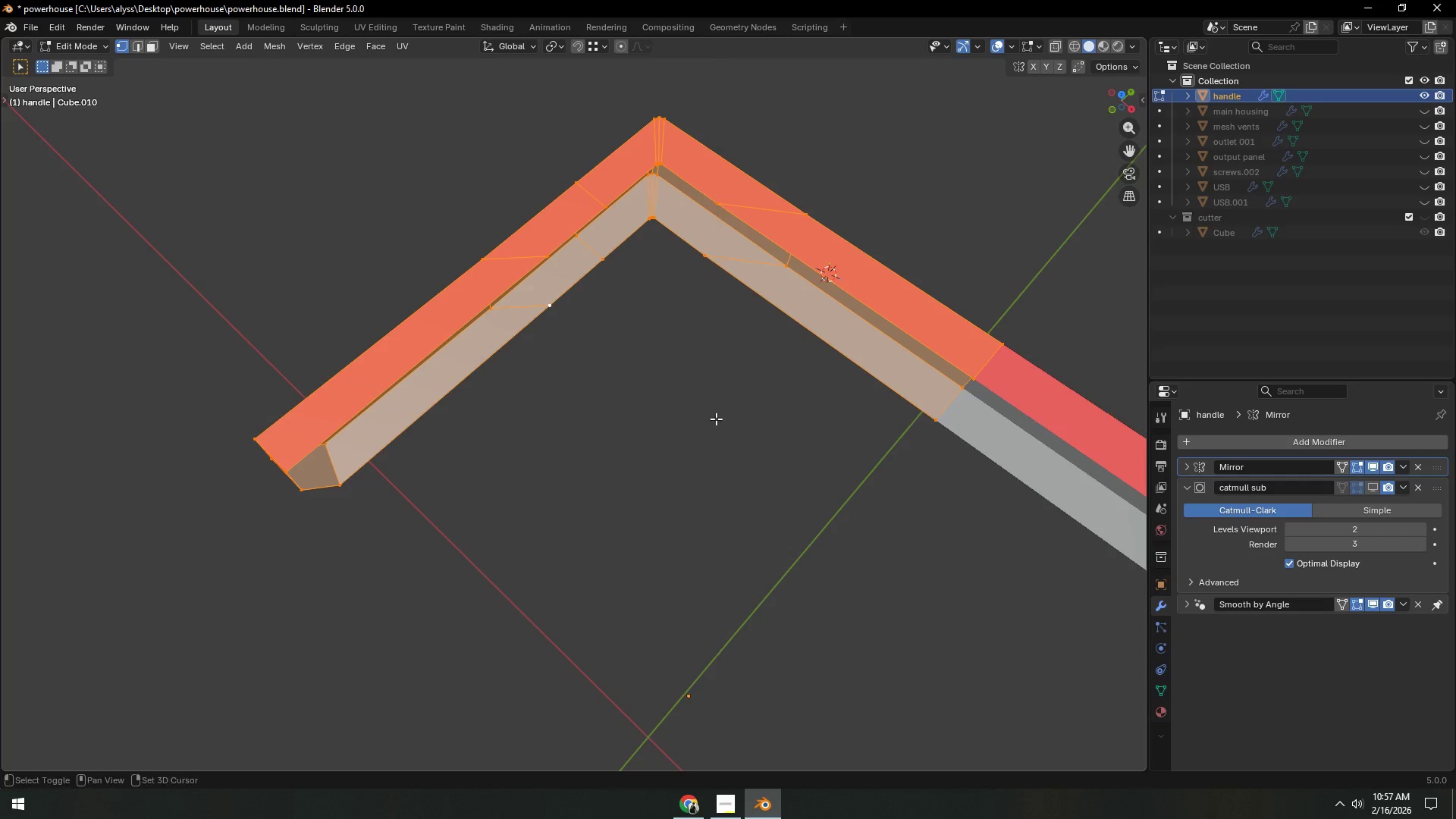 
right_click([716, 419])
 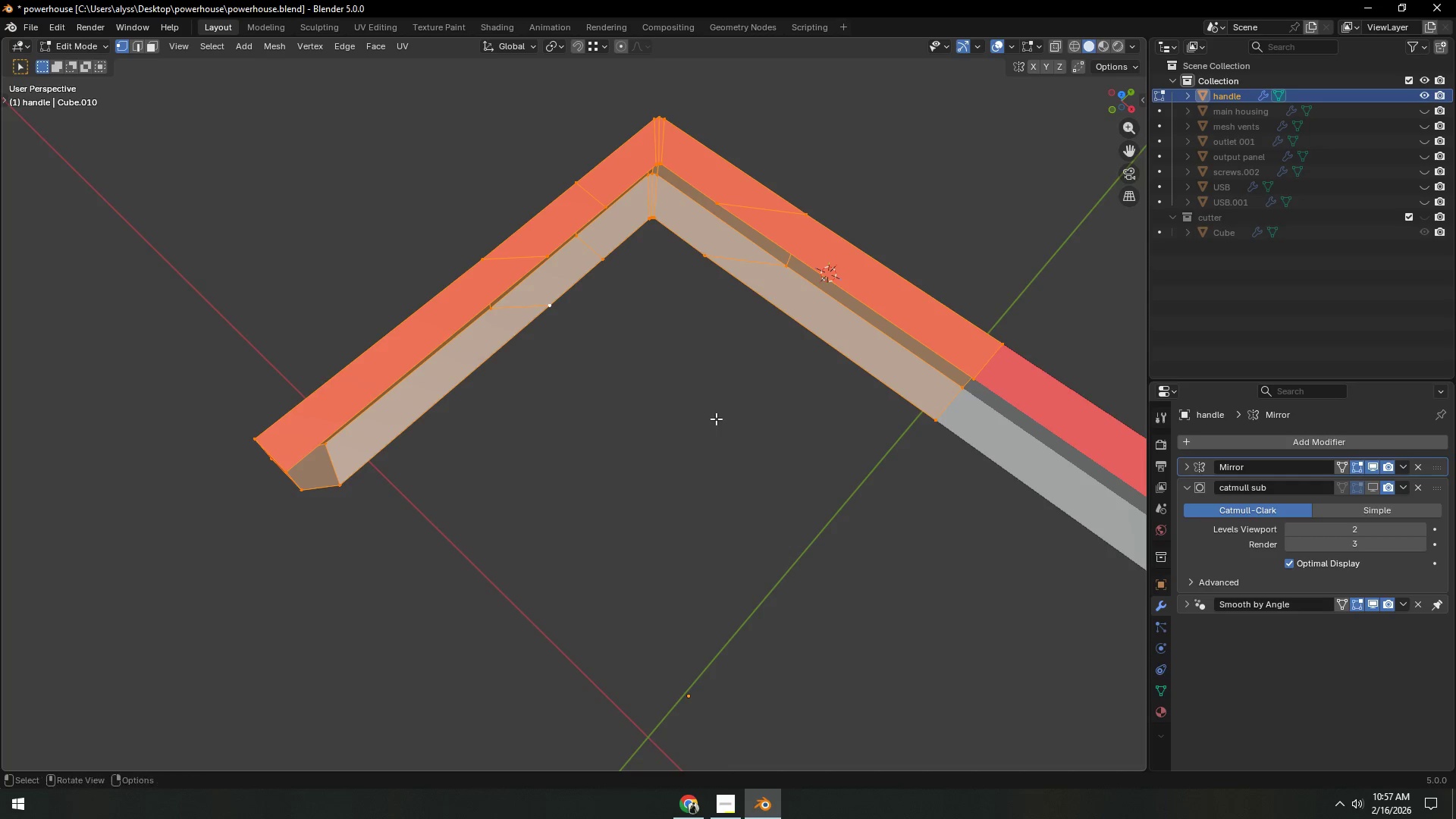 
key(Shift+N)
 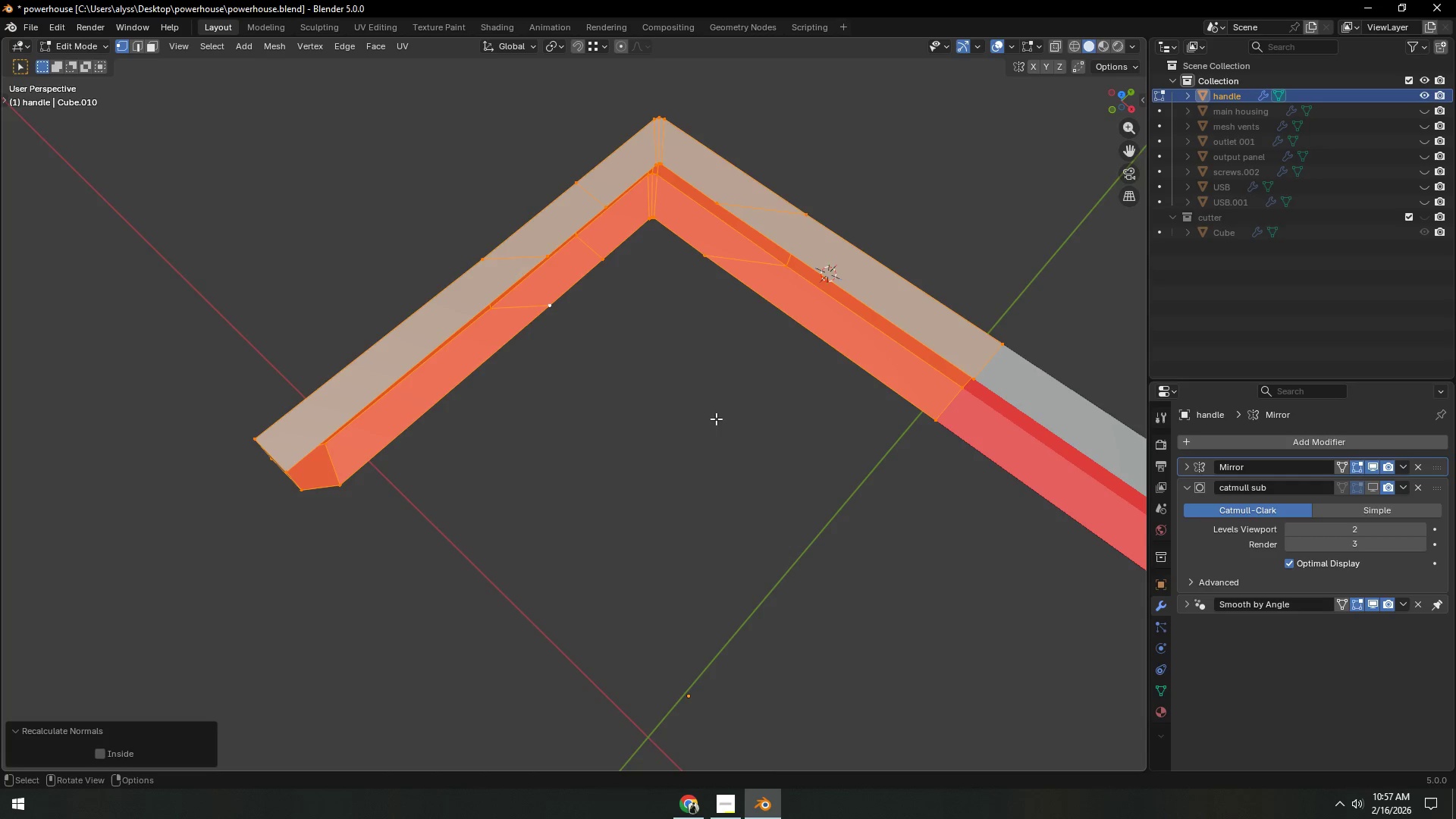 
left_click([716, 419])
 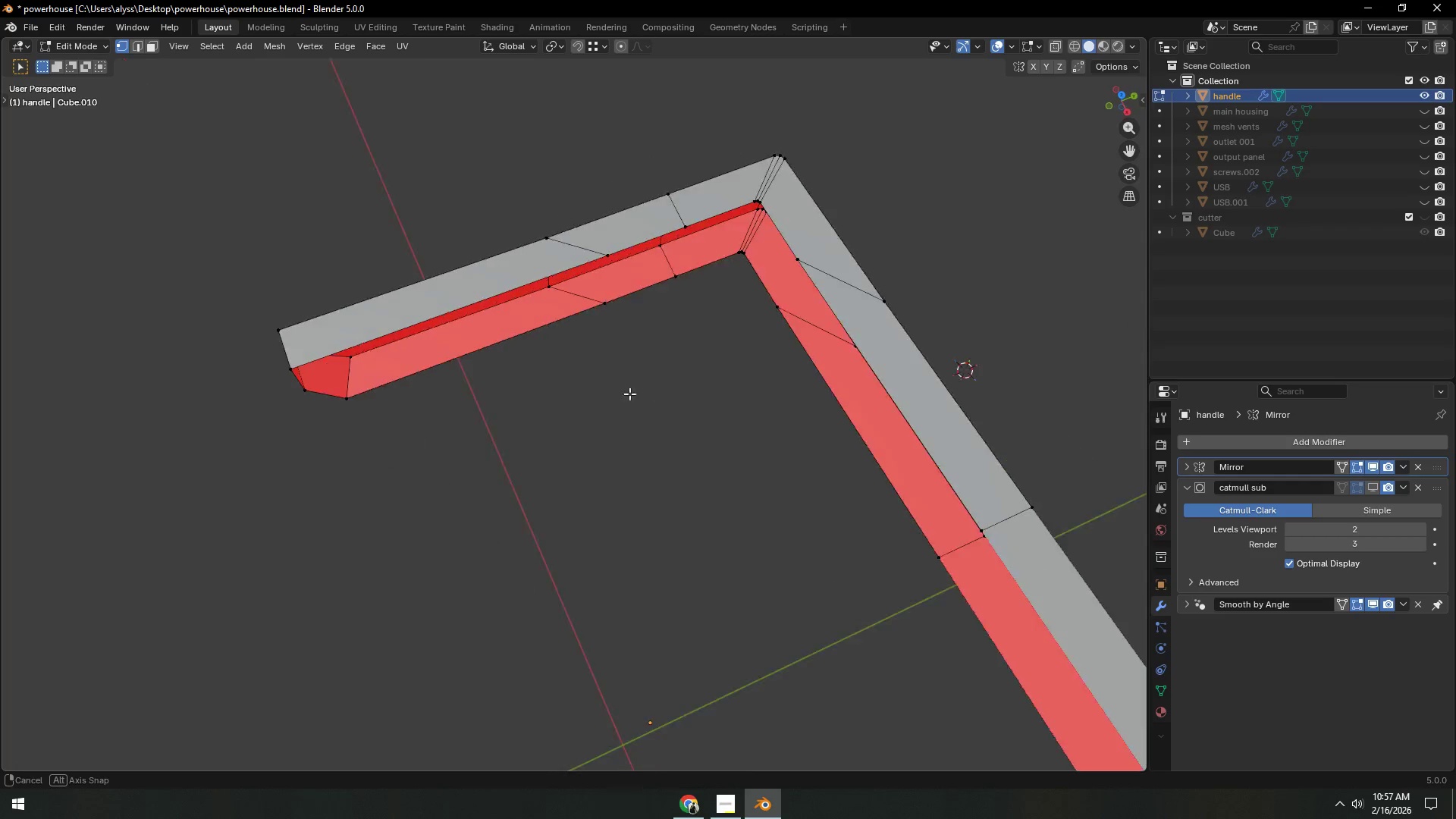 
scroll: coordinate [619, 379], scroll_direction: up, amount: 1.0
 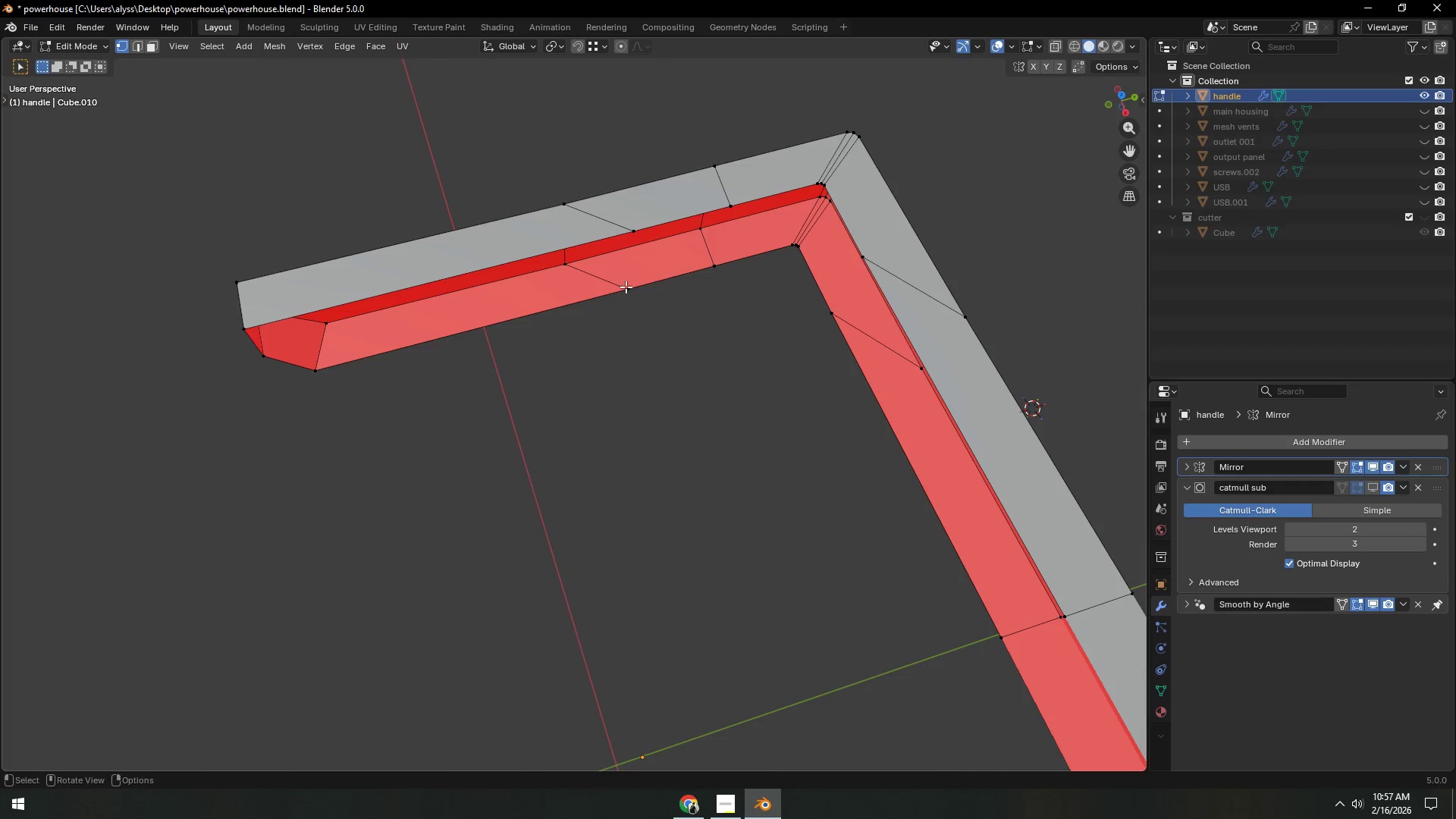 
hold_key(key=ShiftLeft, duration=0.41)
double_click([628, 239])
 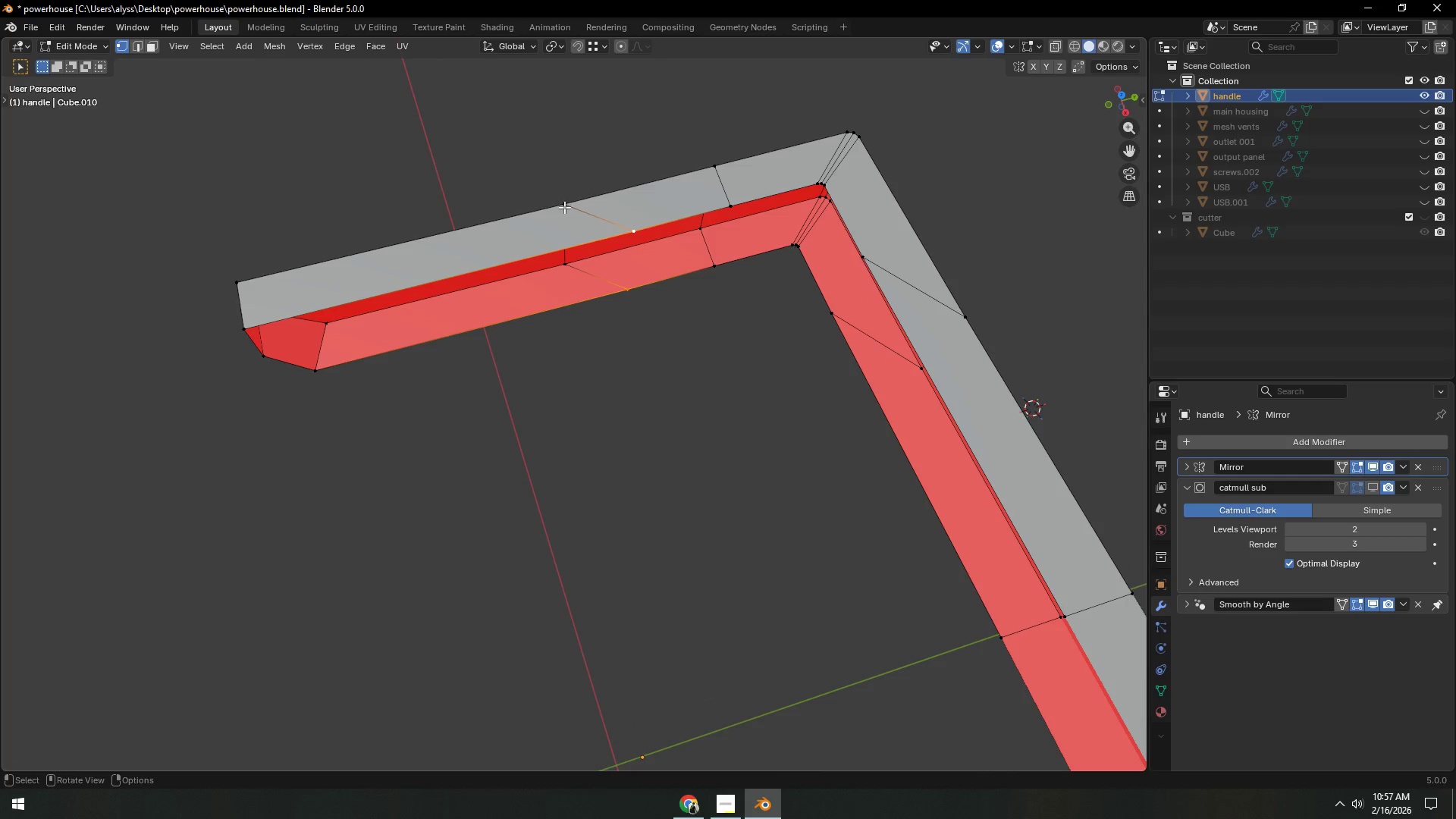 
type(gy)
 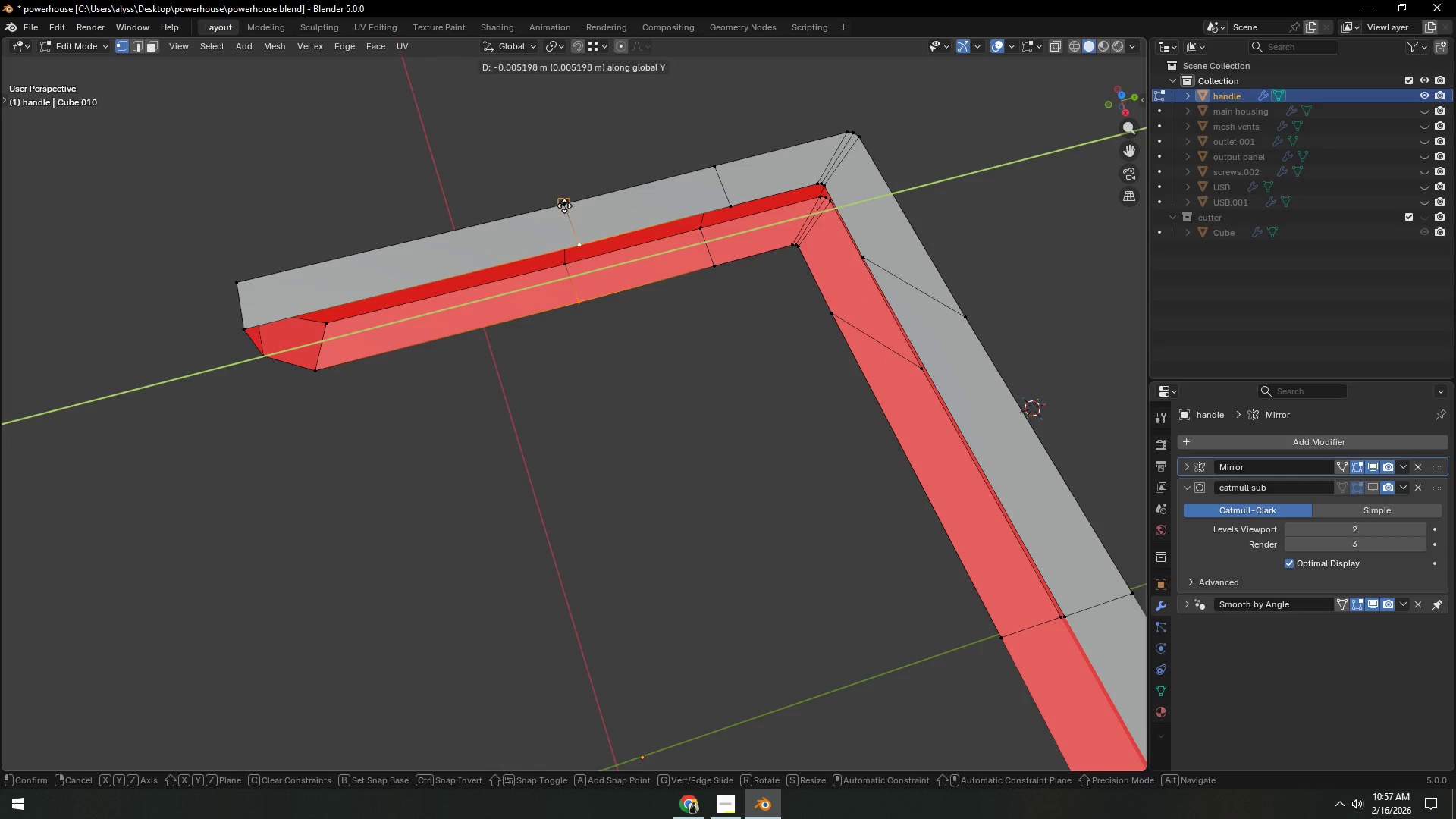 
hold_key(key=ControlLeft, duration=0.41)
left_click([564, 206])
 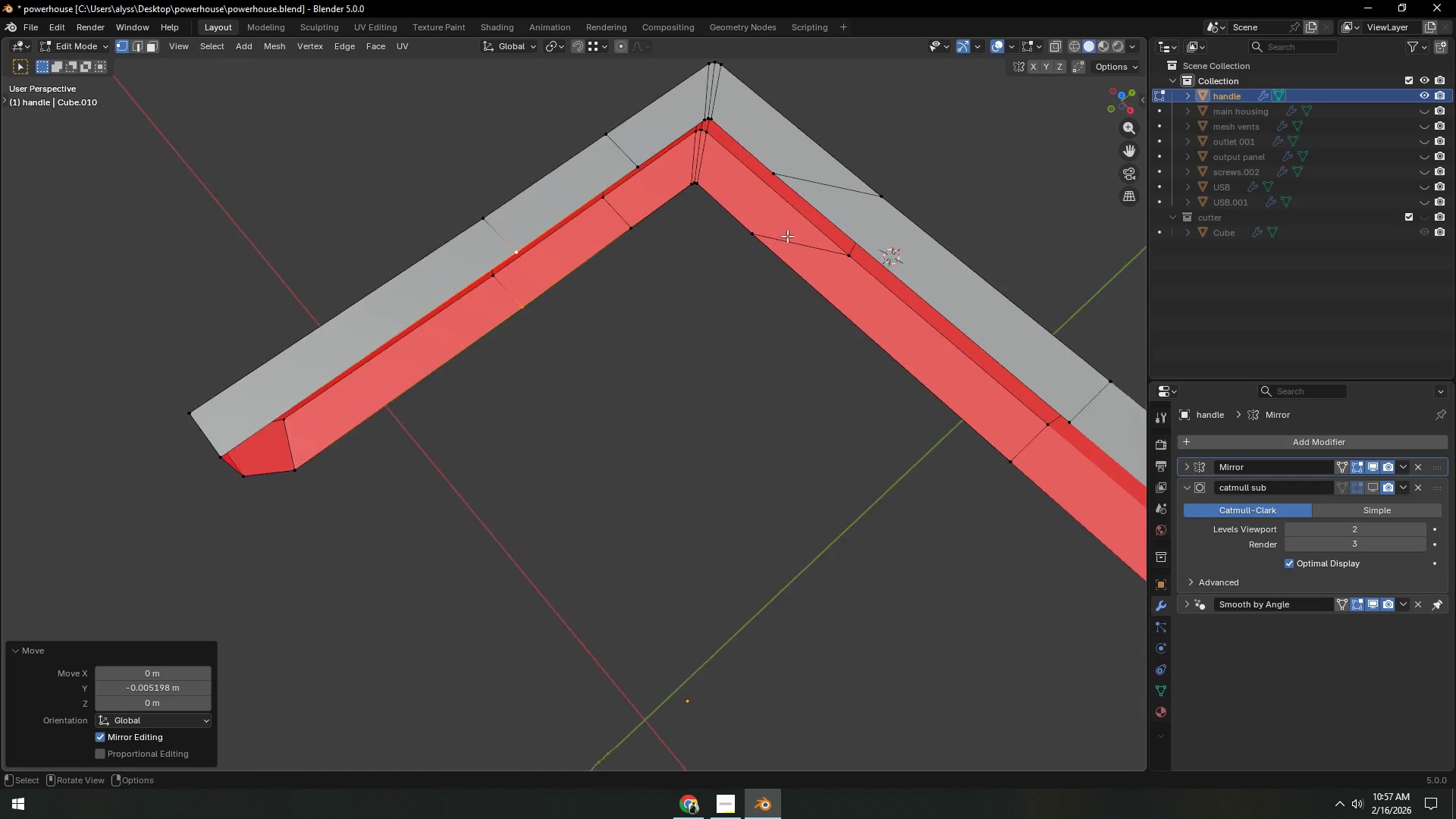 
left_click([784, 194])
 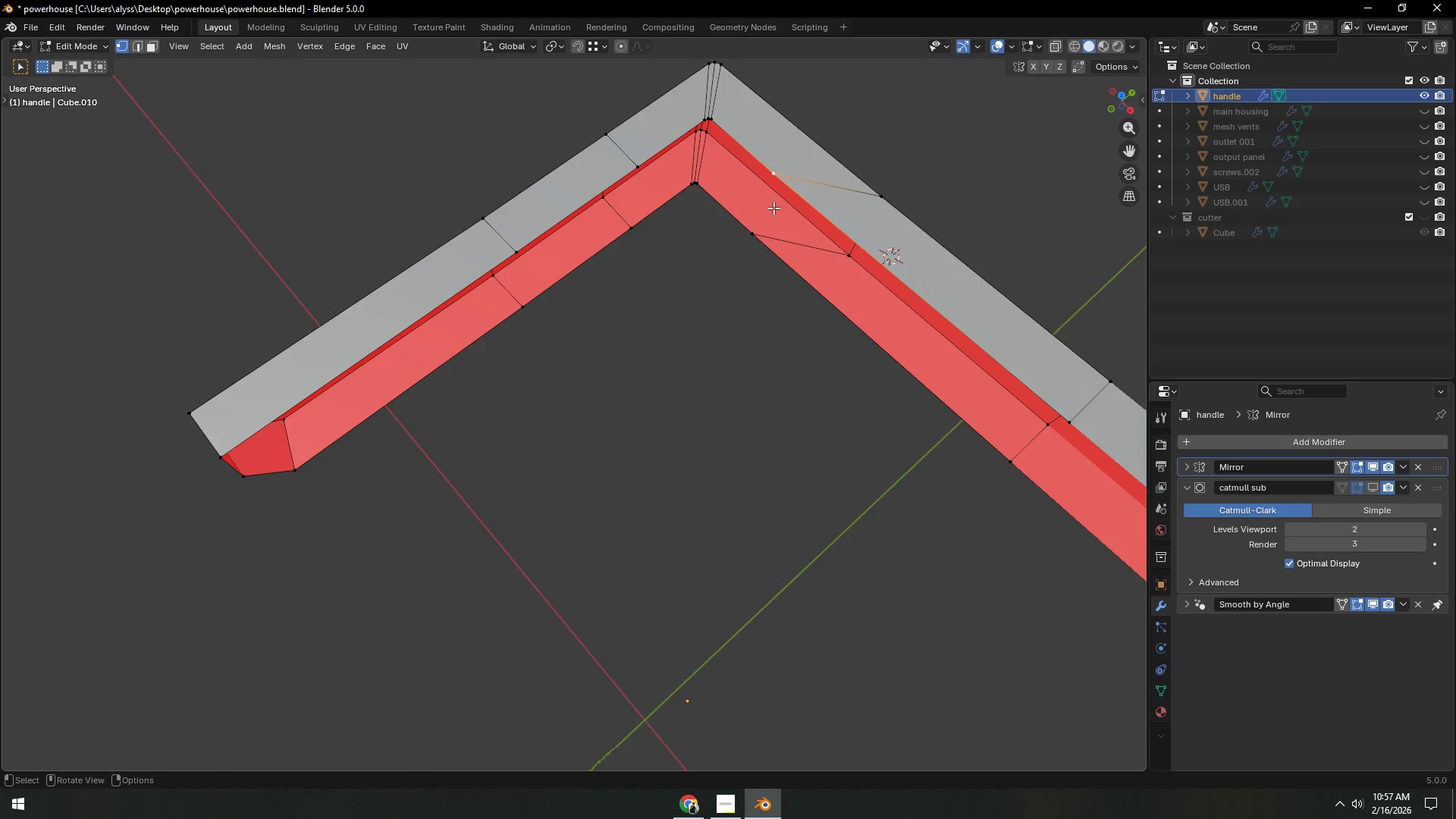 
key(Shift+ShiftLeft)
 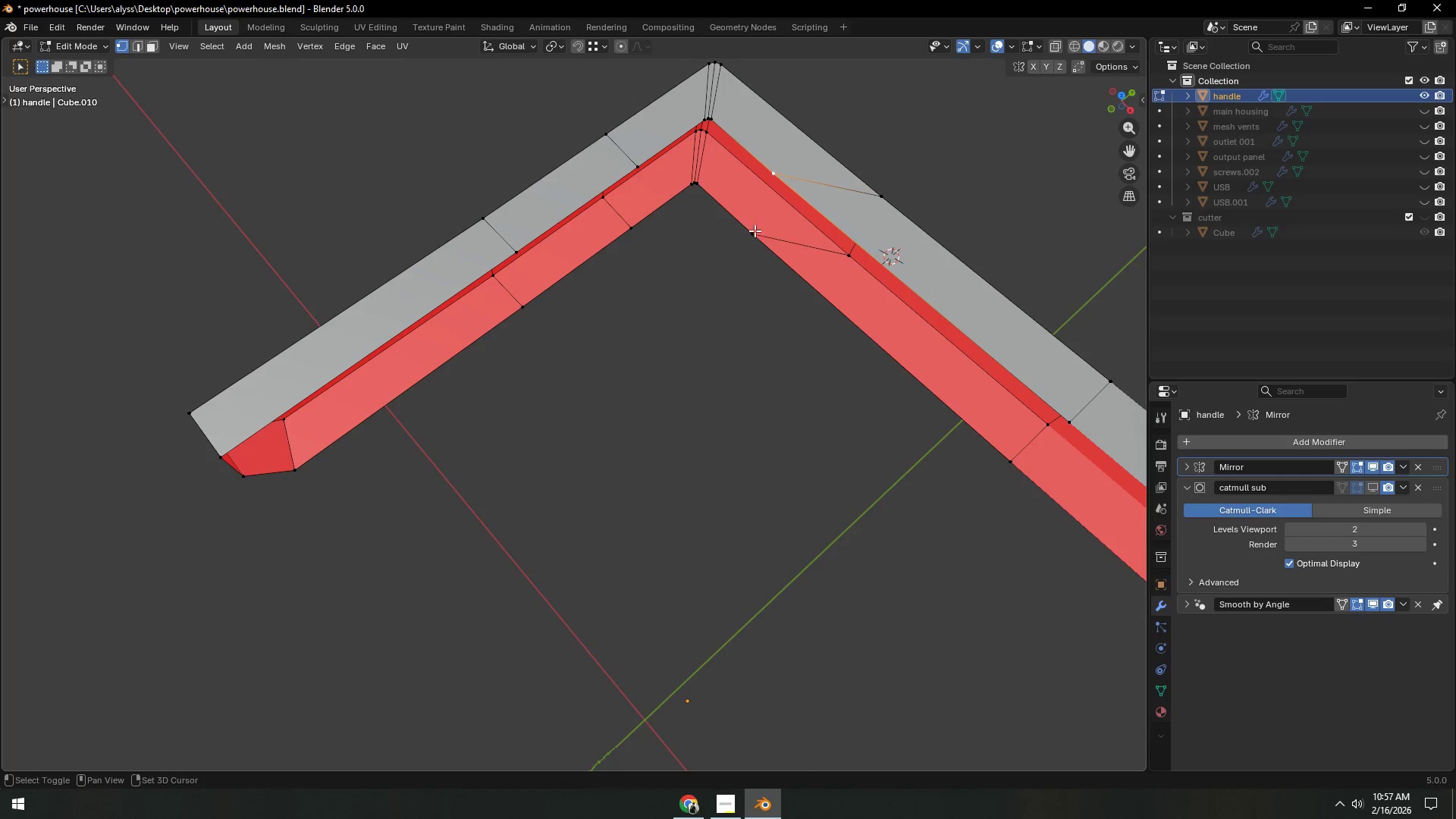 
double_click([754, 231])
 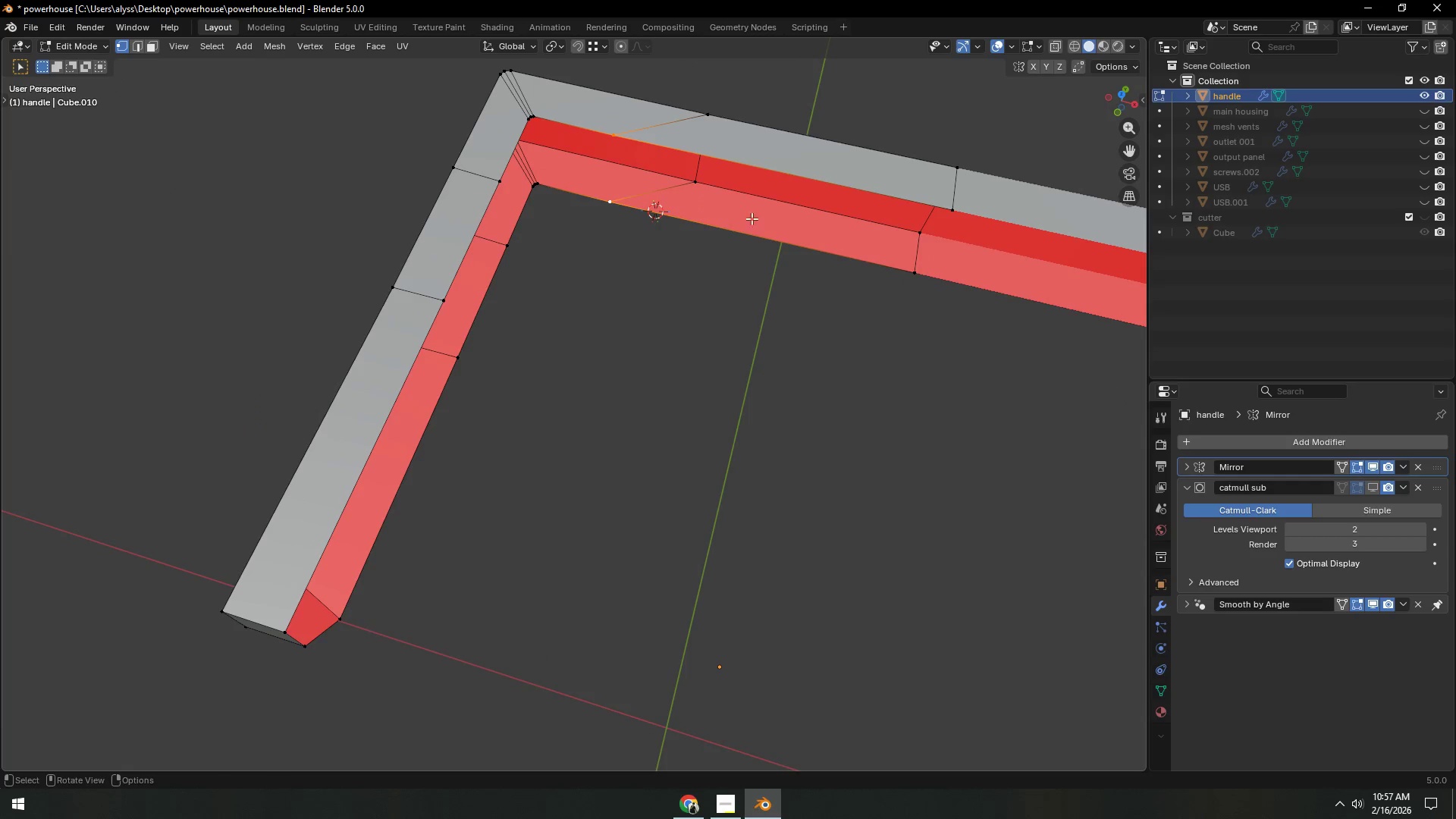 
type(gyx)
 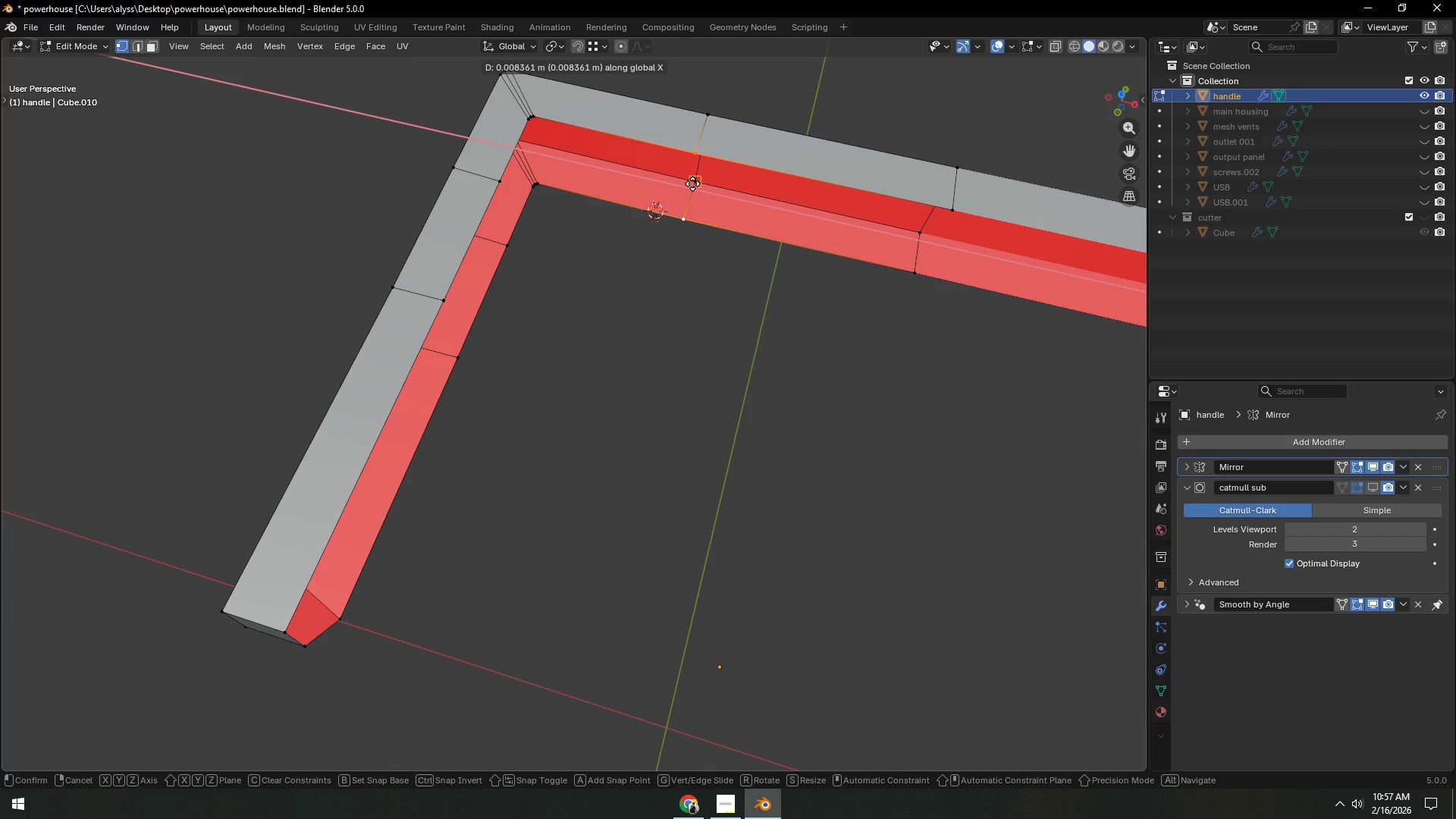 
hold_key(key=ControlLeft, duration=0.64)
 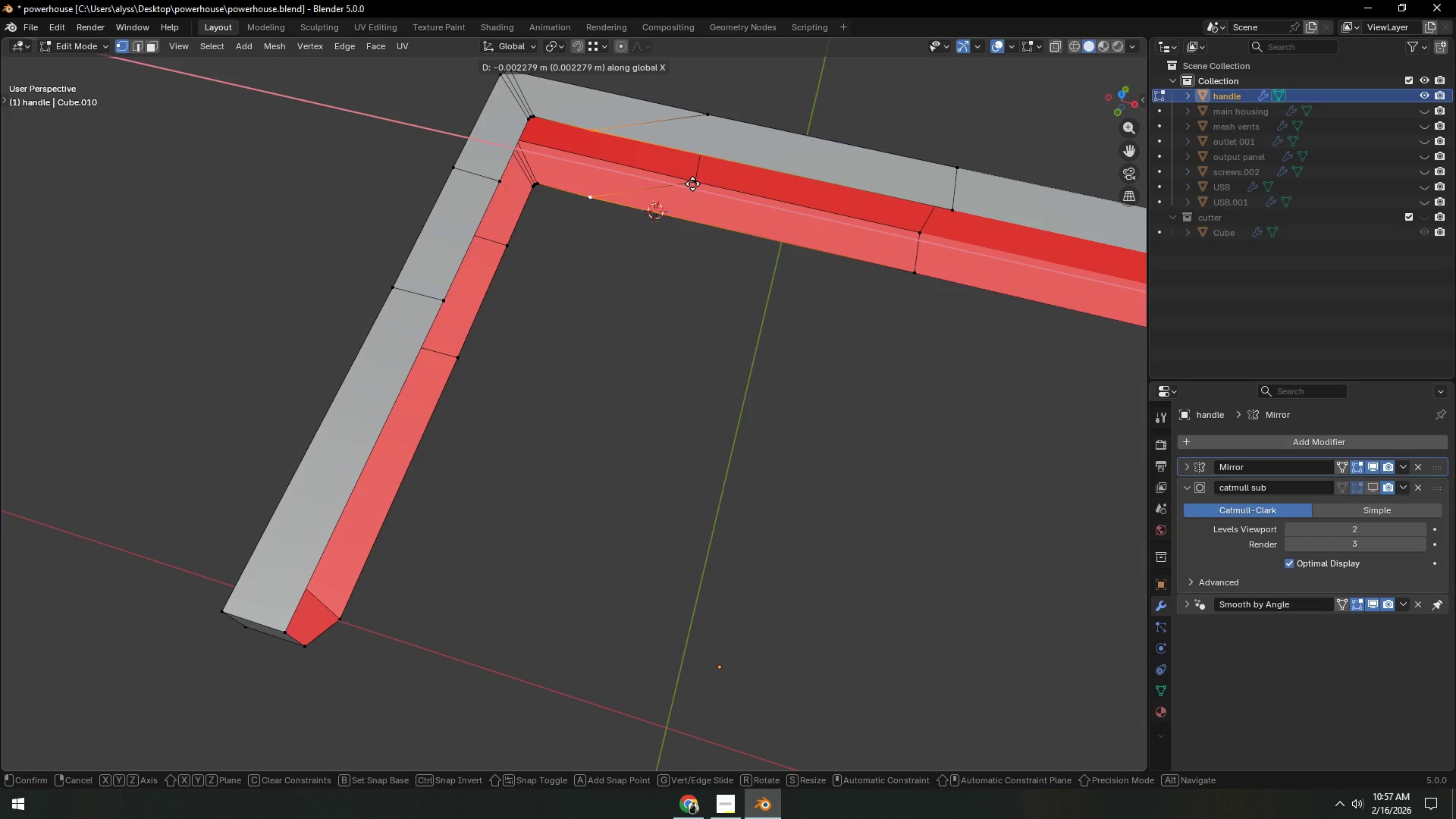 
hold_key(key=ControlLeft, duration=0.69)
left_click([692, 184])
 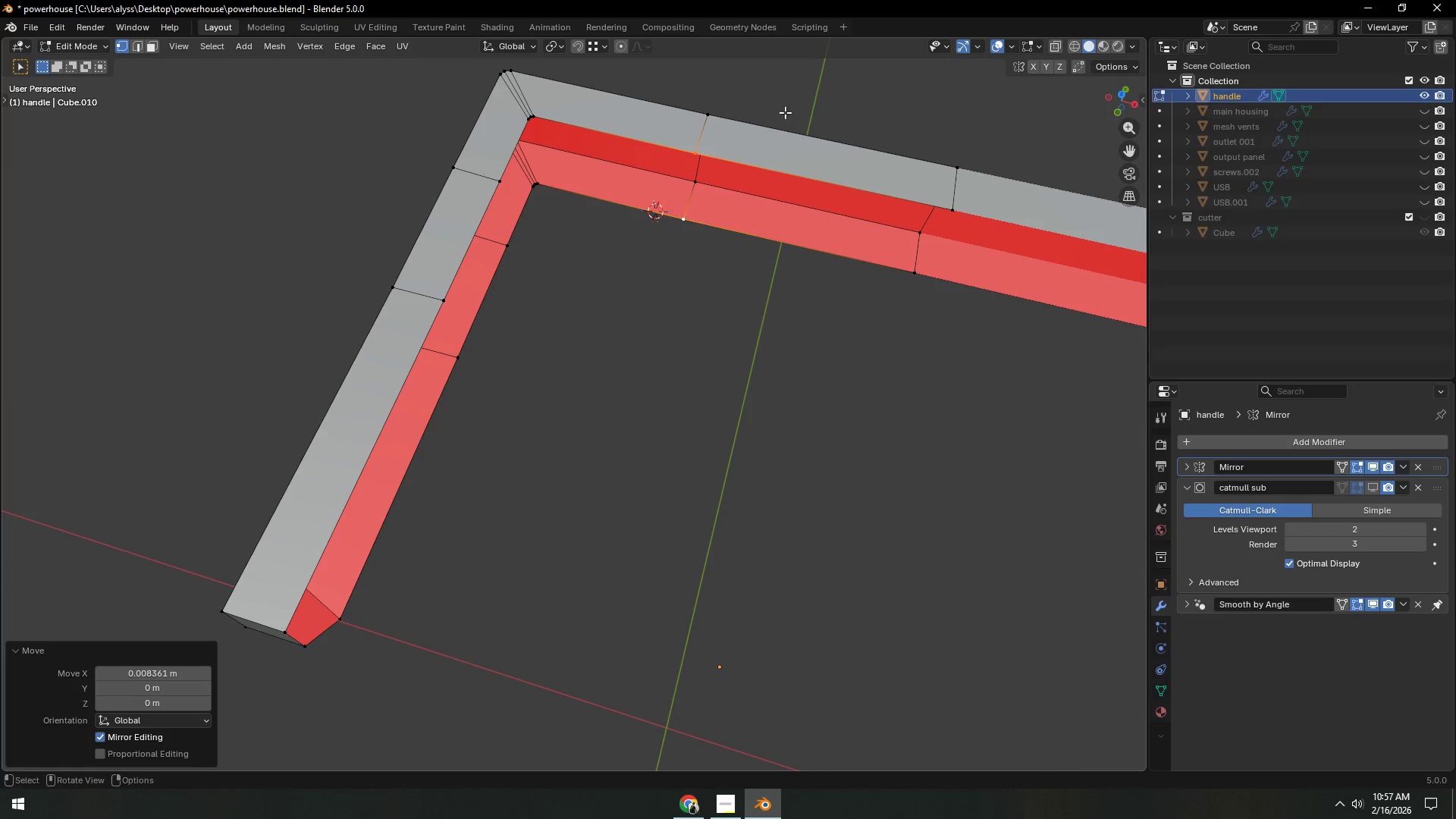 
double_click([816, 85])
 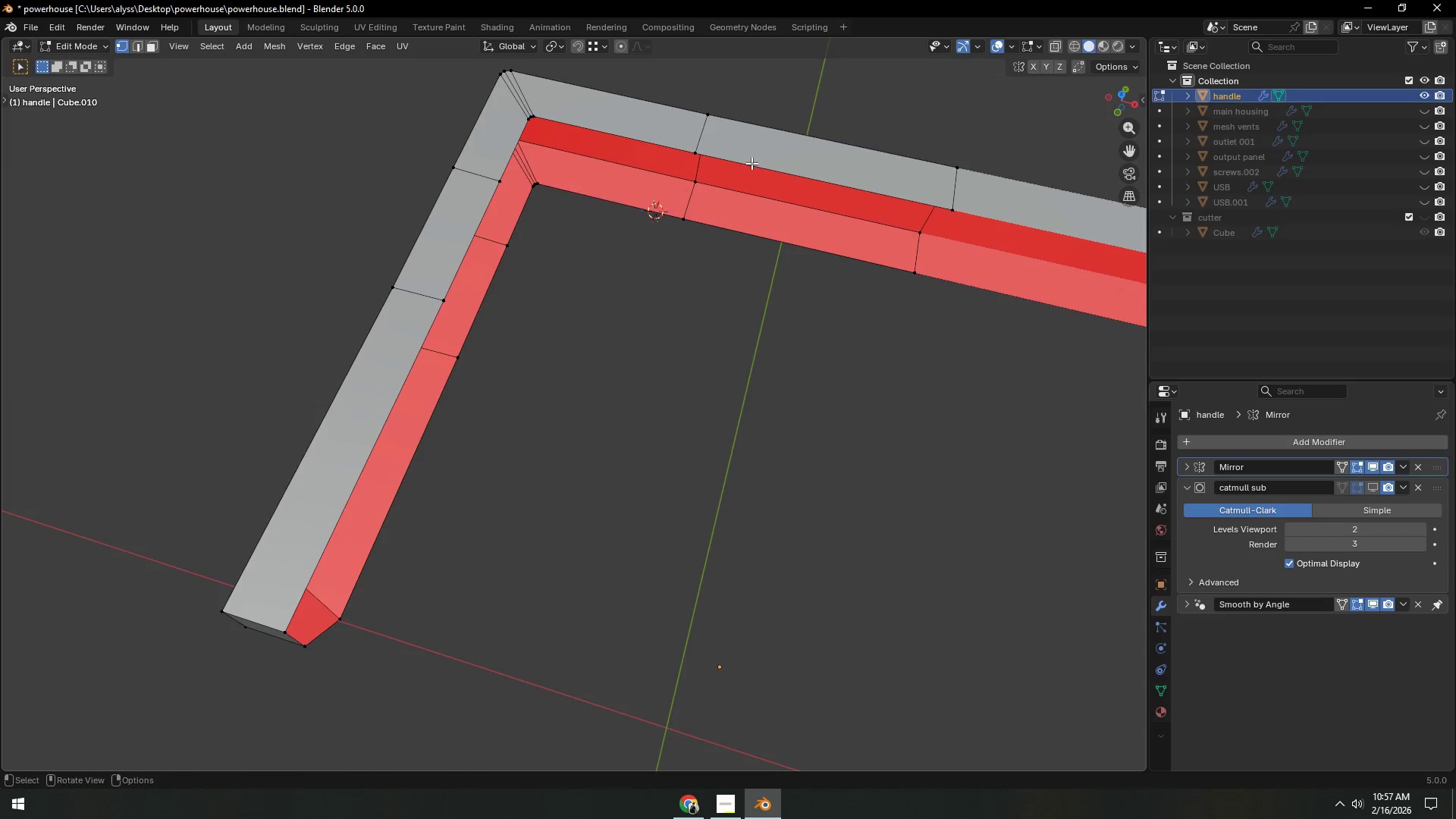 
key(Tab)
 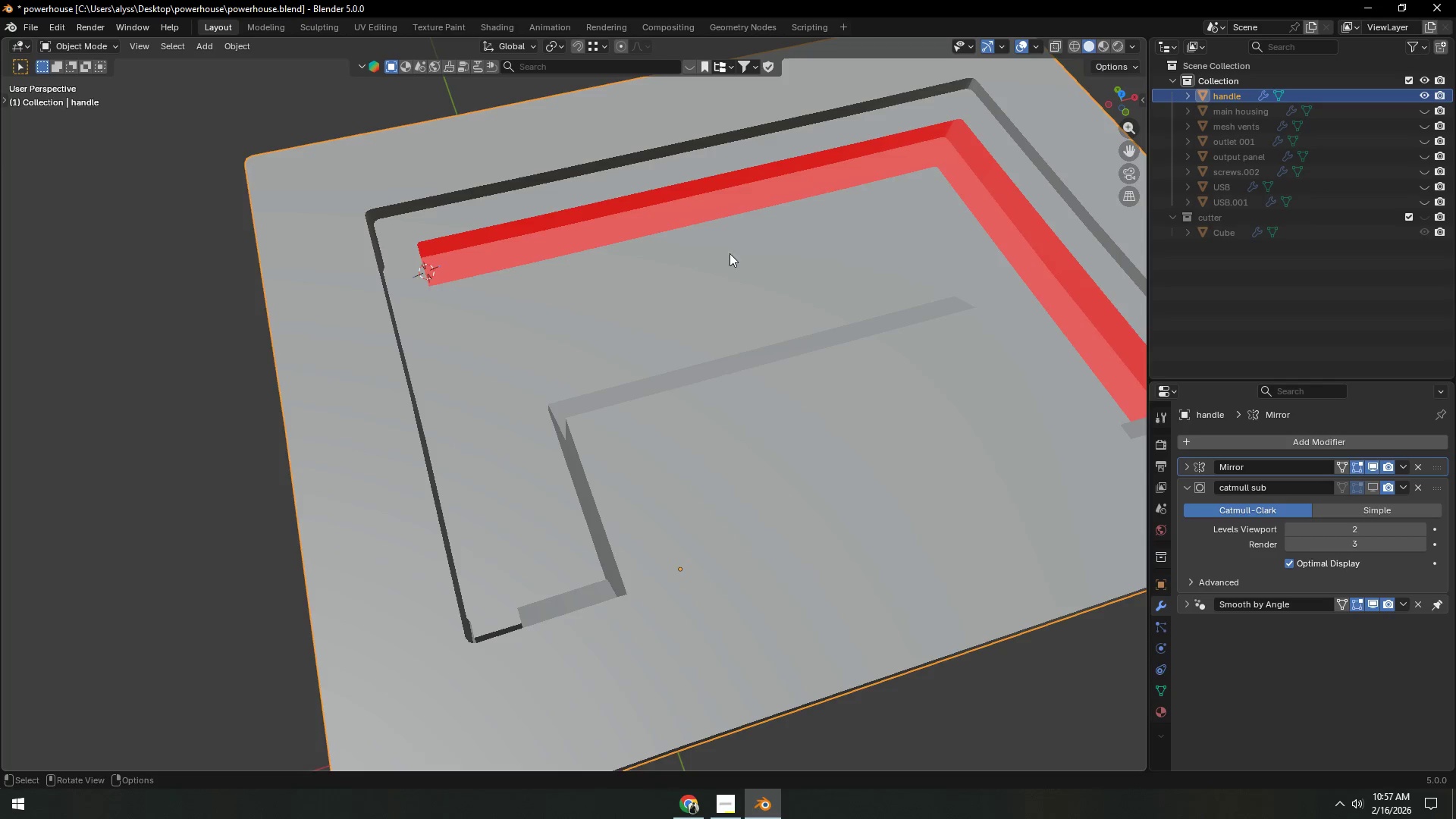 
scroll: coordinate [847, 251], scroll_direction: down, amount: 8.0
 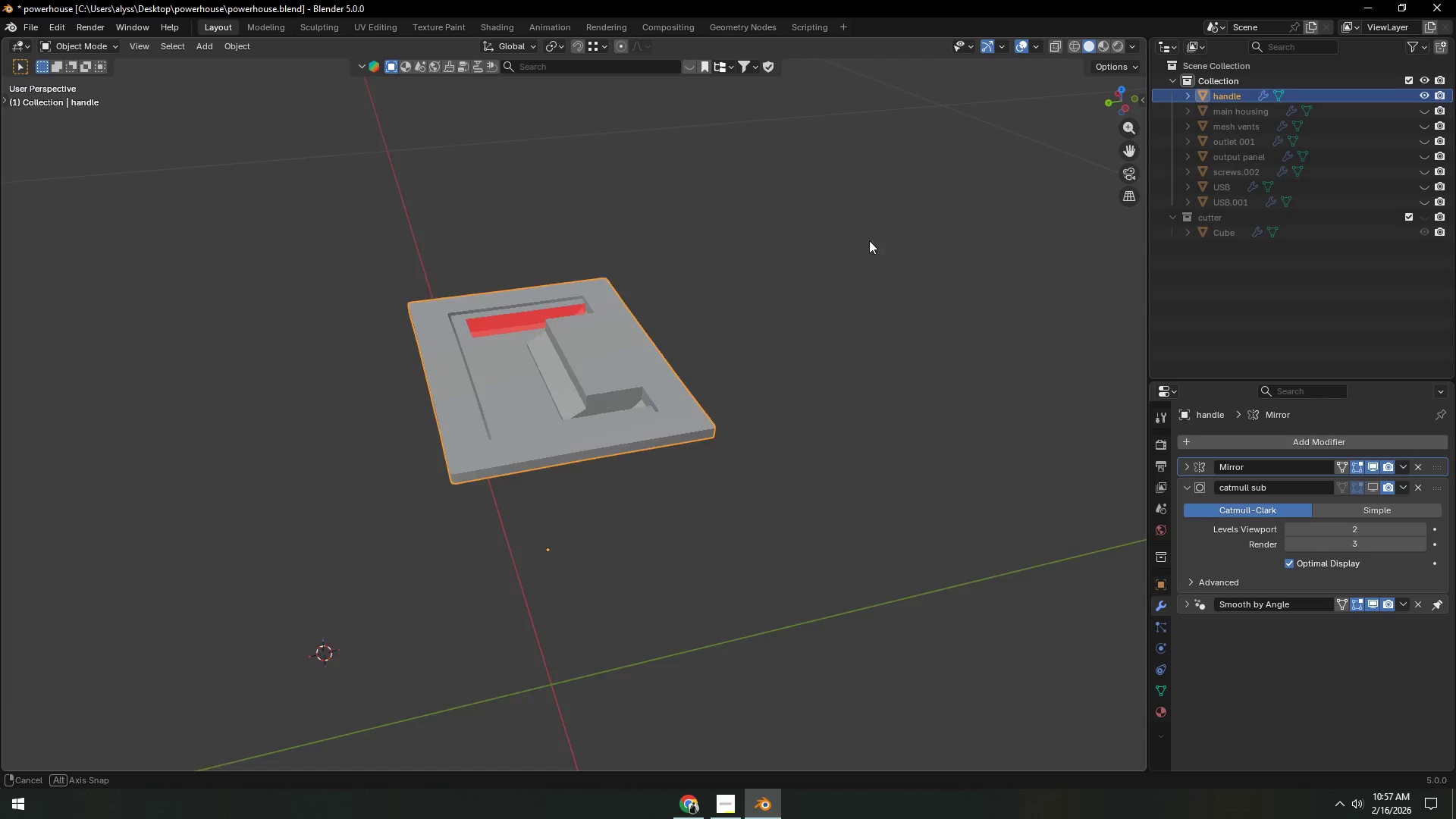 
key(Control+S)
 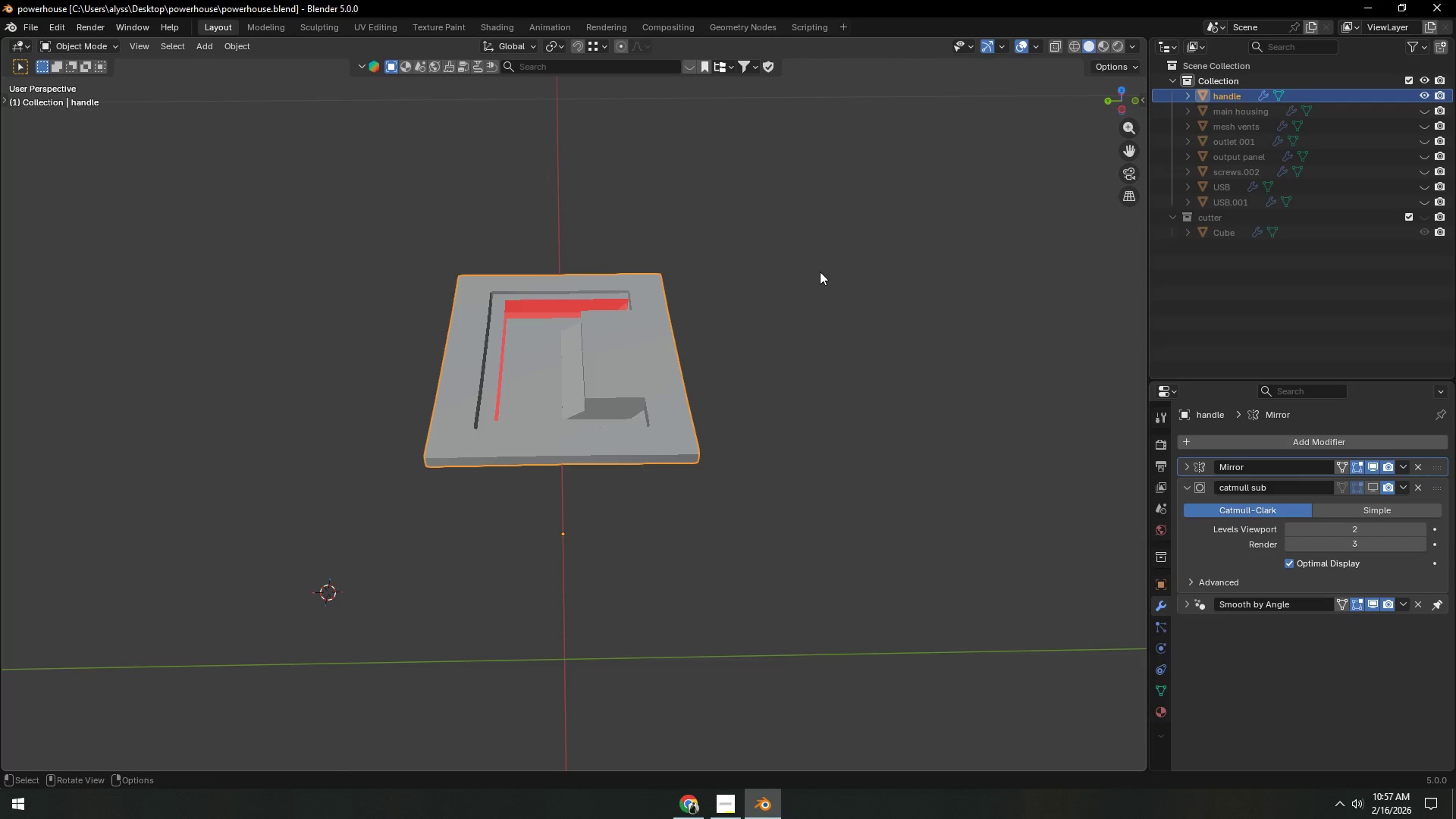 
wait(14.75)
 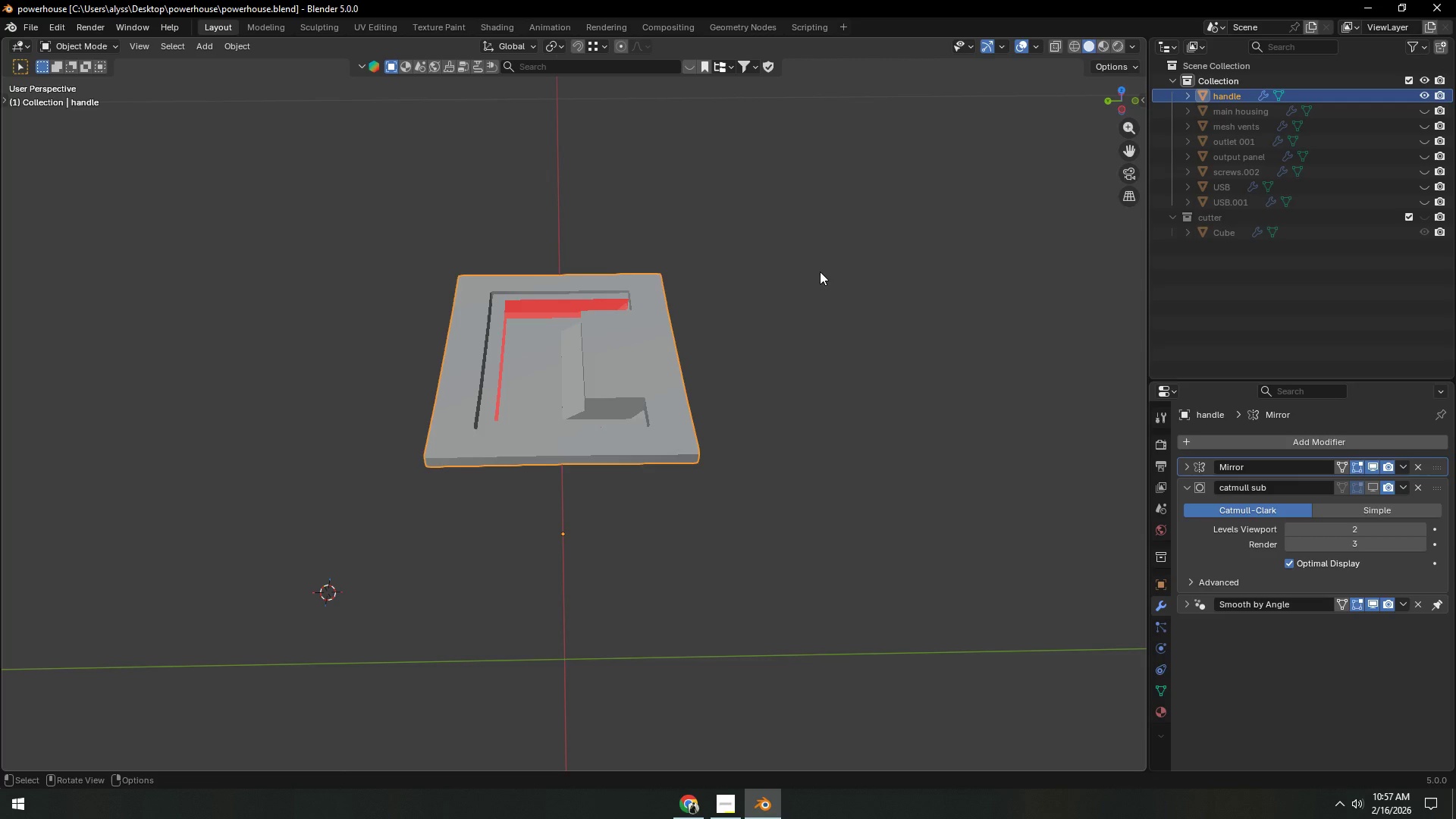 
key(Alt+AltLeft)
 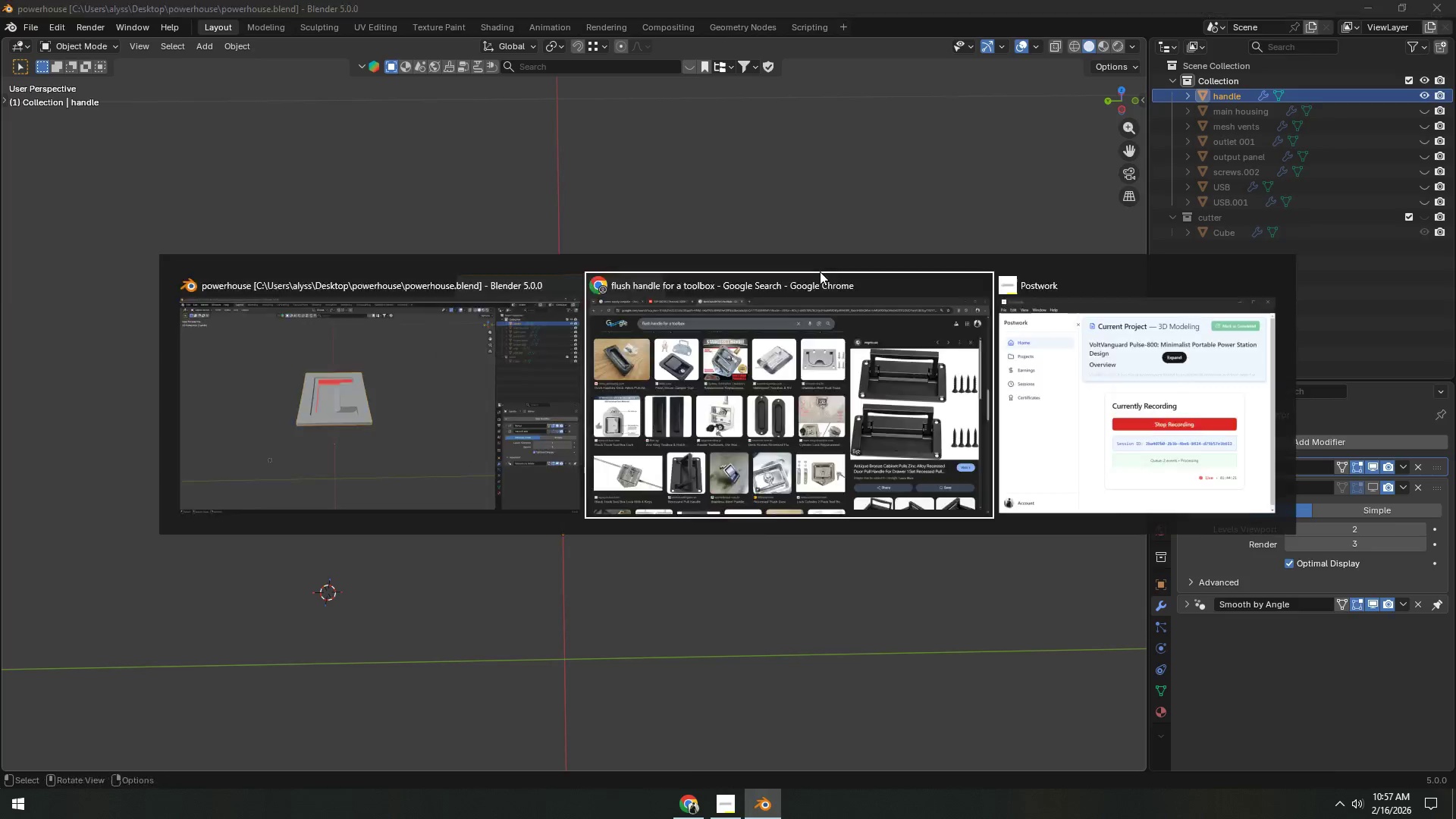 
key(Alt+Tab)
 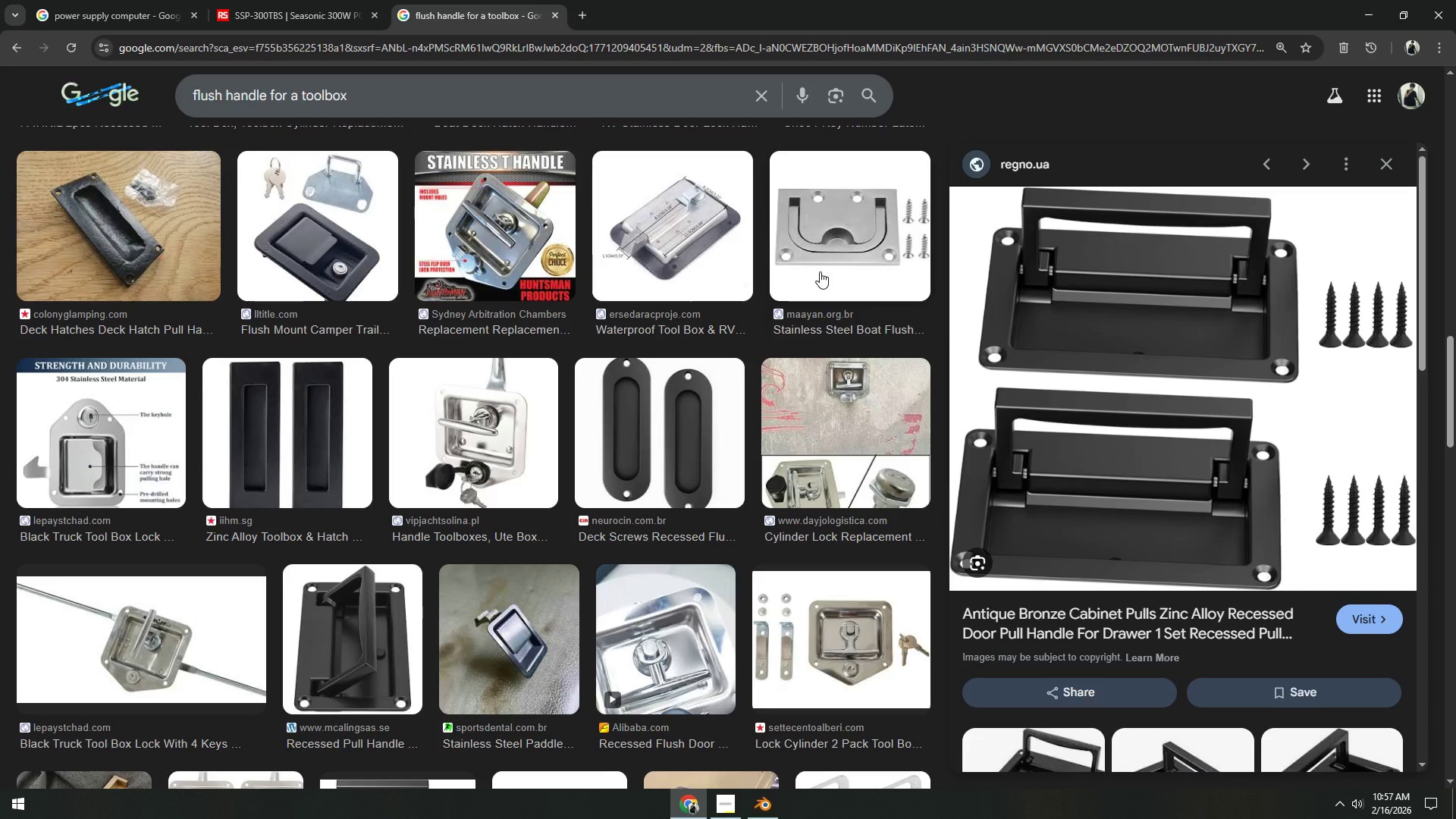 
key(Alt+AltLeft)
 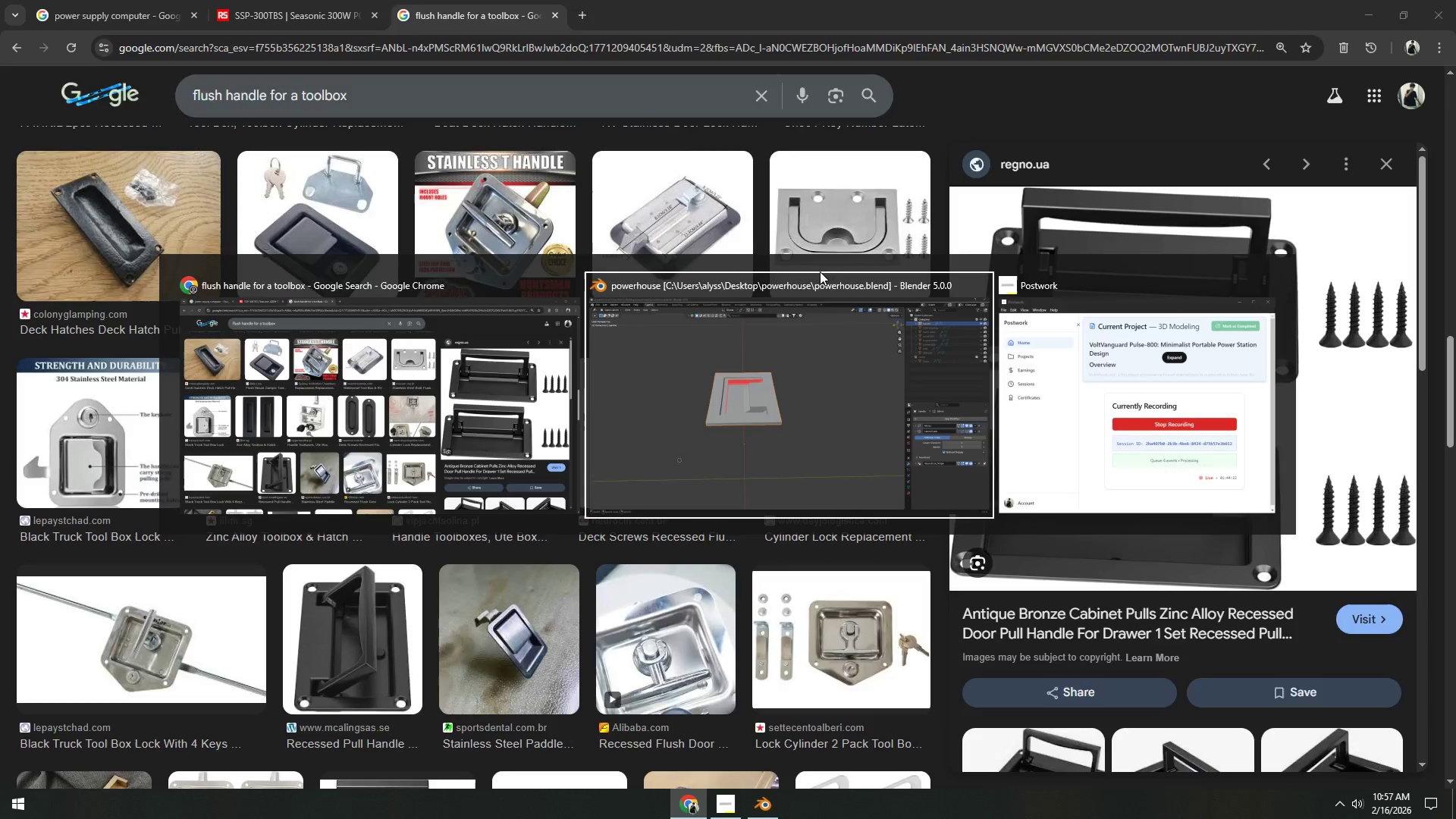 
key(Alt+Tab)
 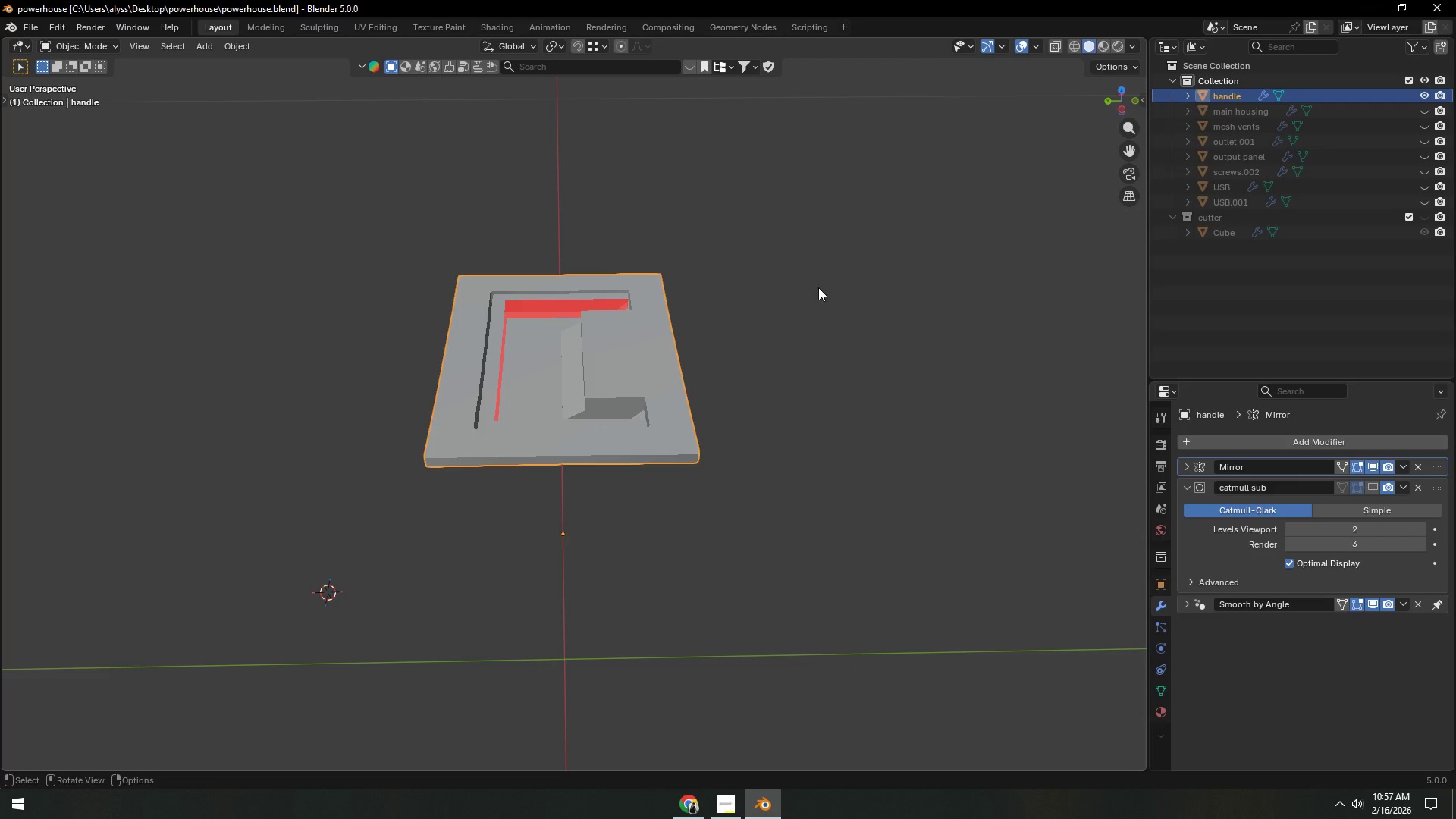 
wait(5.19)
 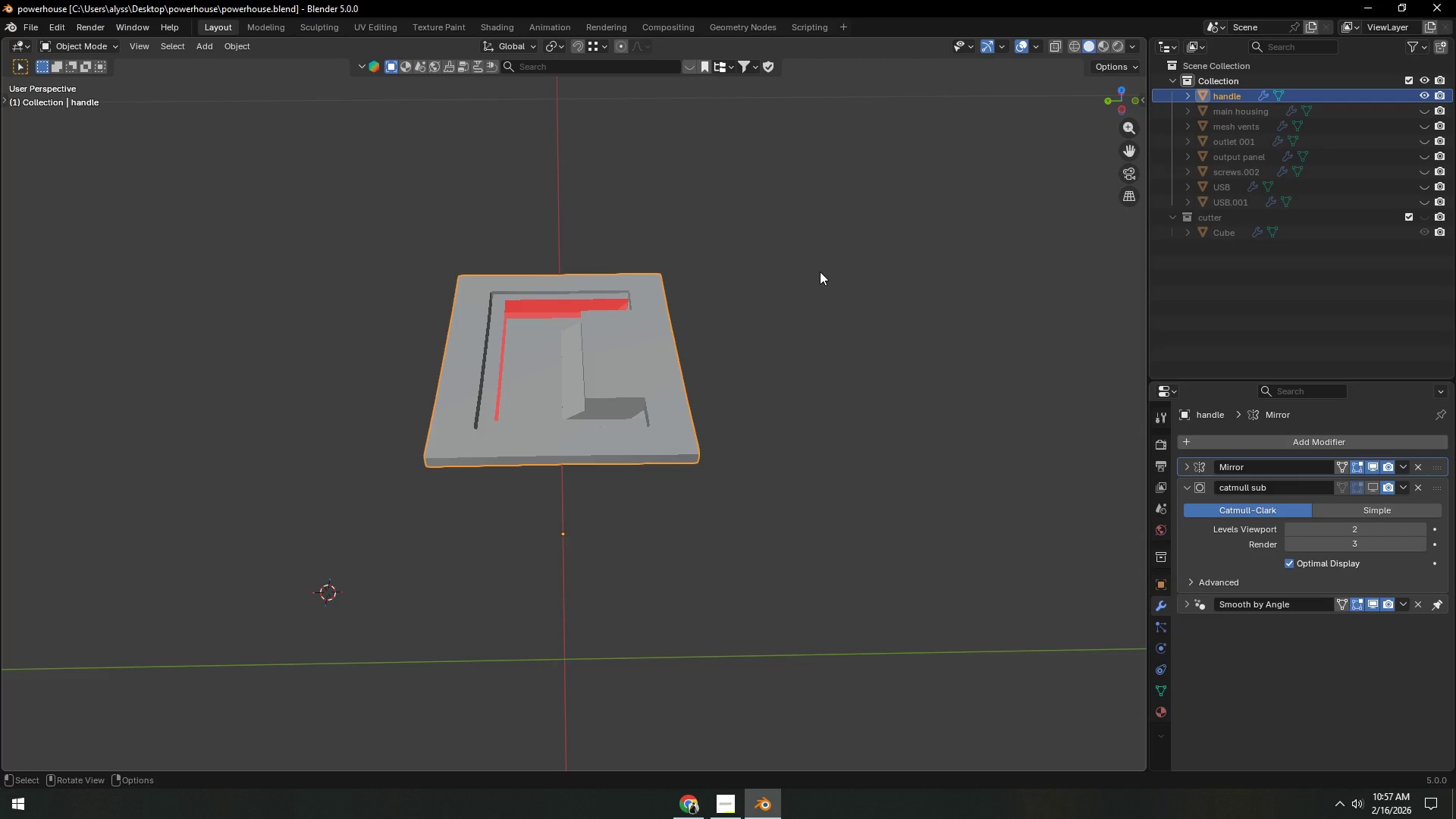 
key(Tab)
 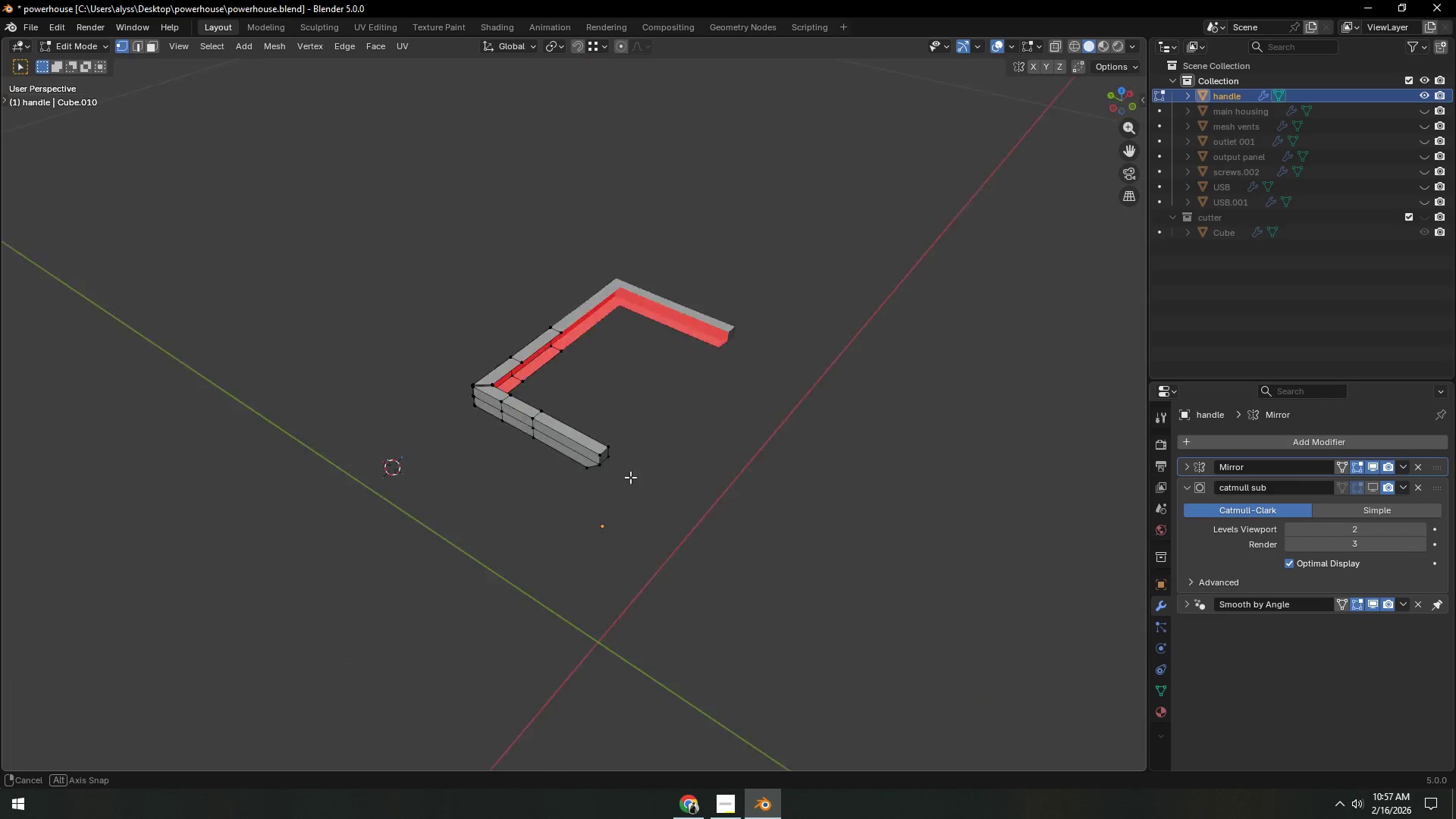 
scroll: coordinate [601, 481], scroll_direction: up, amount: 4.0
 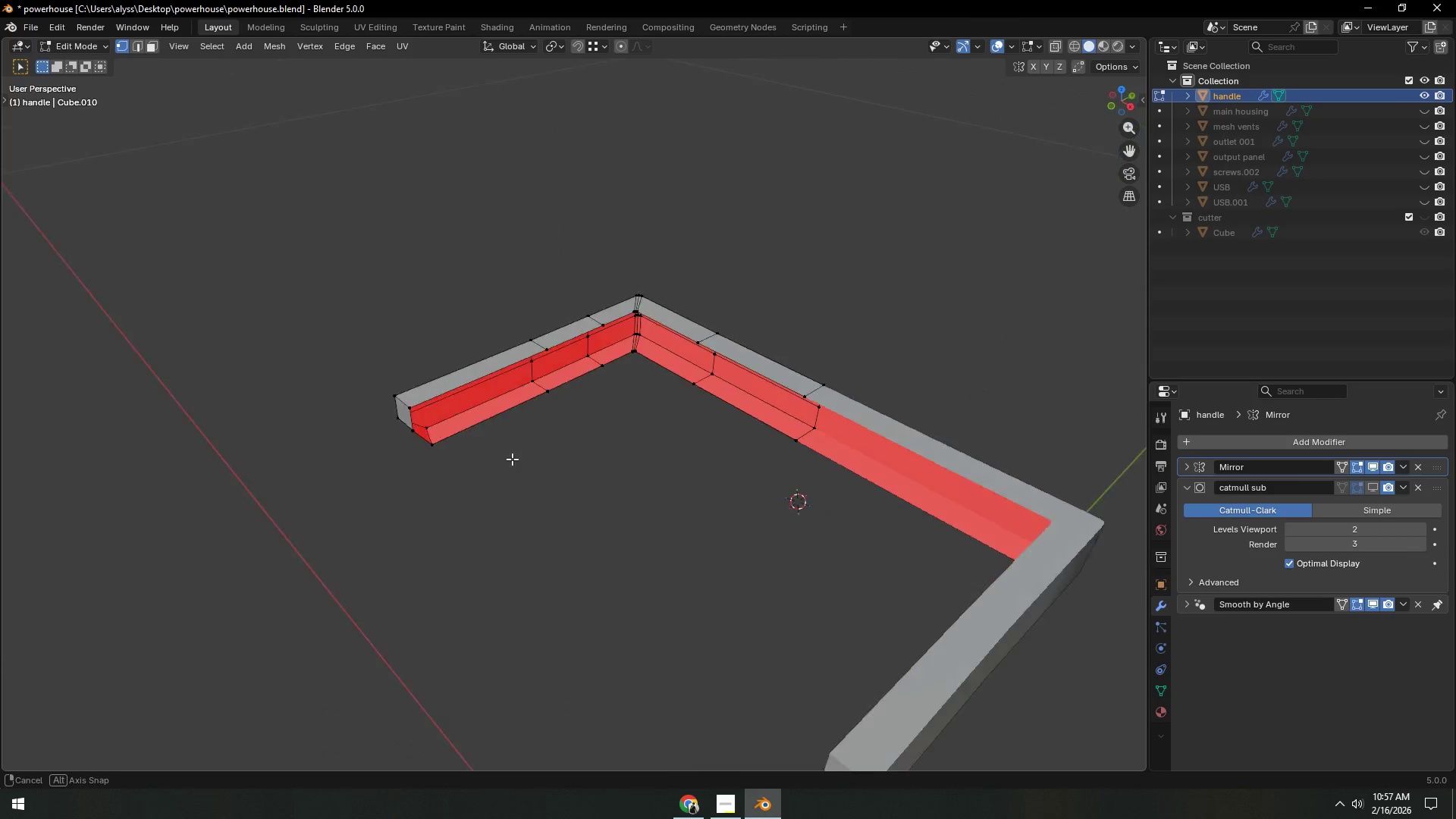 
key(Shift+ShiftLeft)
 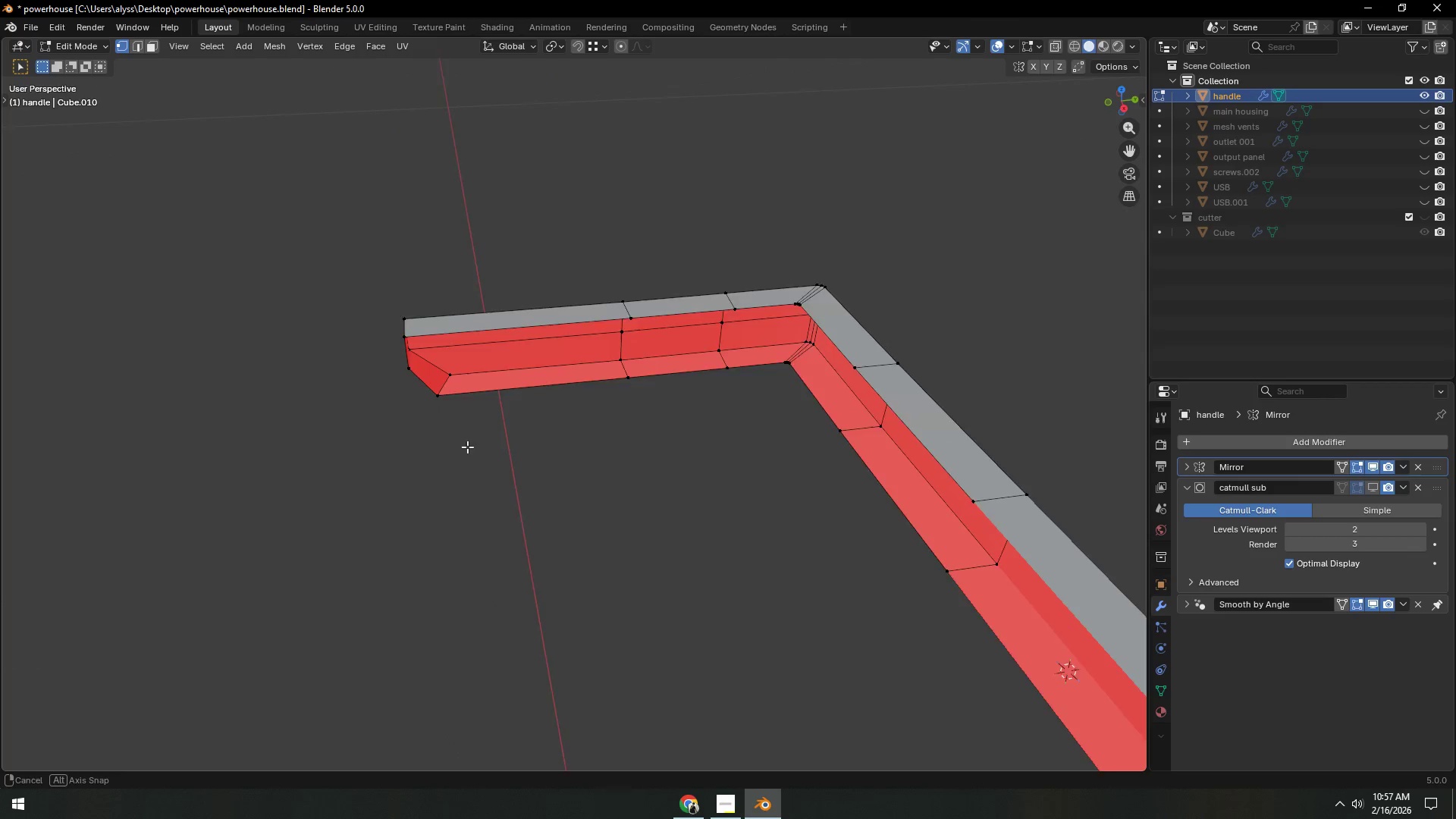 
scroll: coordinate [503, 460], scroll_direction: up, amount: 2.0
 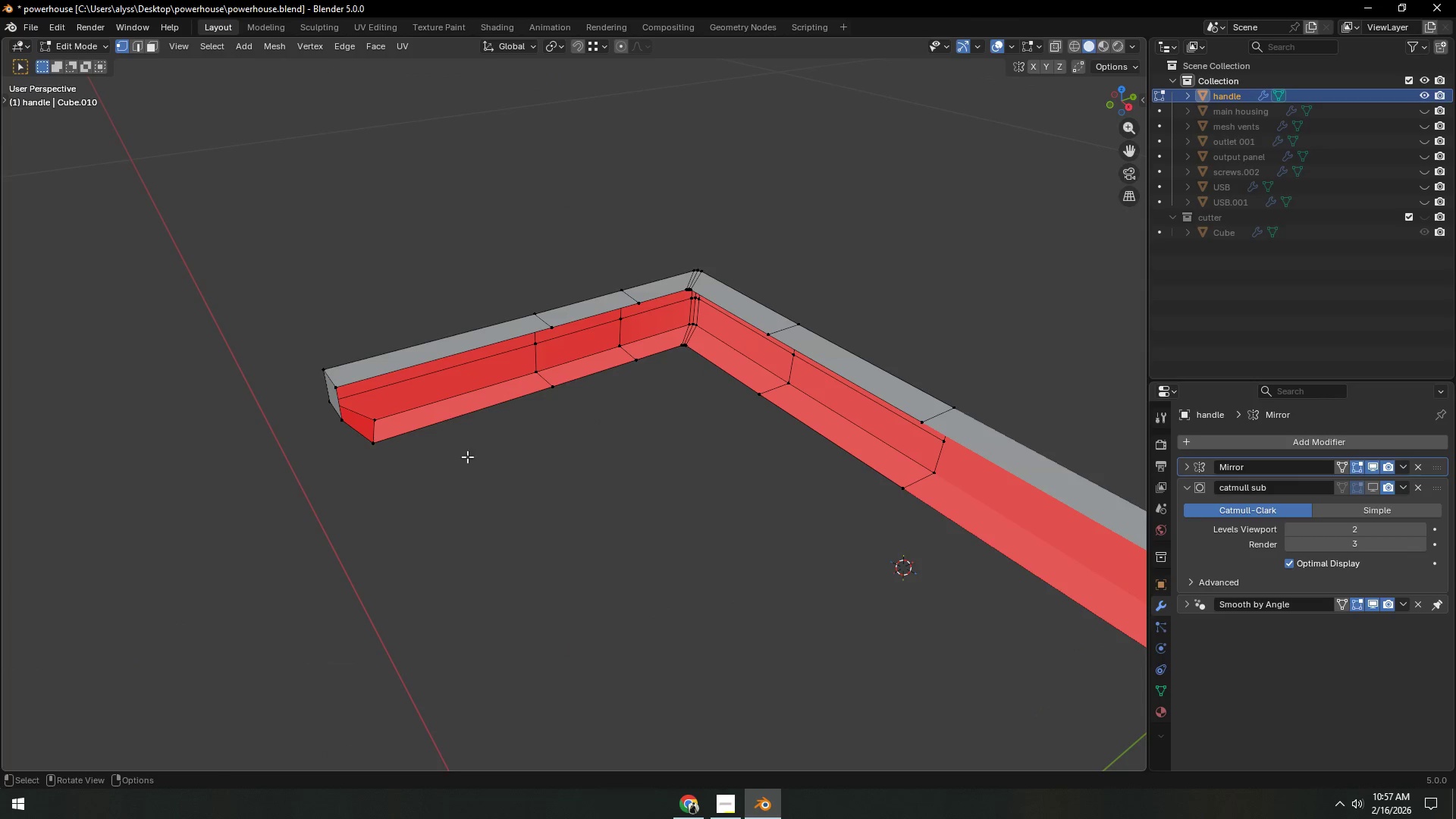 
hold_key(key=ShiftLeft, duration=0.44)
 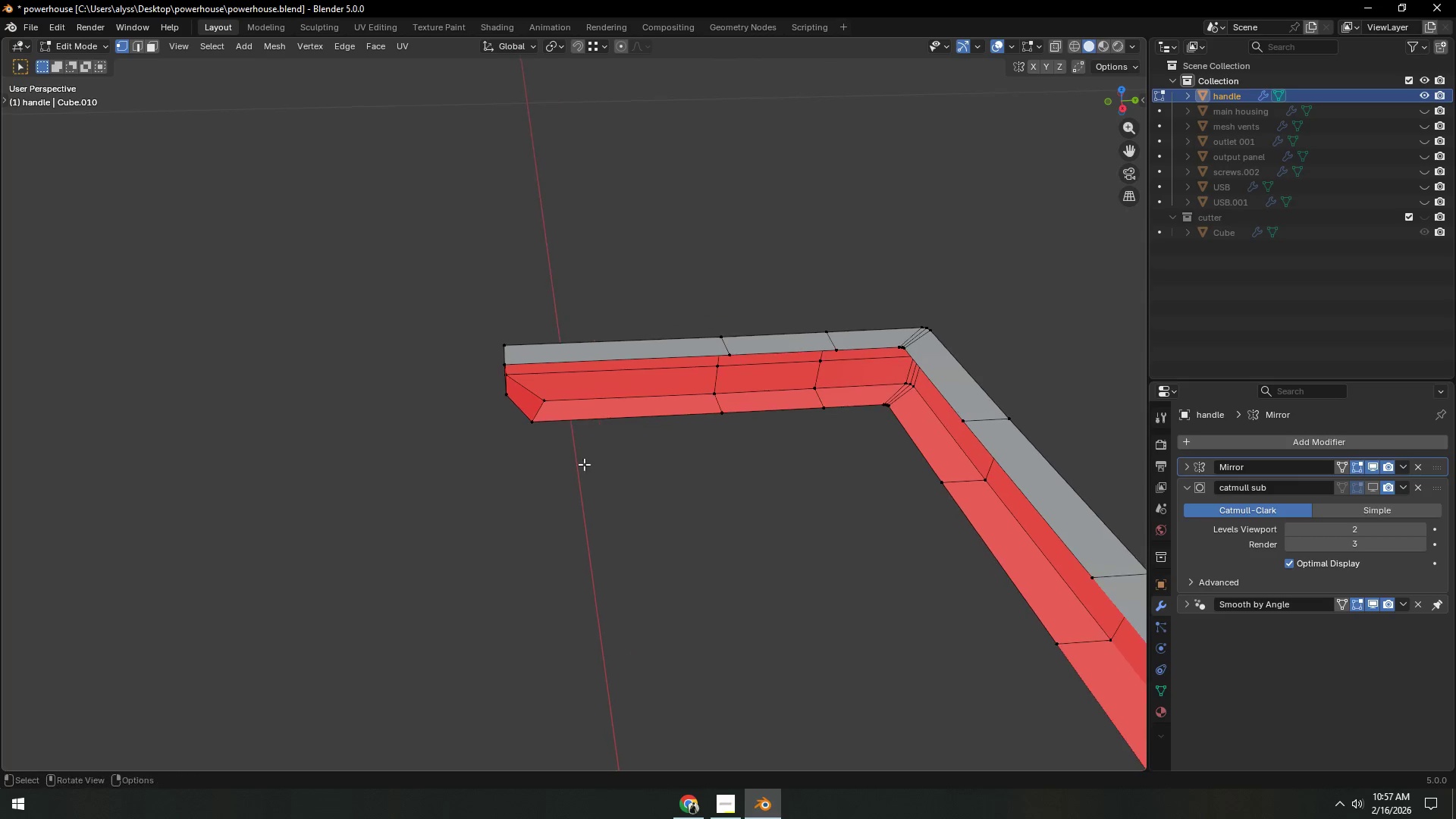 
key(Shift+ShiftLeft)
 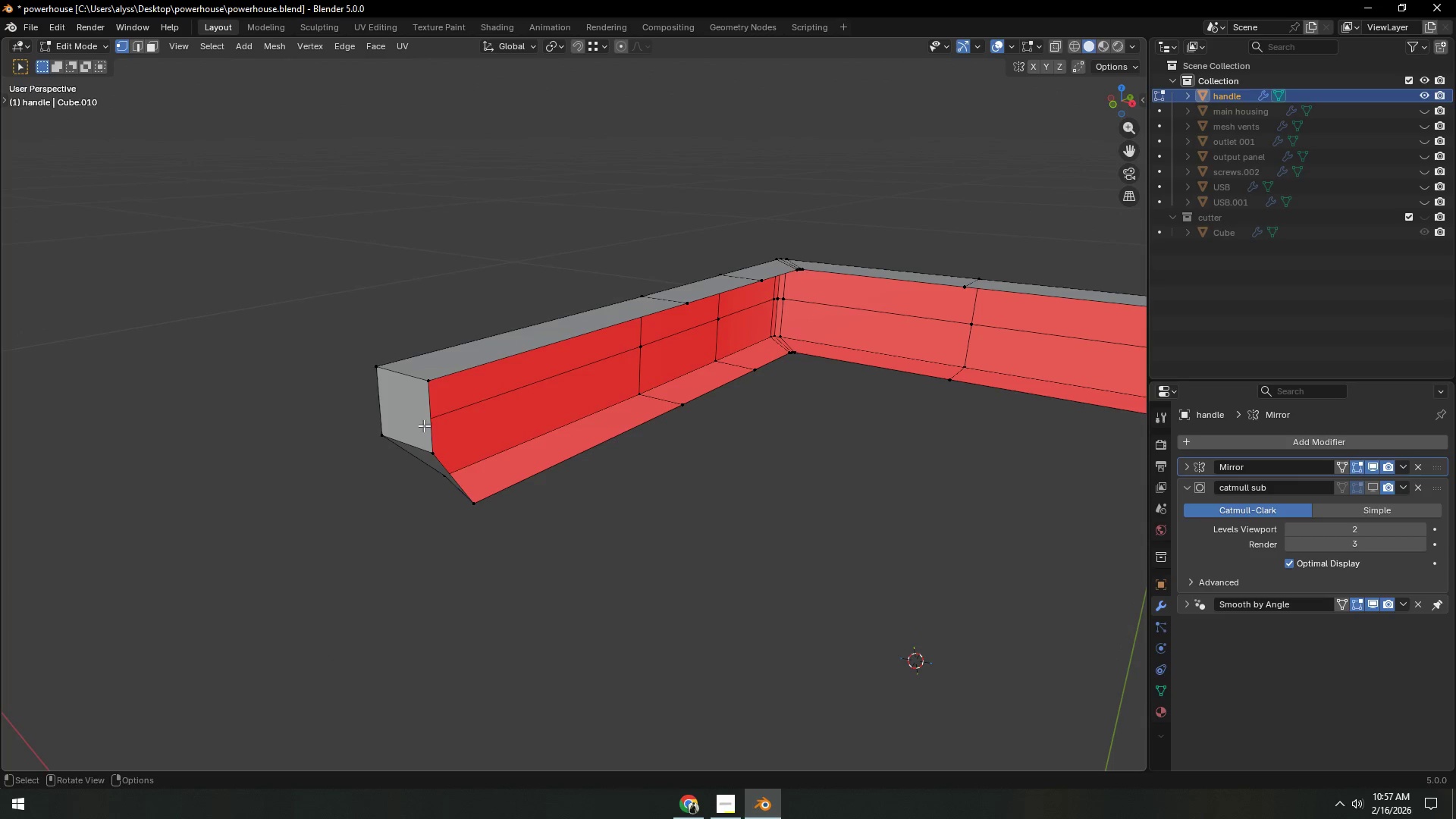 
scroll: coordinate [584, 464], scroll_direction: up, amount: 4.0
 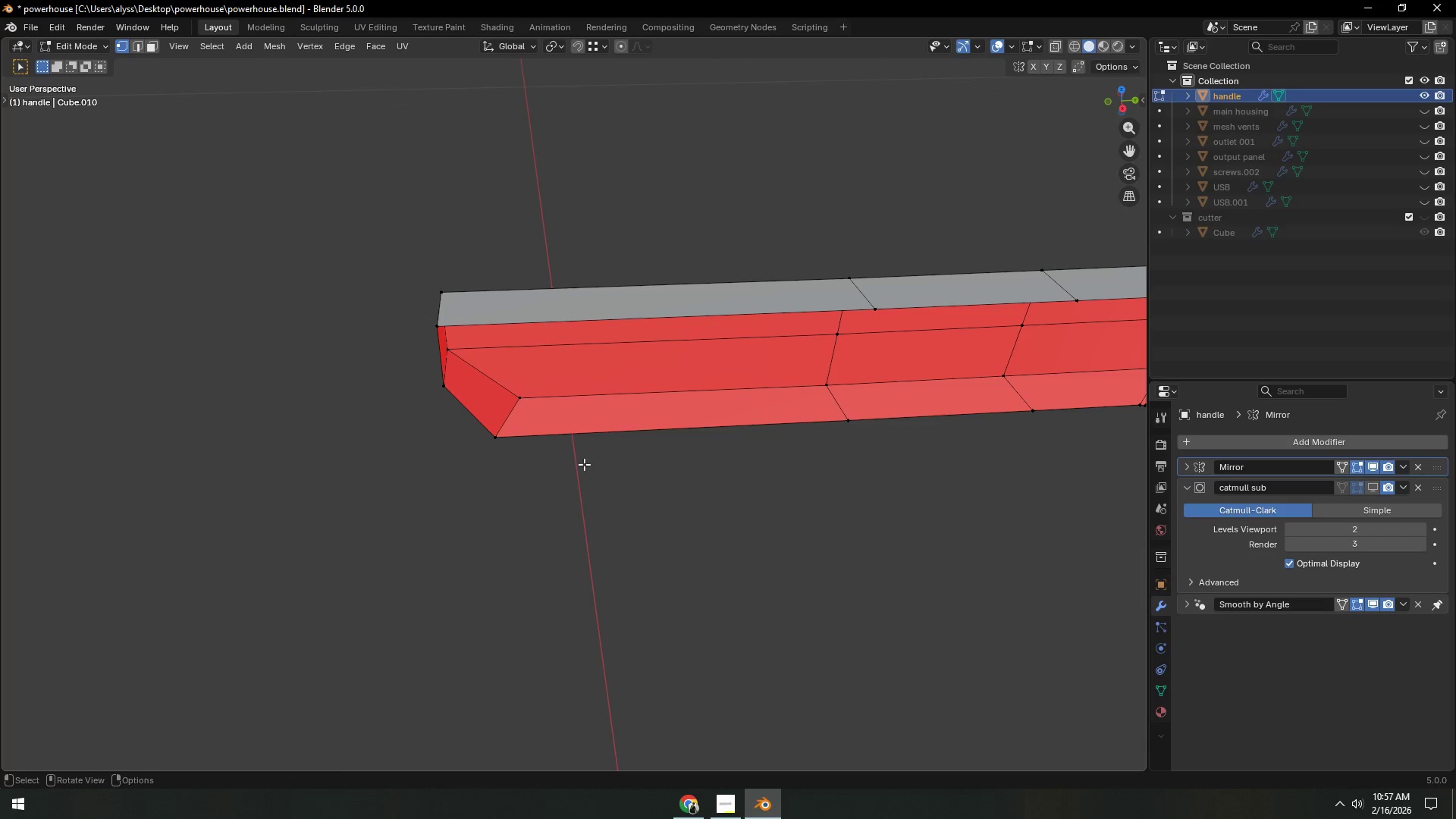 
type(212)
 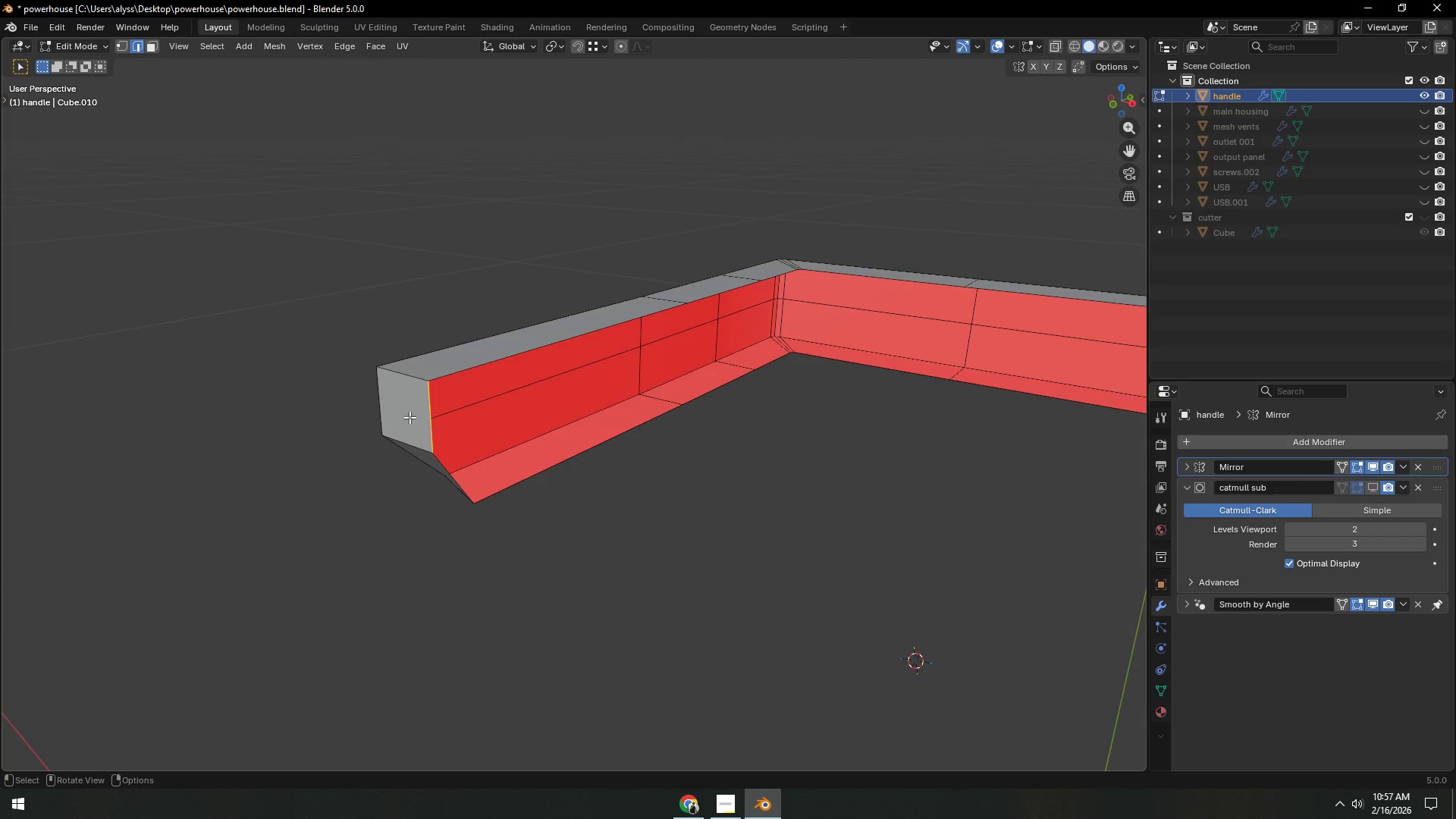 
left_click([410, 417])
 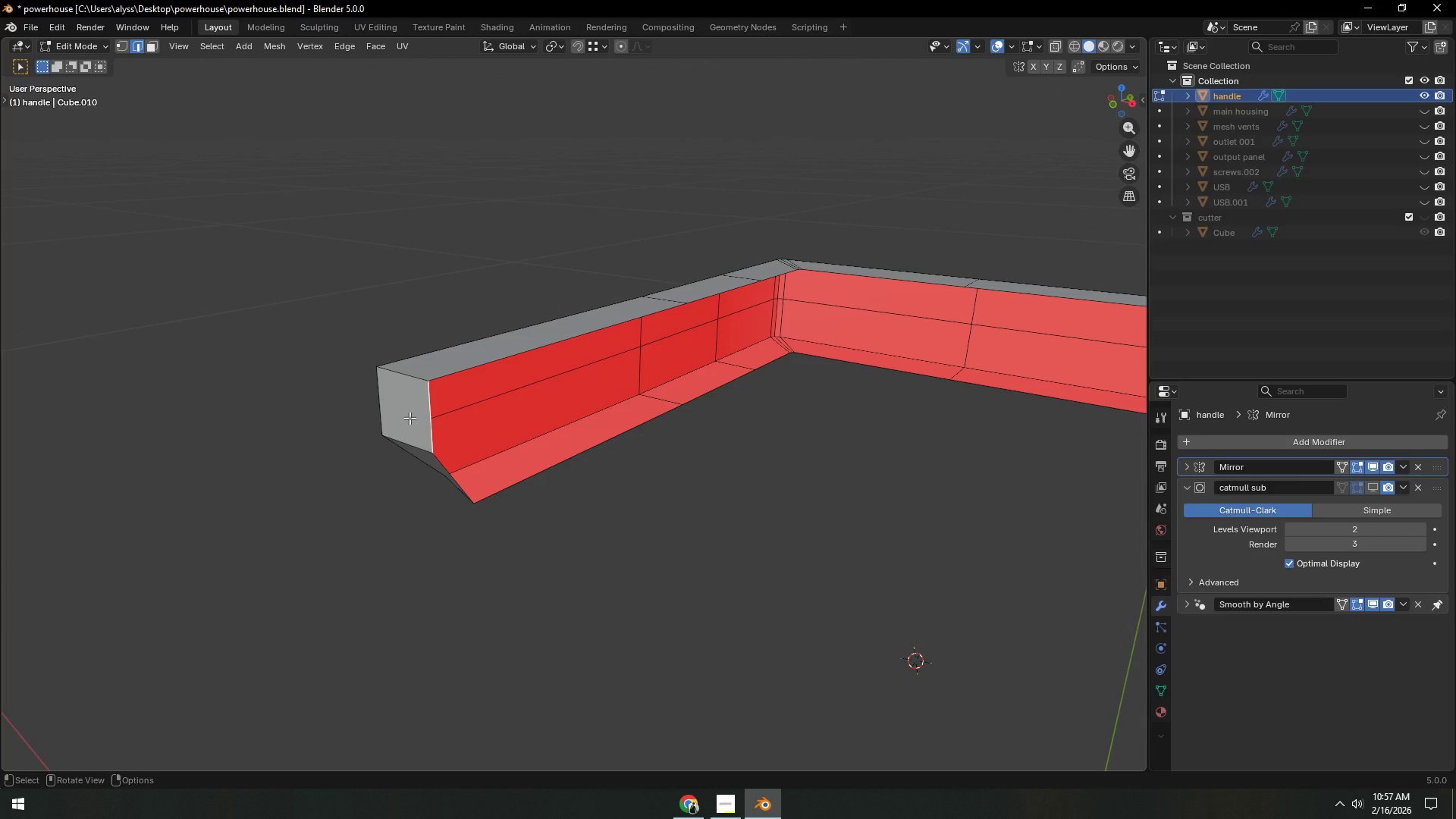 
type(21)
 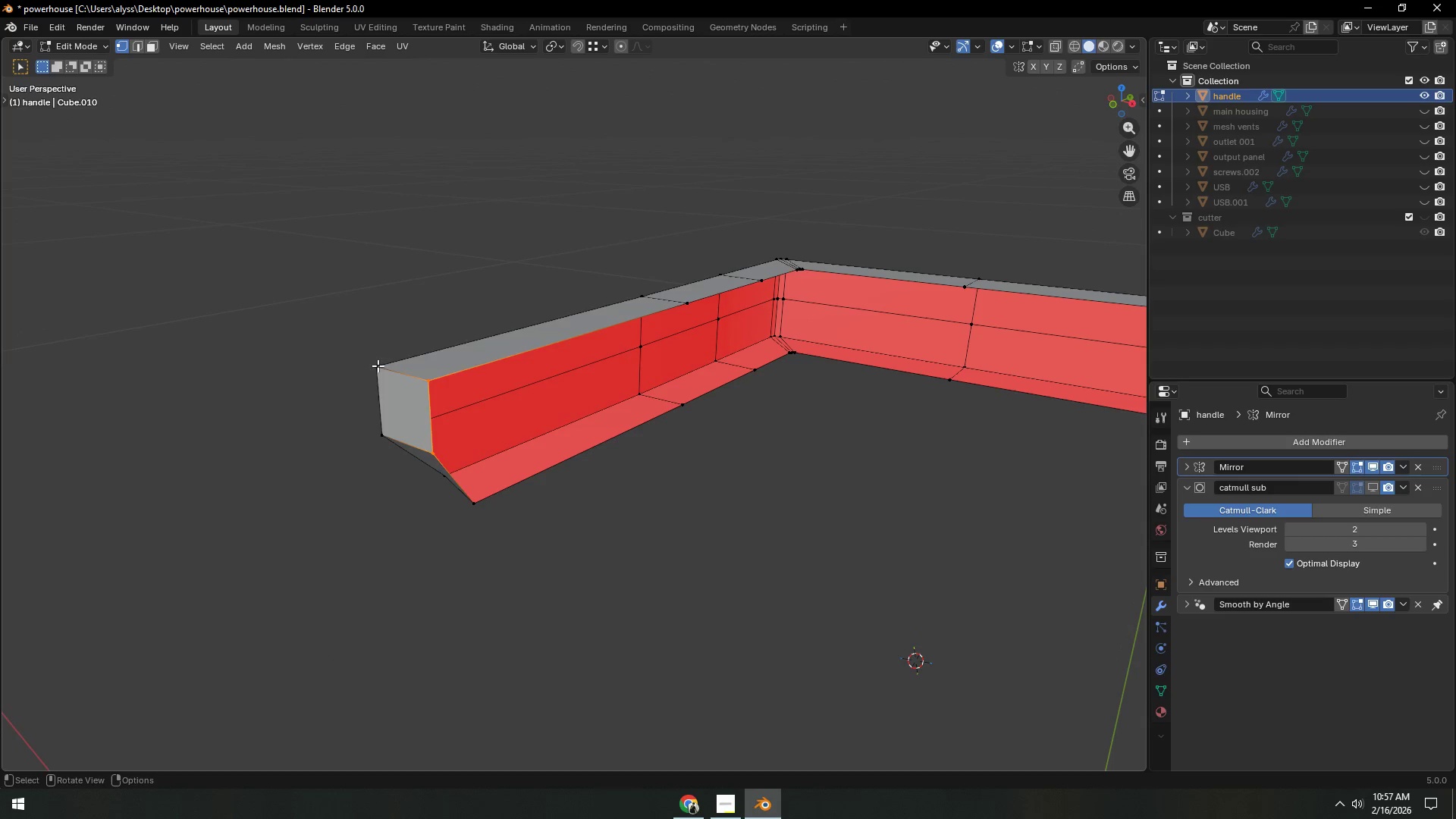 
hold_key(key=ShiftLeft, duration=1.16)
double_click([387, 425])
 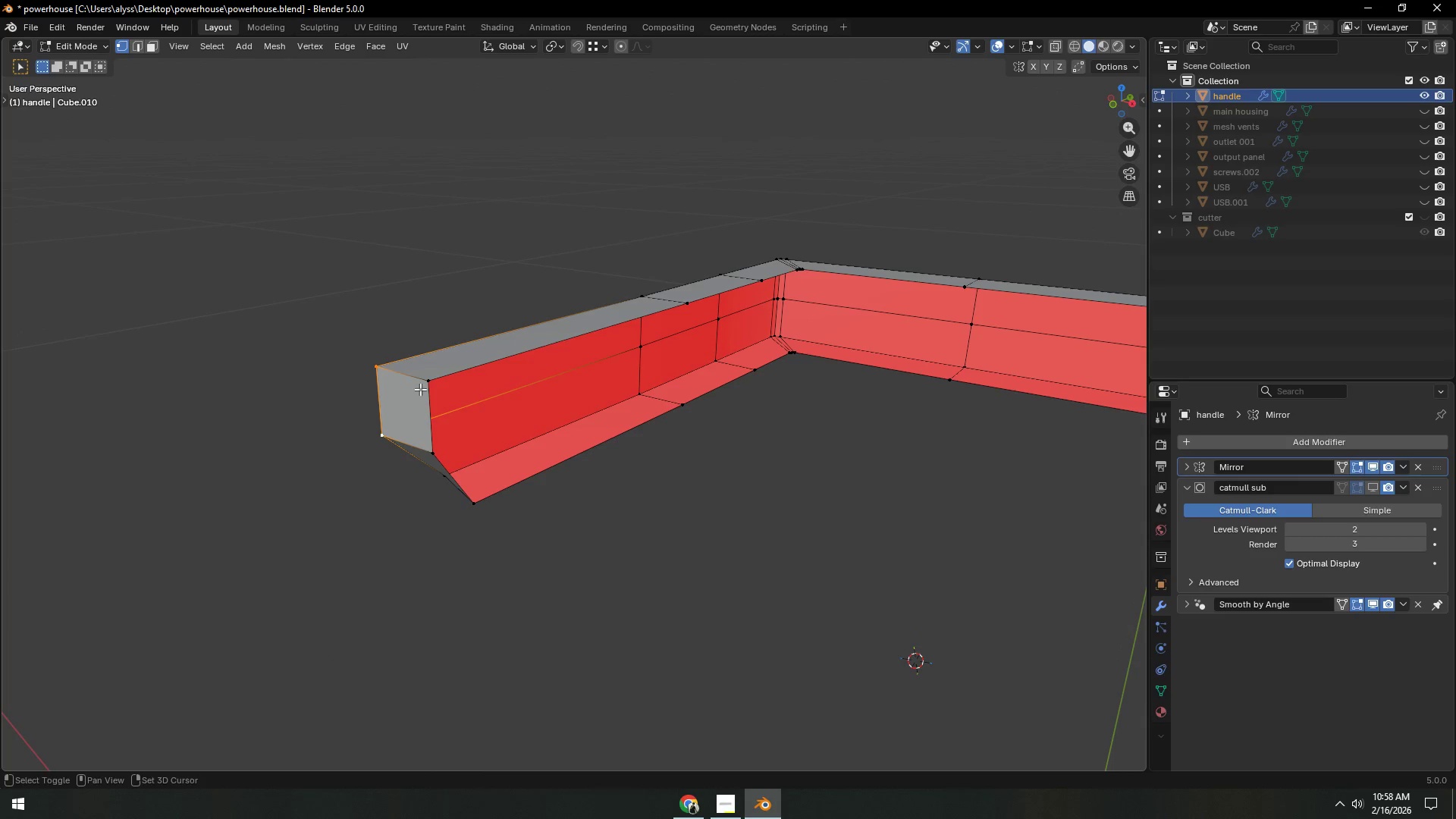 
triple_click([422, 385])
 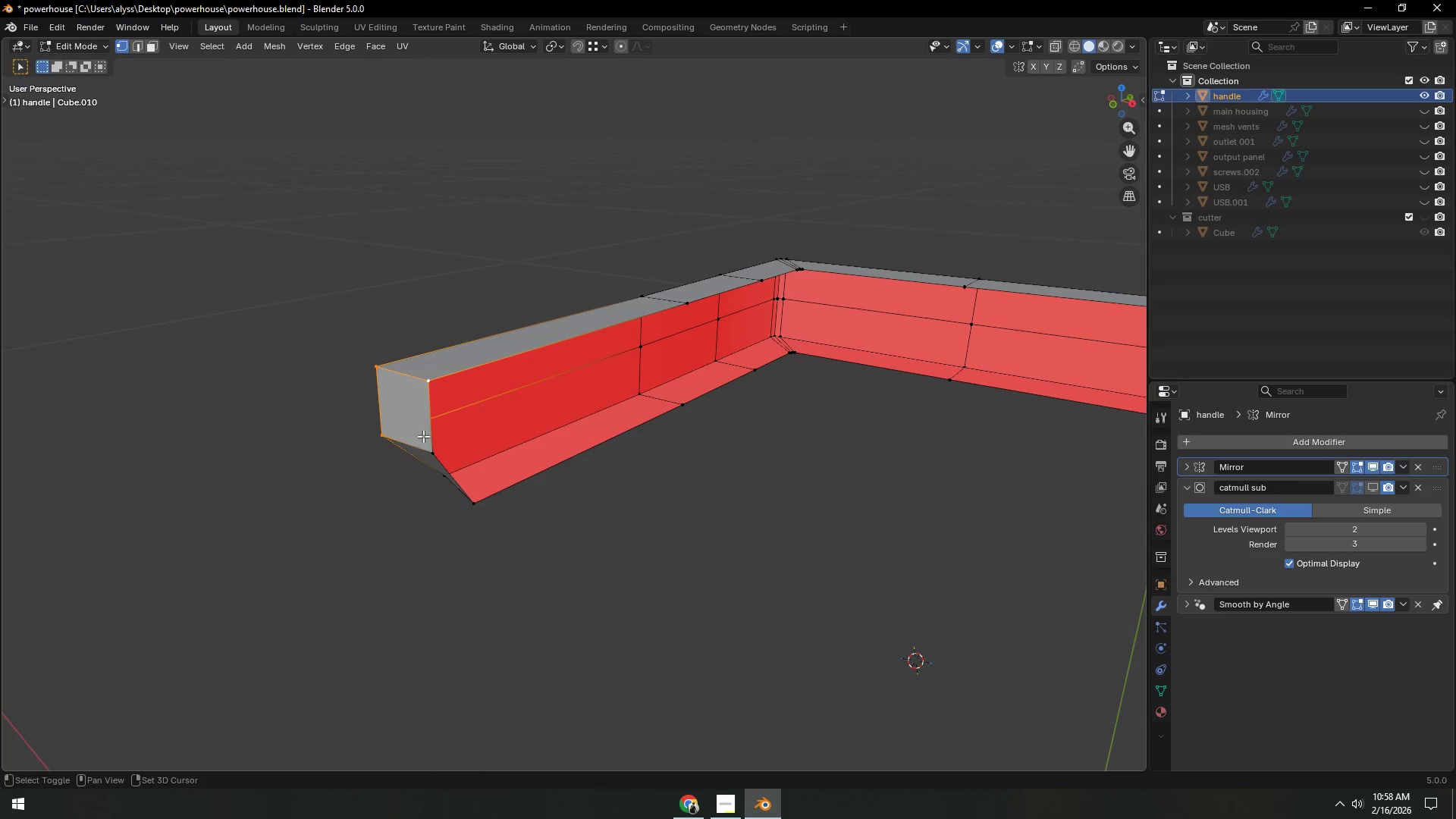 
triple_click([423, 437])
 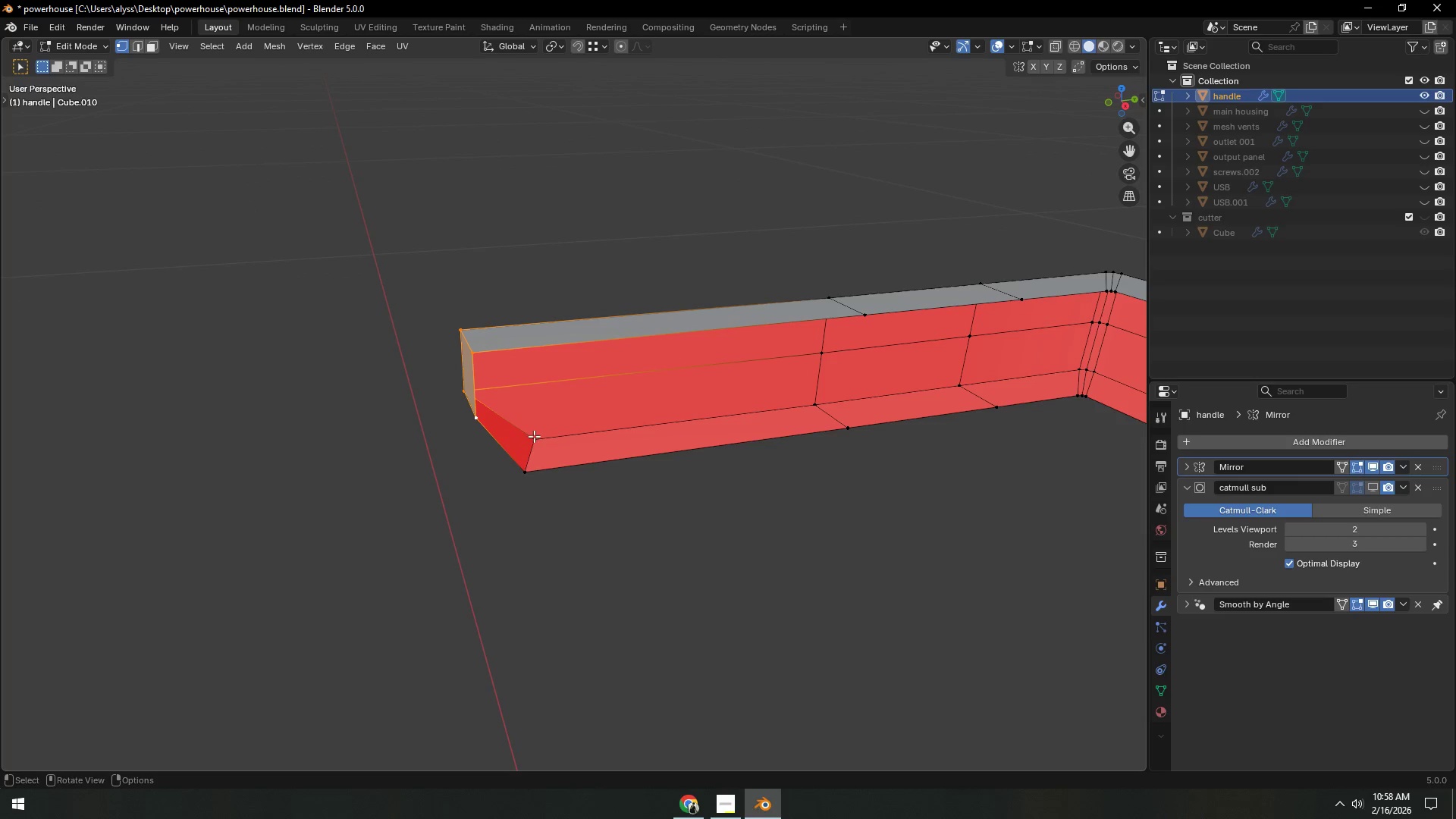 
type(gxy)
 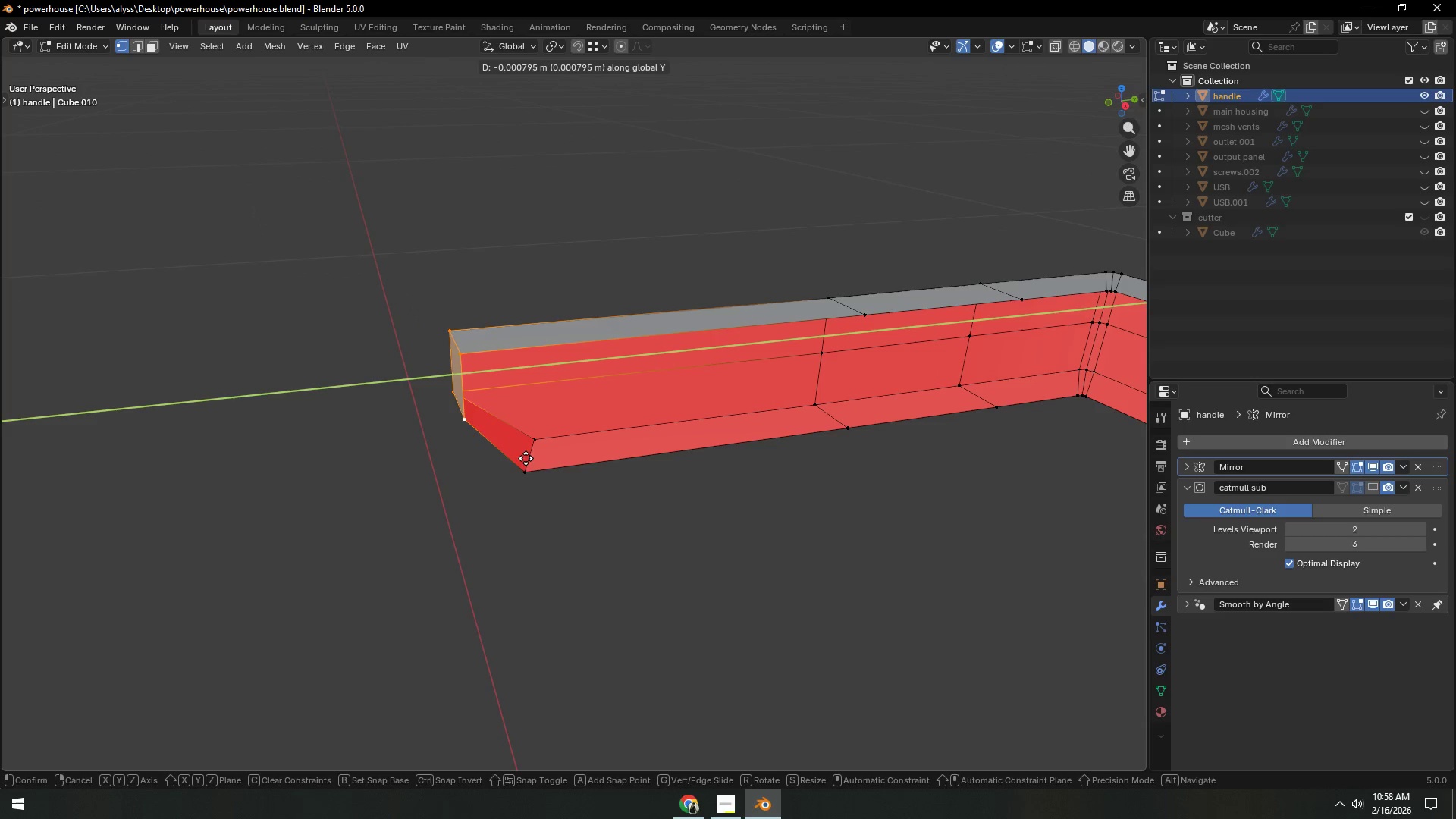 
hold_key(key=ControlLeft, duration=0.56)
 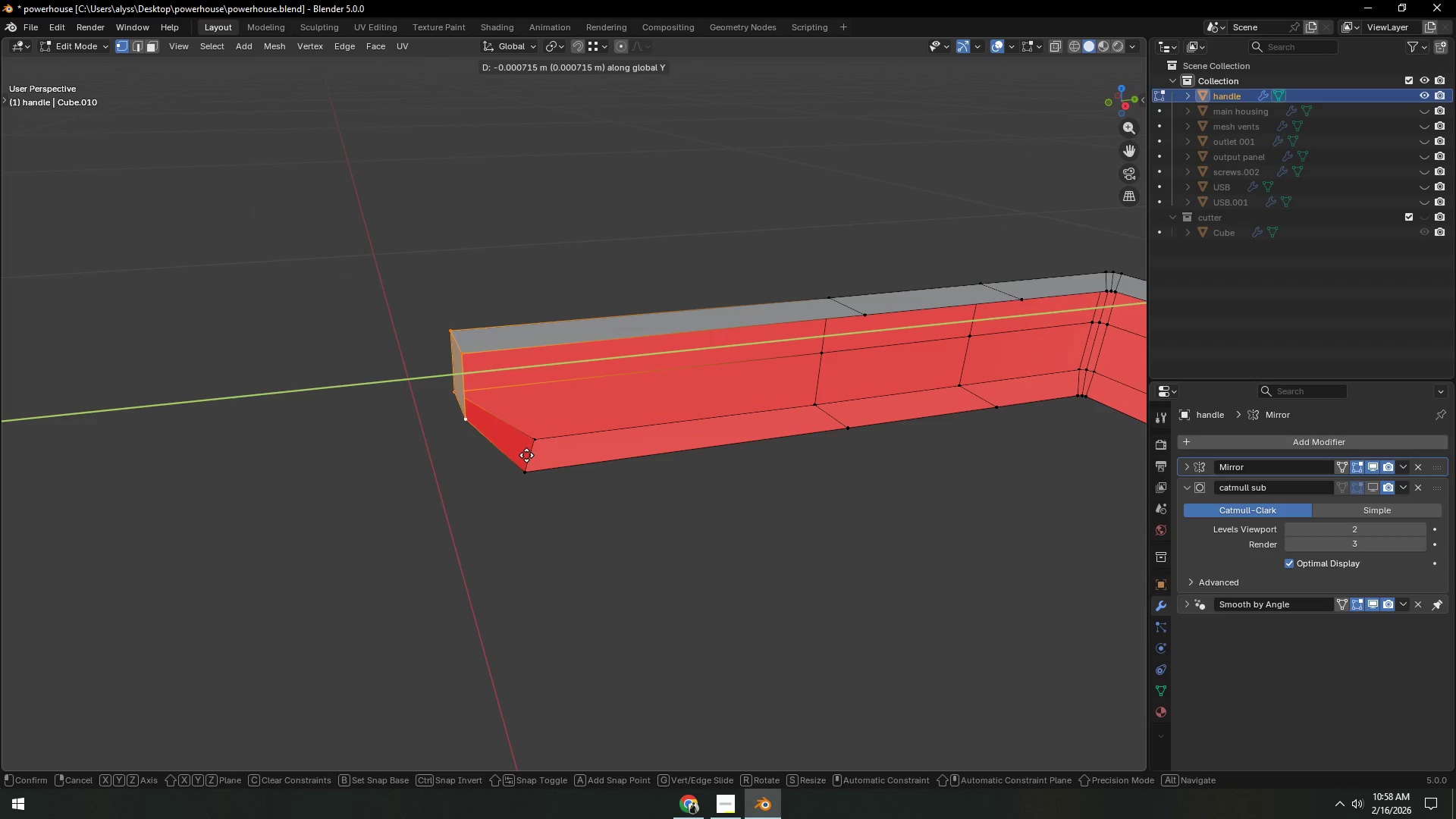 
hold_key(key=ControlLeft, duration=0.45)
left_click([525, 467])
 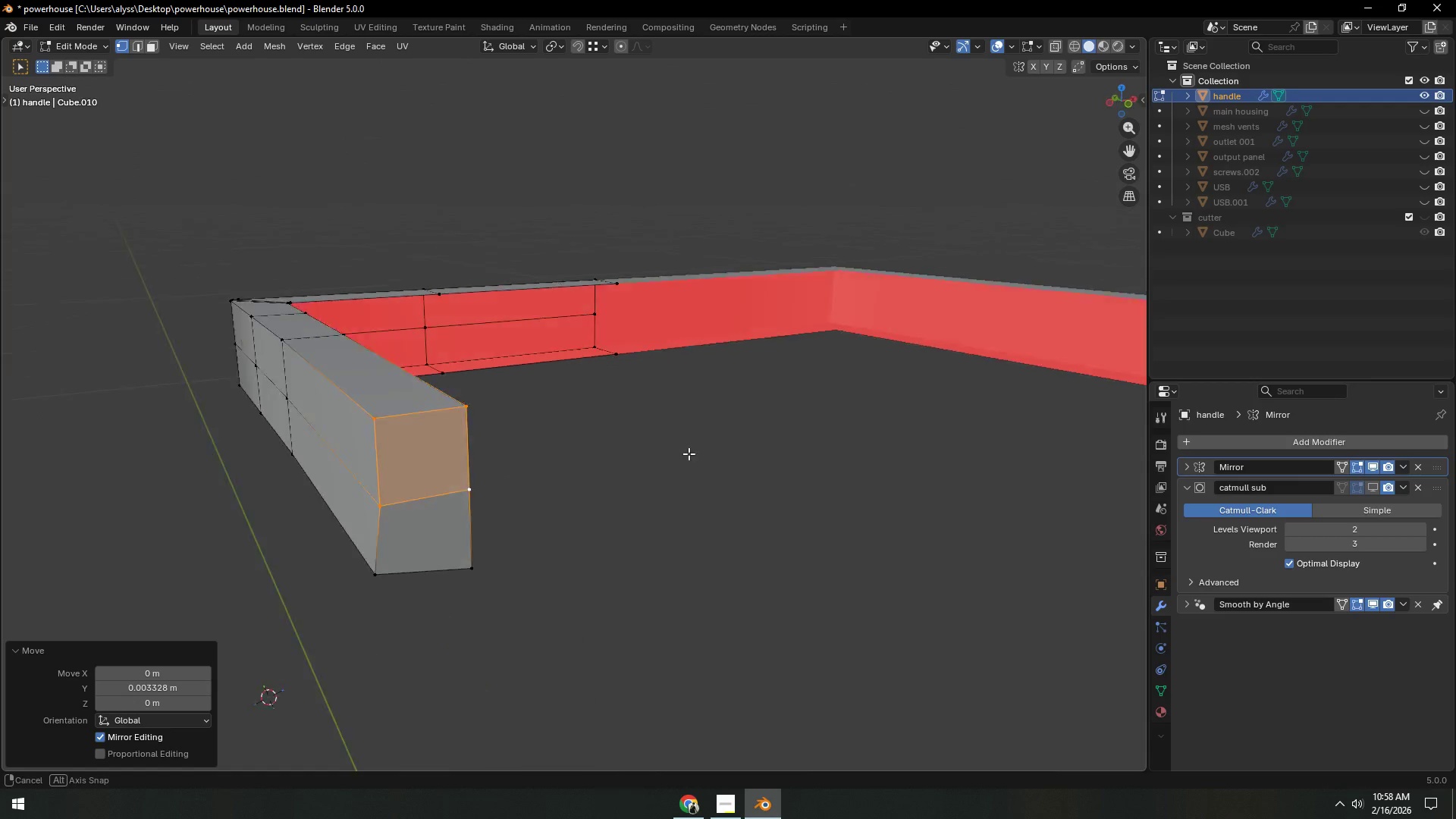 
scroll: coordinate [681, 516], scroll_direction: down, amount: 1.0
 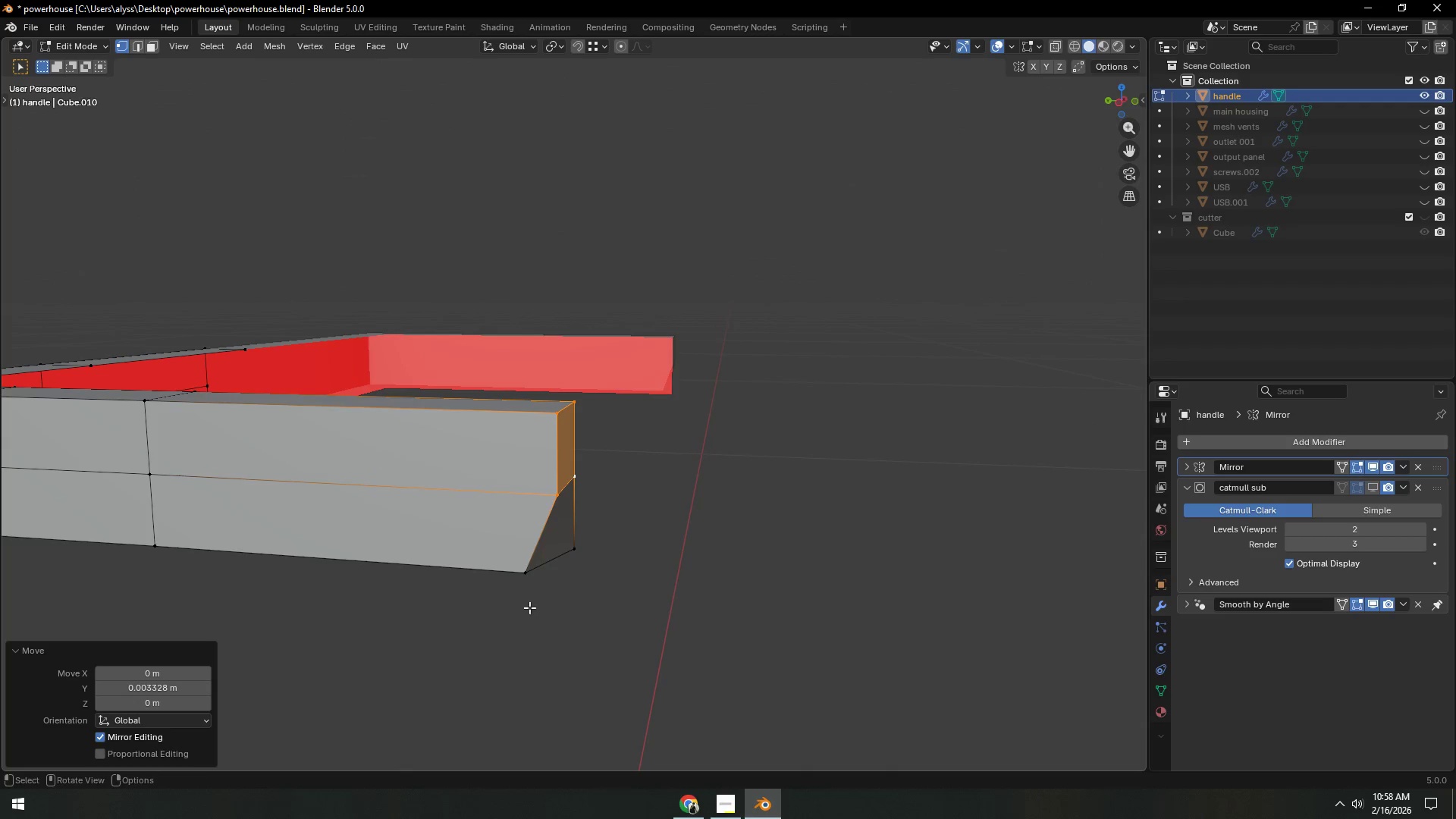 
left_click([513, 581])
 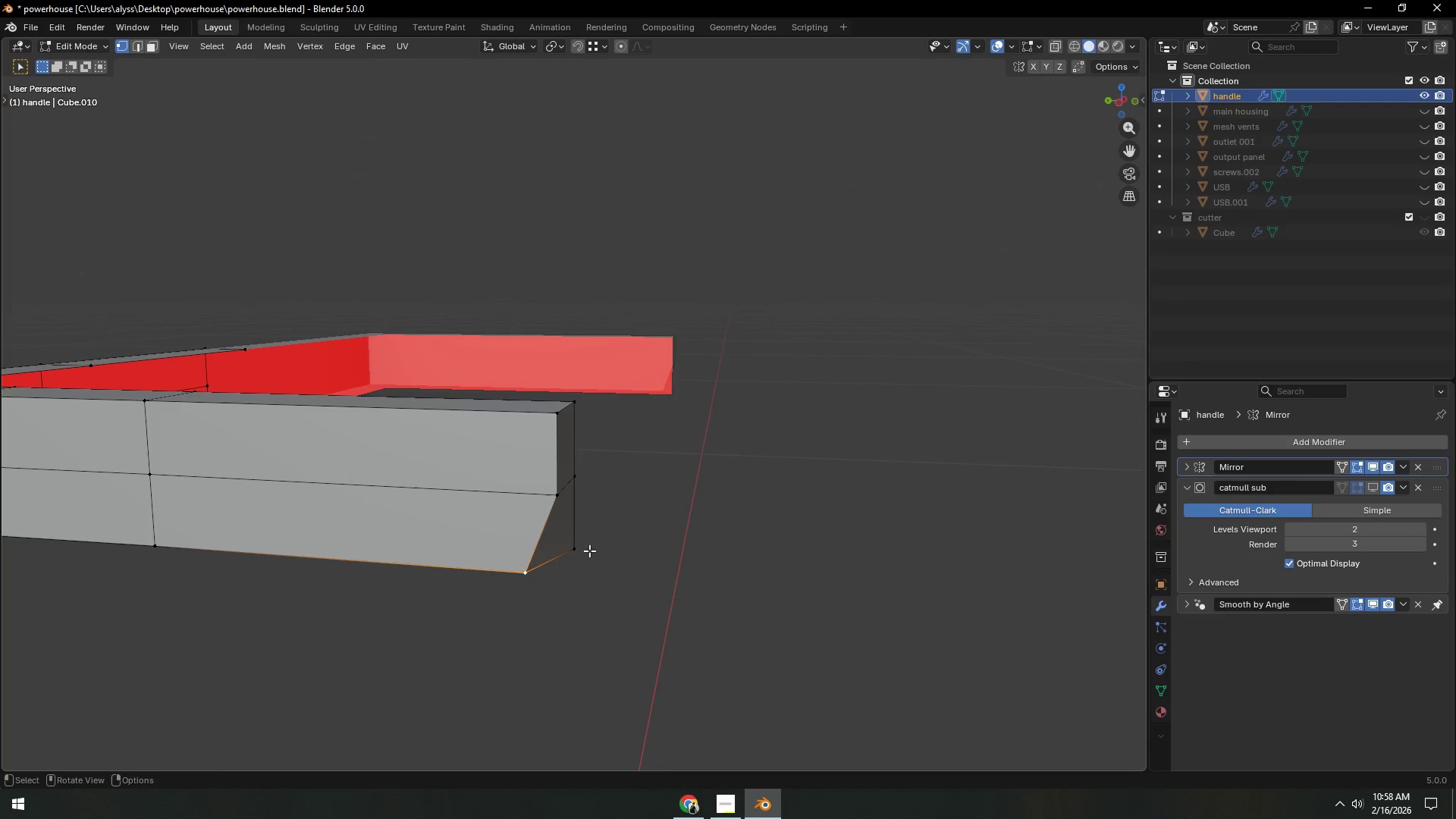 
type(gy)
 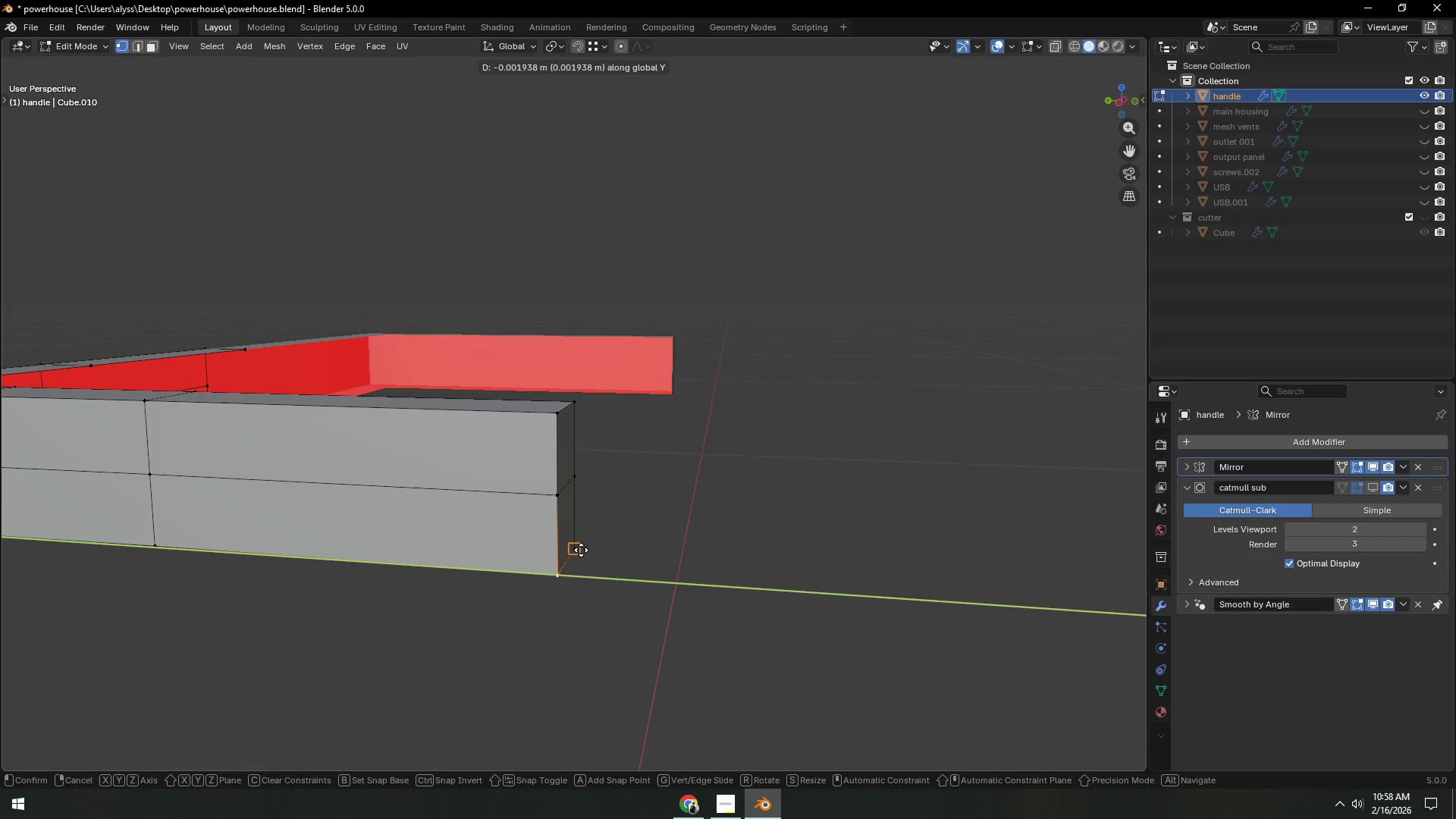 
hold_key(key=ControlLeft, duration=0.38)
left_click([581, 550])
 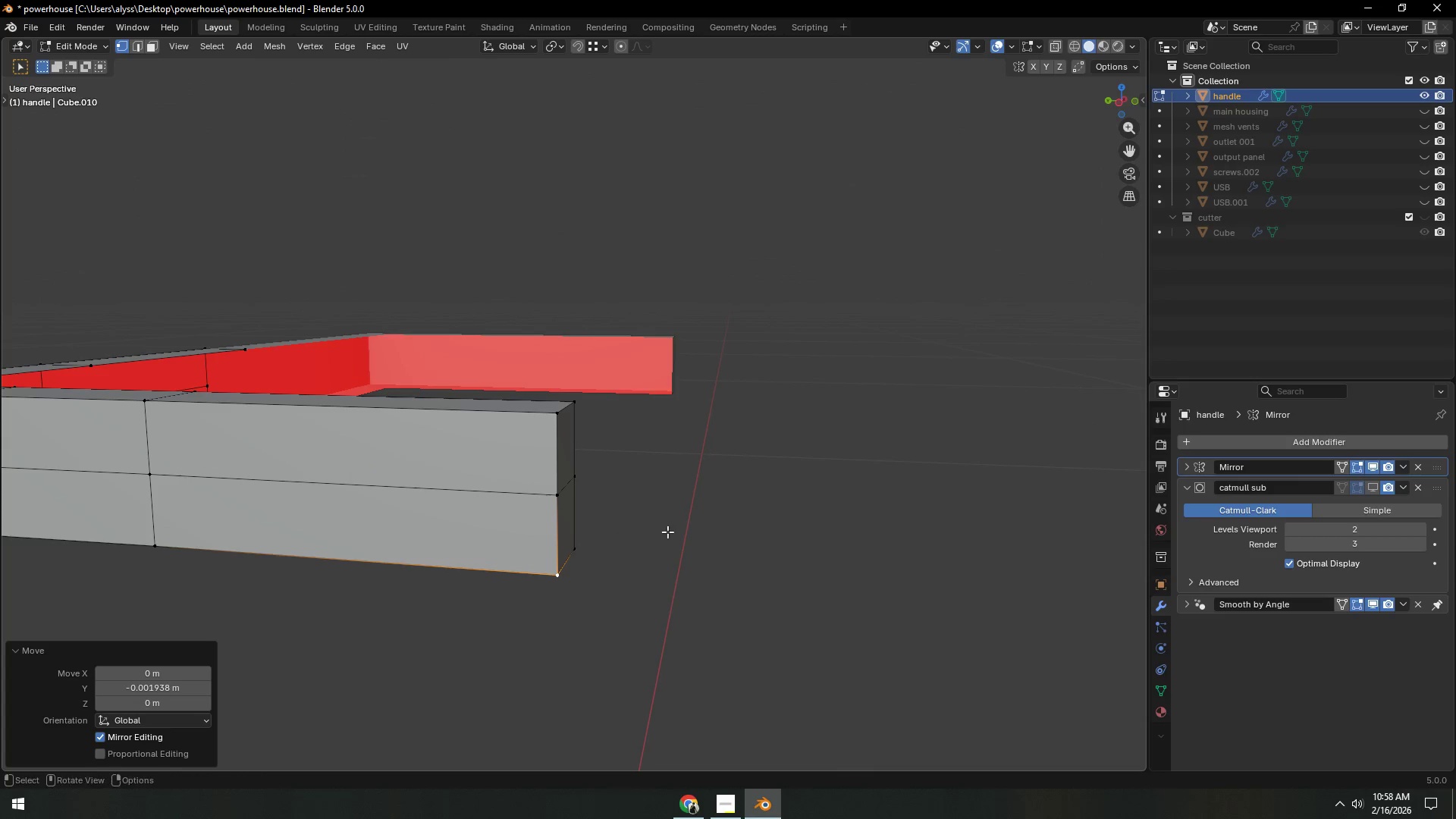 
double_click([679, 530])
 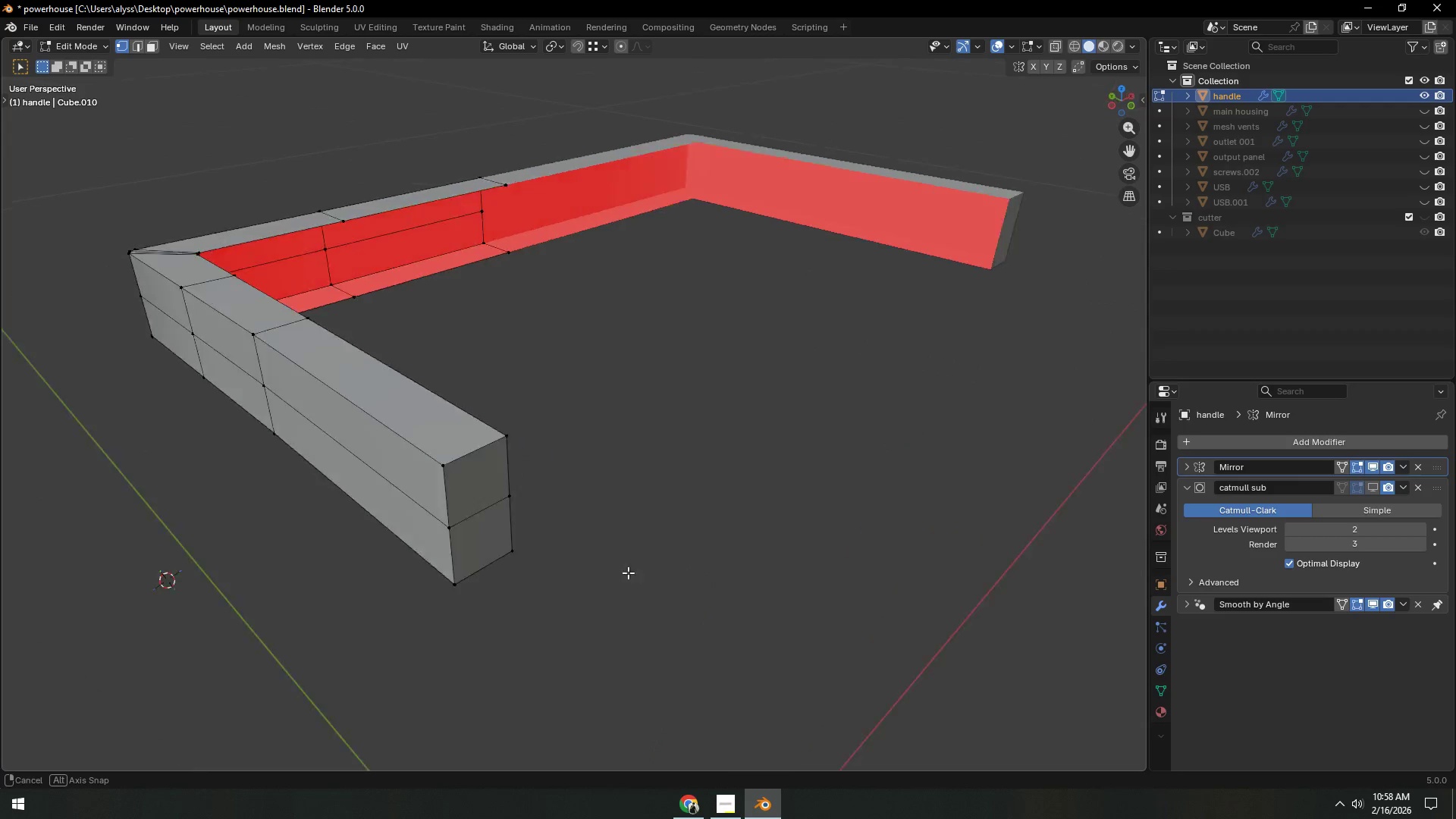 
scroll: coordinate [600, 569], scroll_direction: down, amount: 2.0
 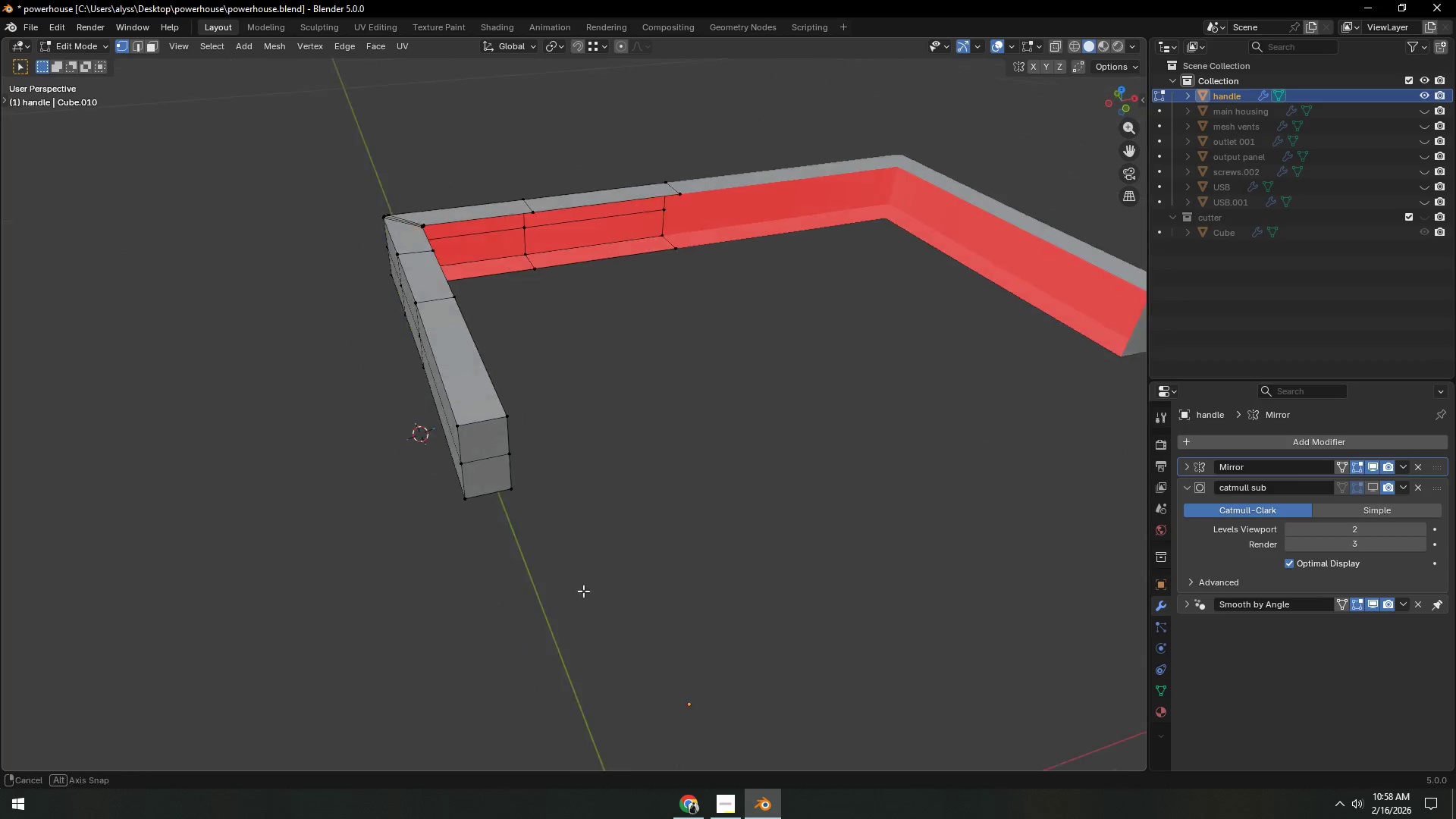 
key(Control+S)
 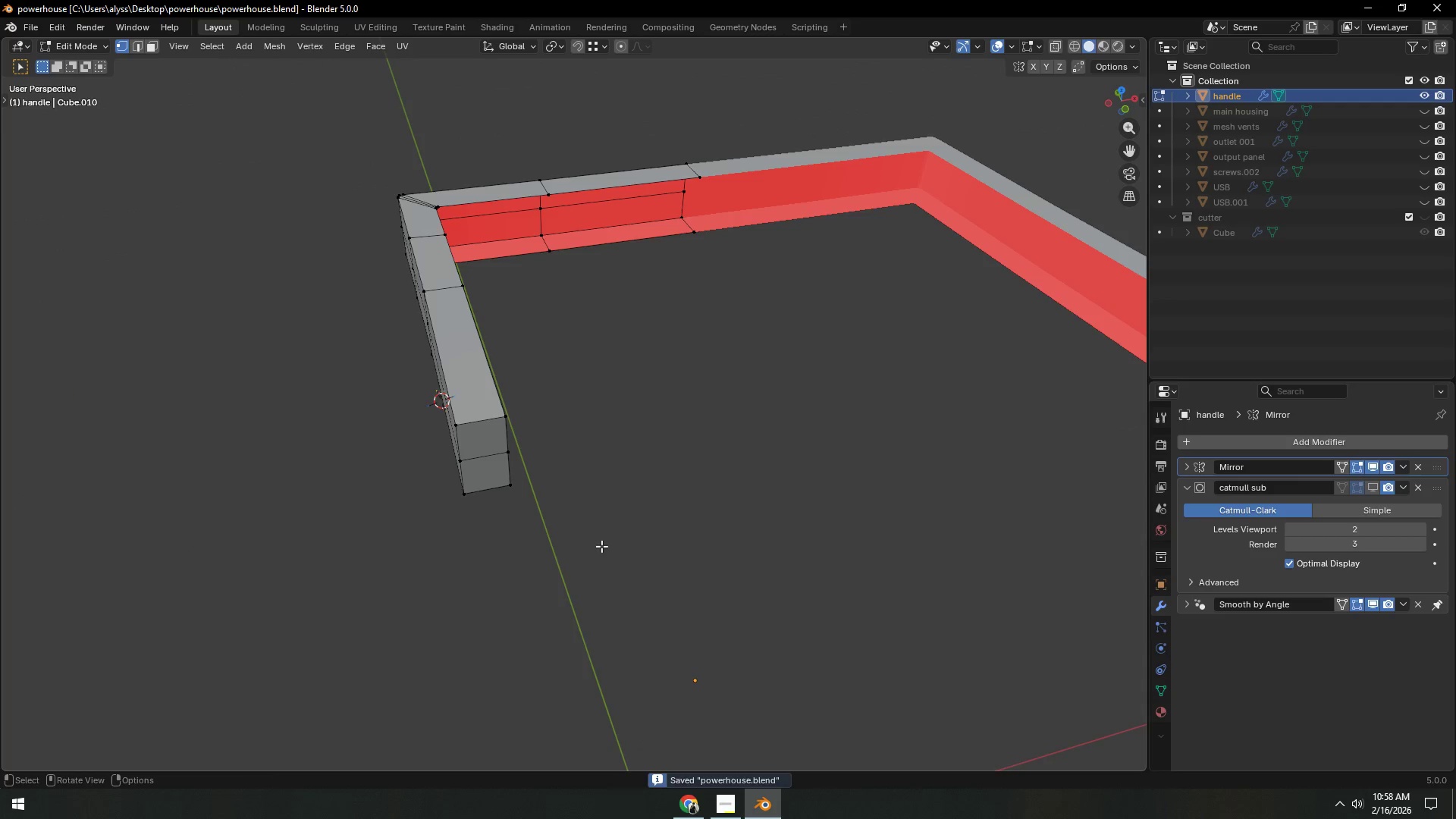 
hold_key(key=ShiftLeft, duration=0.31)
 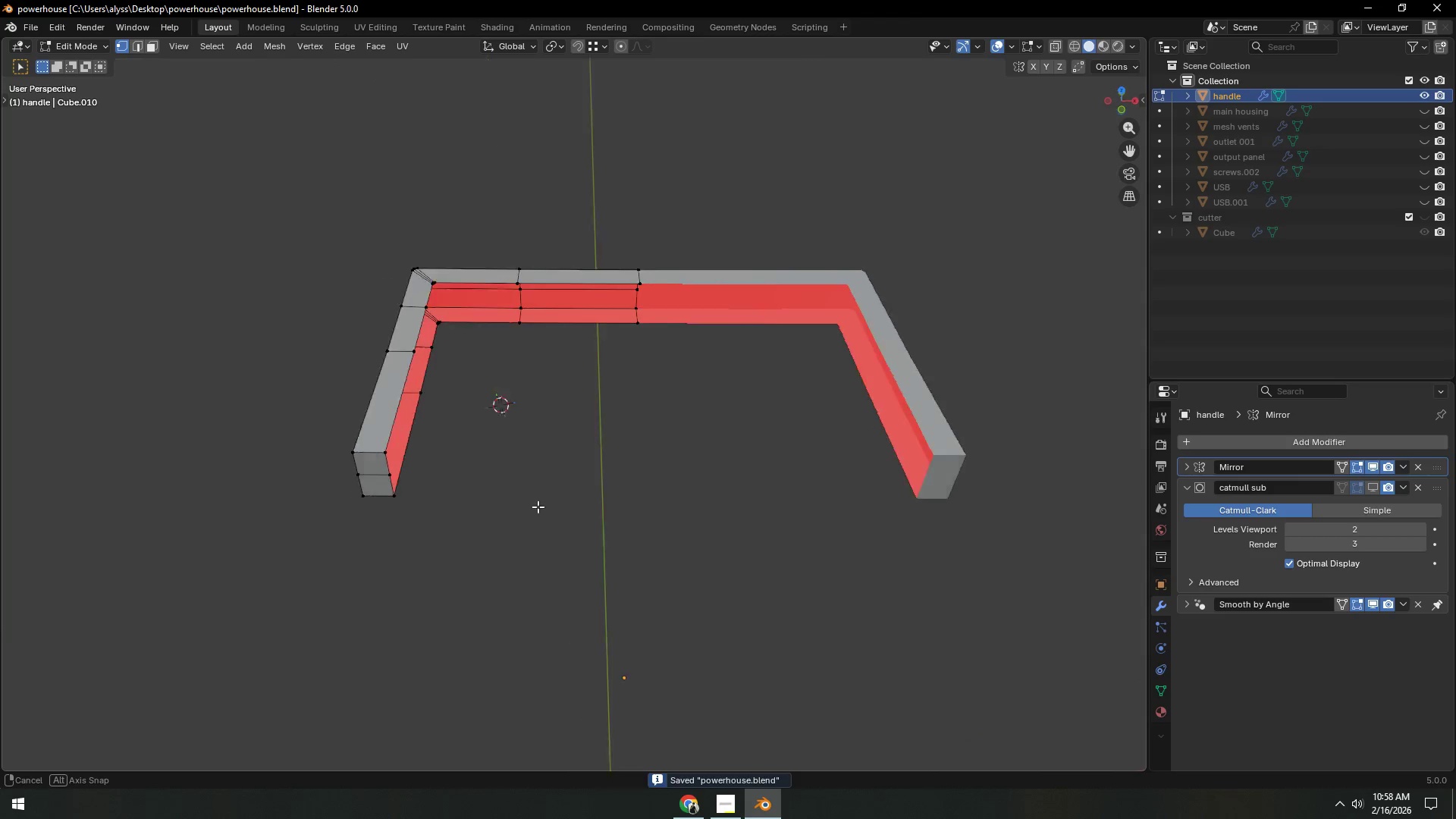 
scroll: coordinate [601, 521], scroll_direction: down, amount: 2.0
 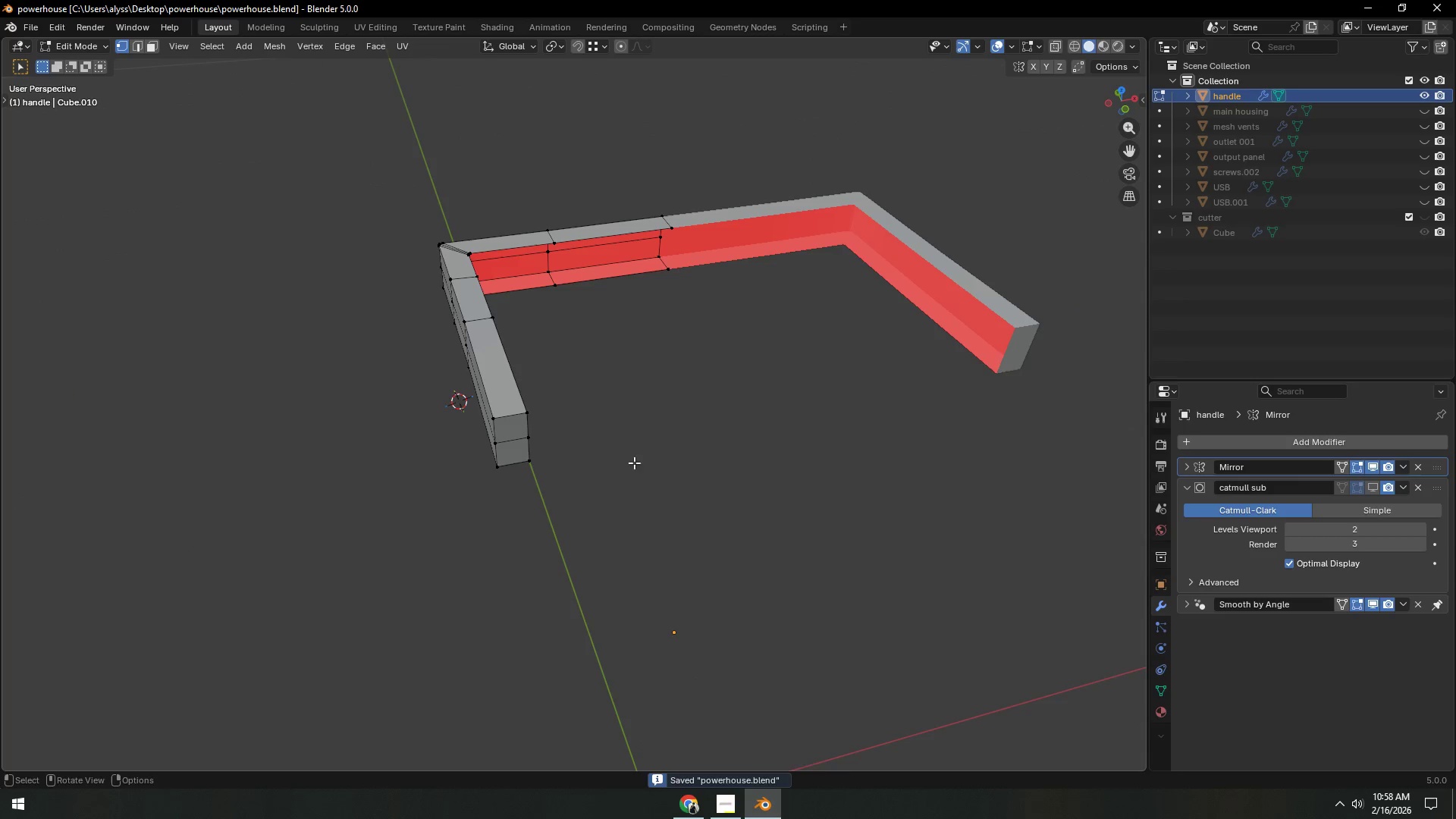 
hold_key(key=ShiftLeft, duration=0.48)
 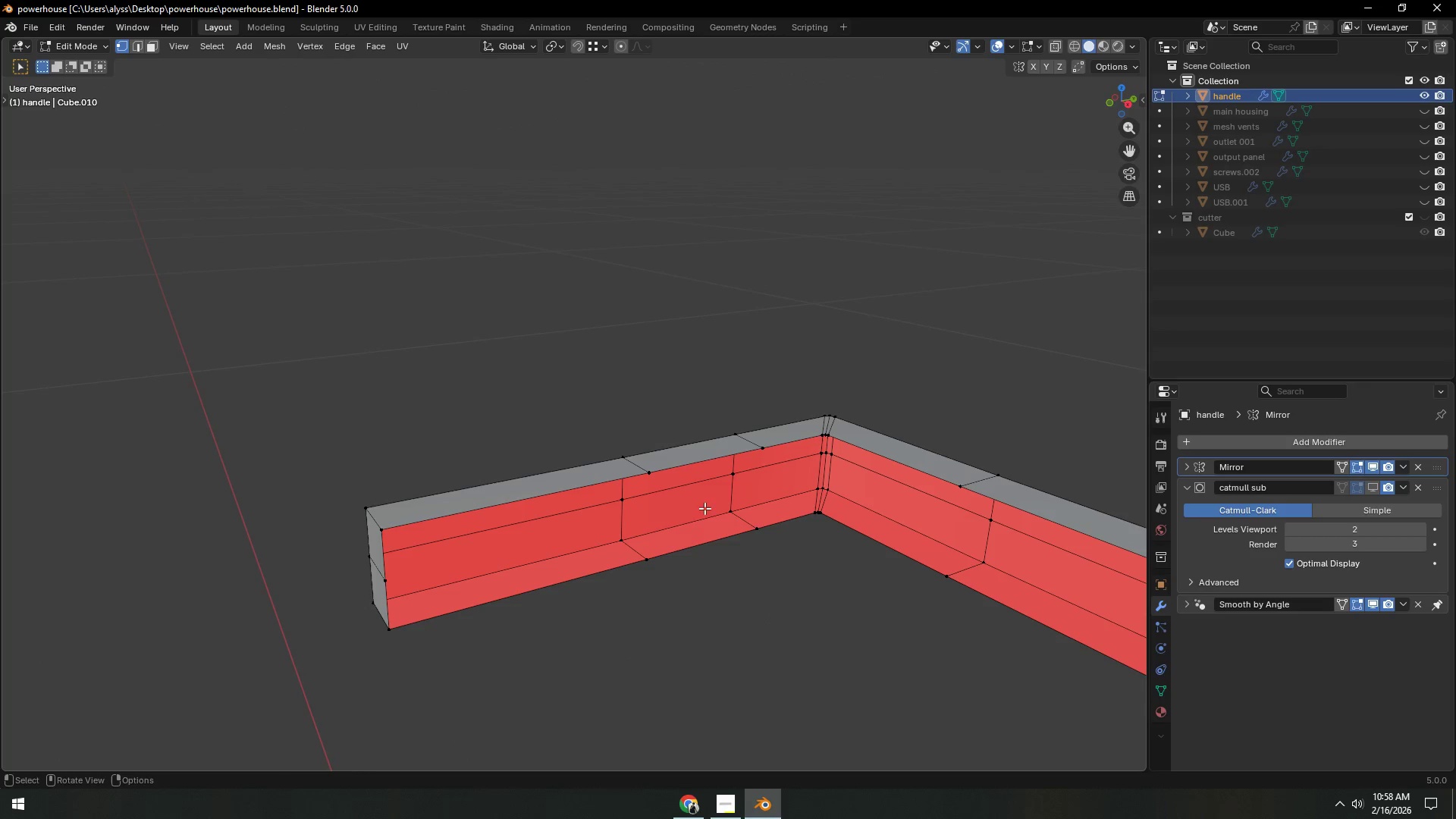 
scroll: coordinate [639, 488], scroll_direction: up, amount: 5.0
 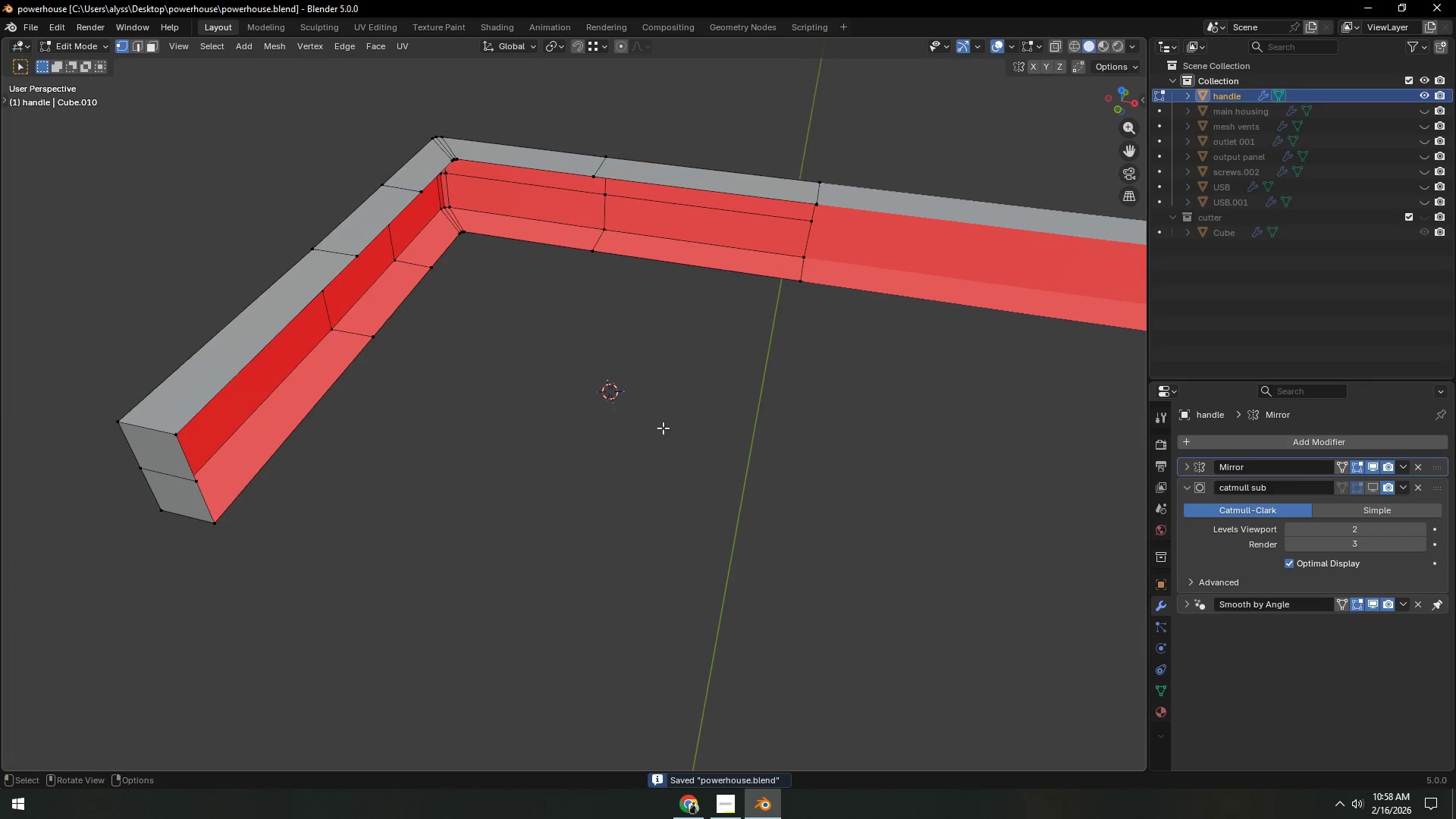 
hold_key(key=ShiftLeft, duration=0.75)
 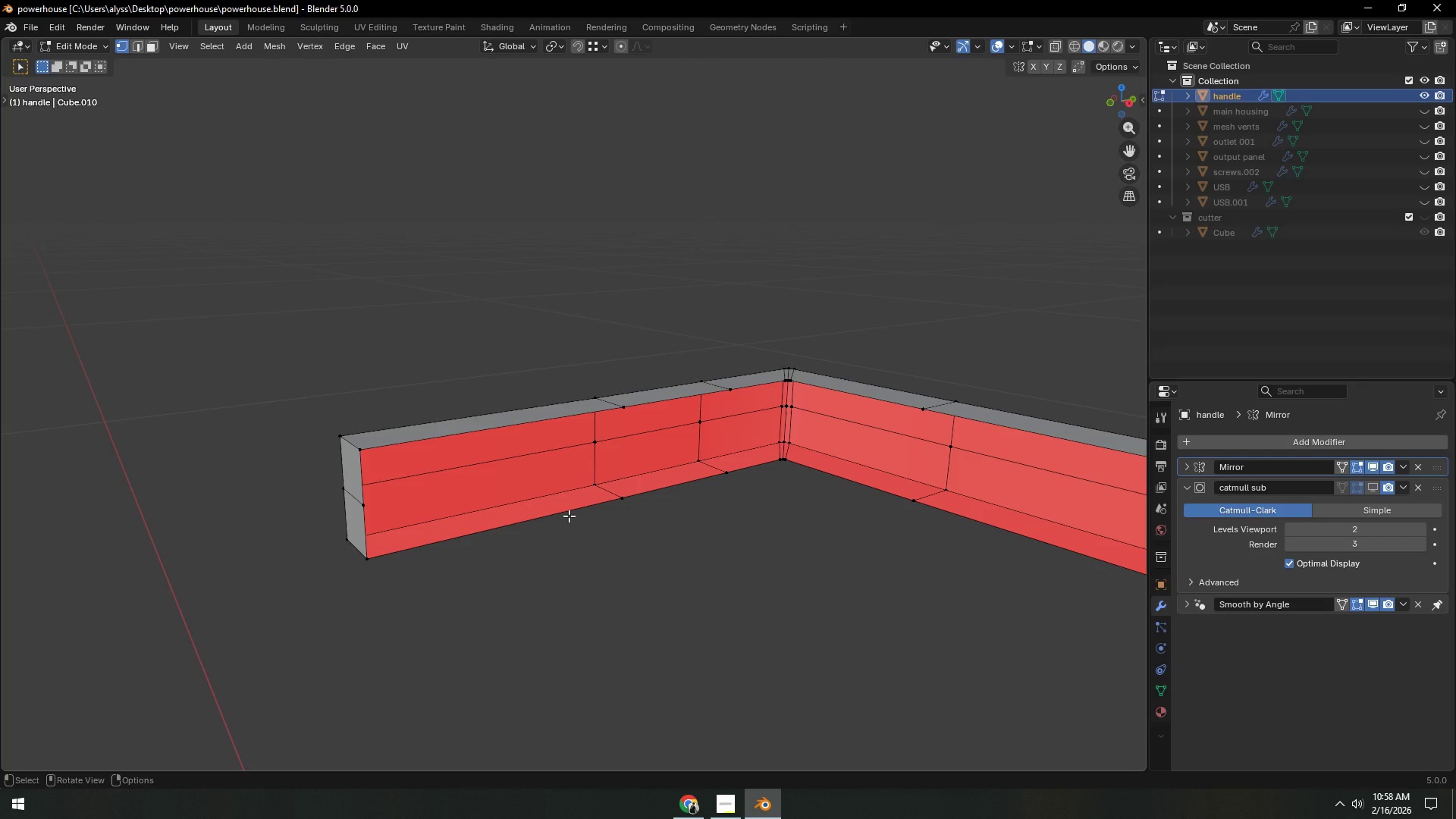 
left_click([661, 488])
 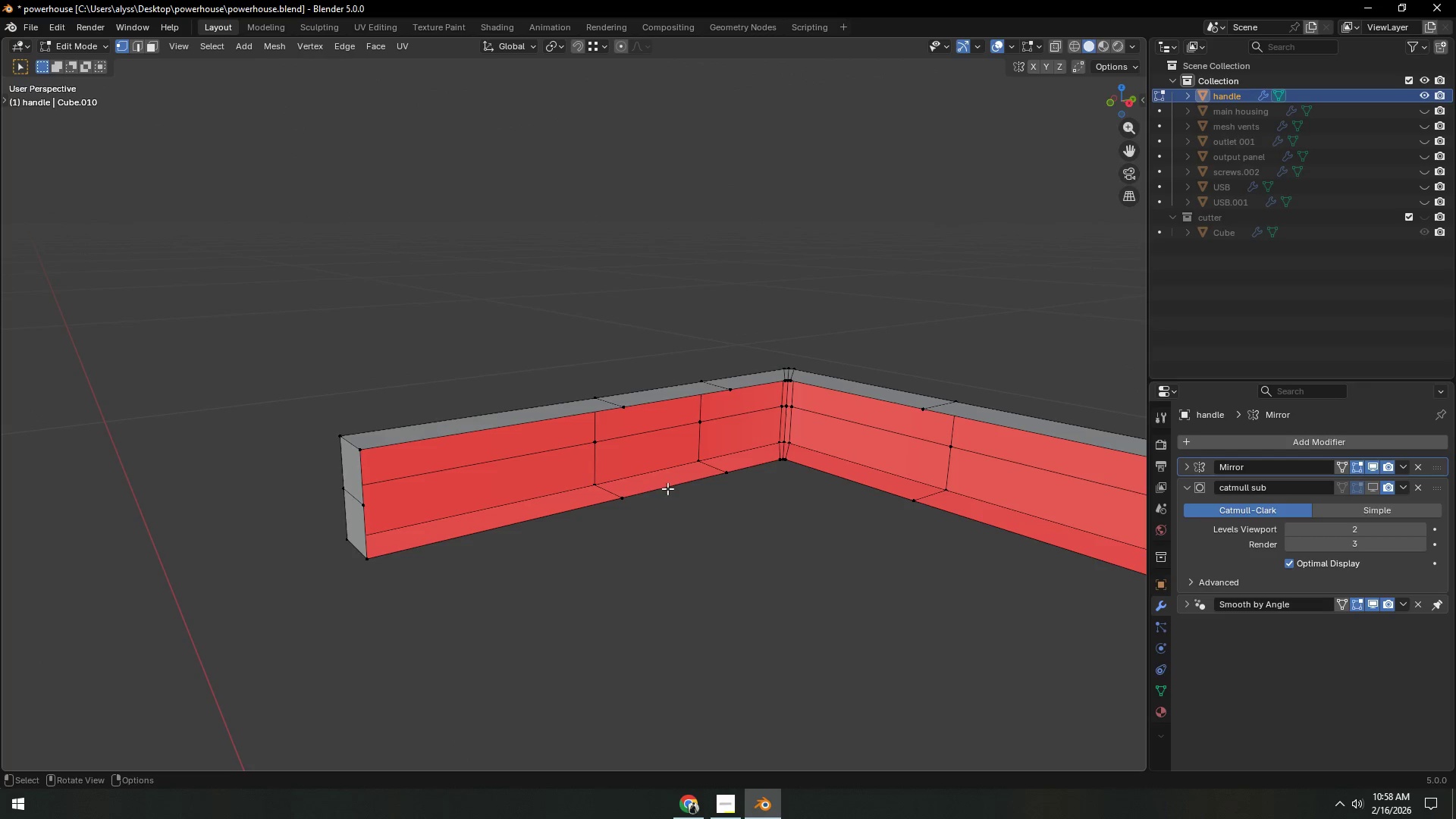 
key(2)
 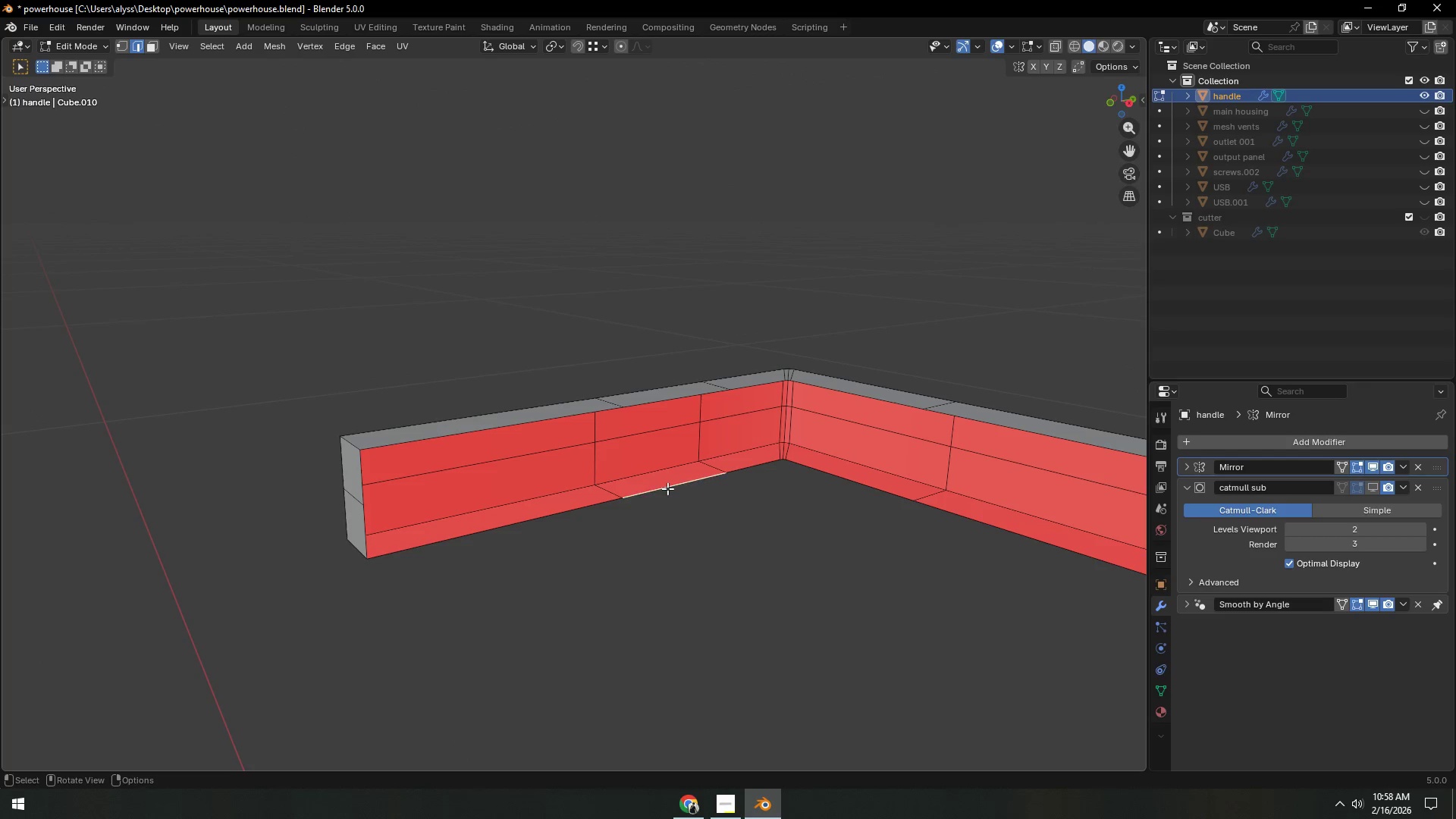 
left_click([667, 488])
 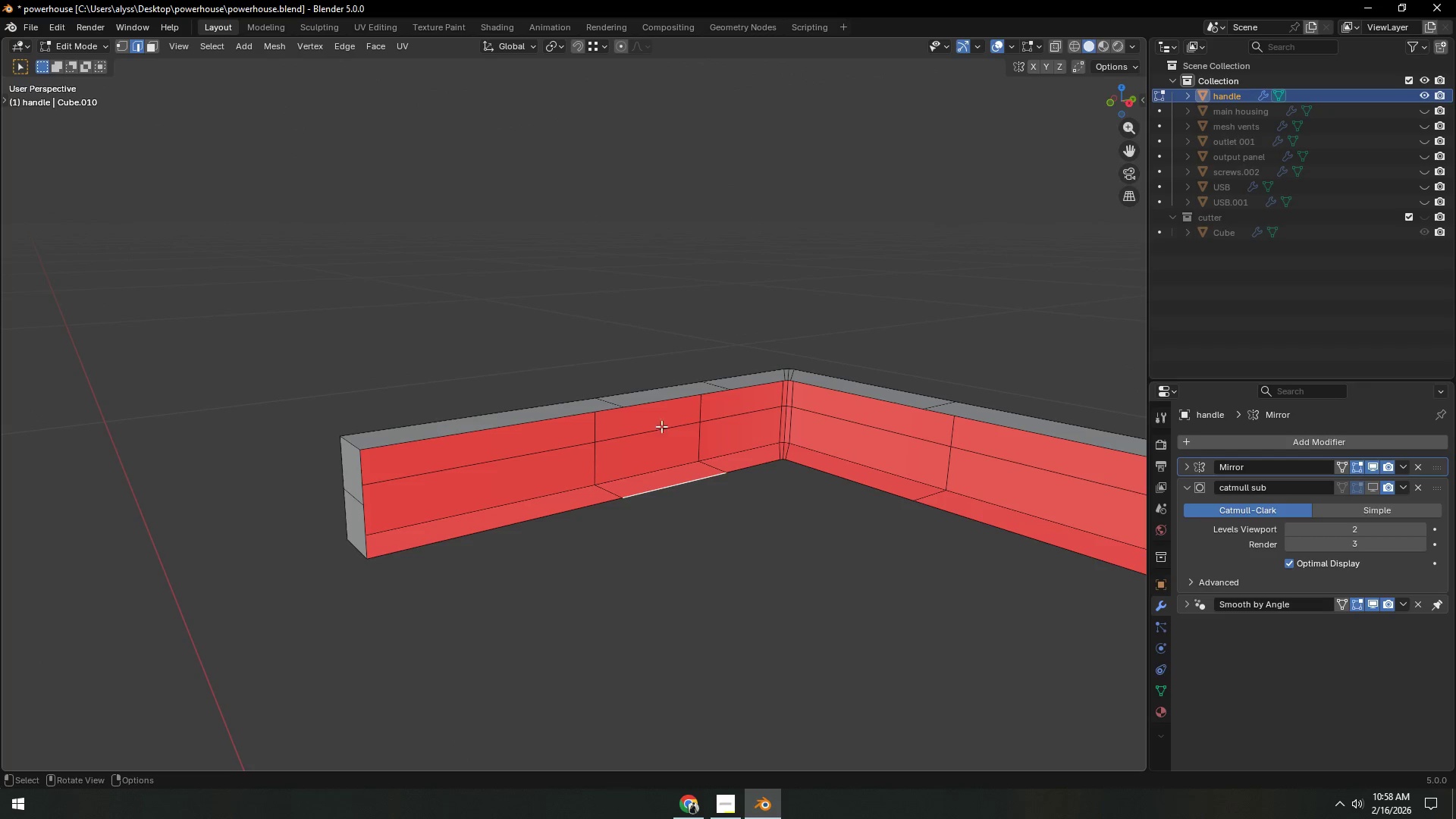 
hold_key(key=ShiftLeft, duration=0.39)
left_click([661, 400])
 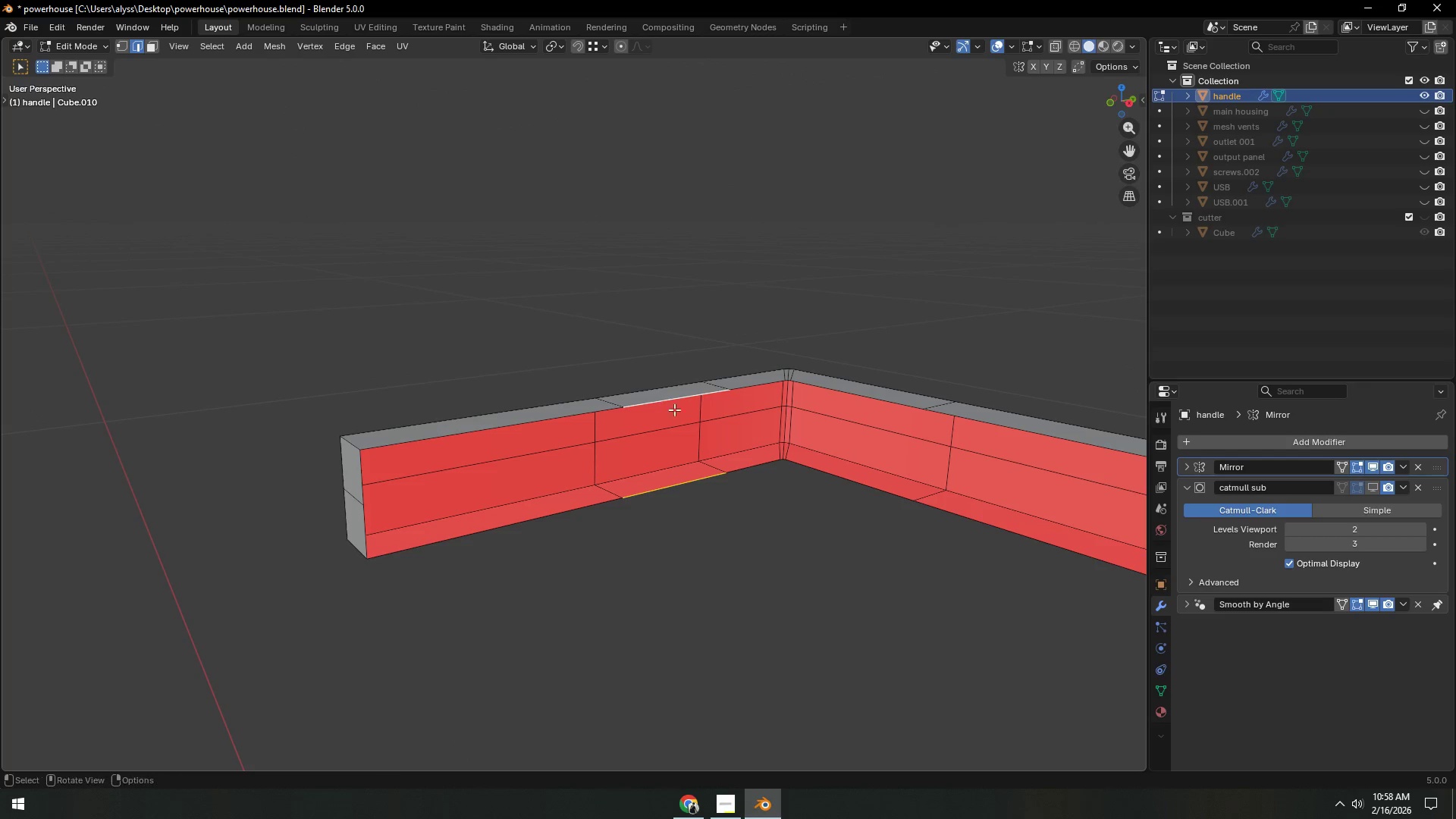 
key(F)
 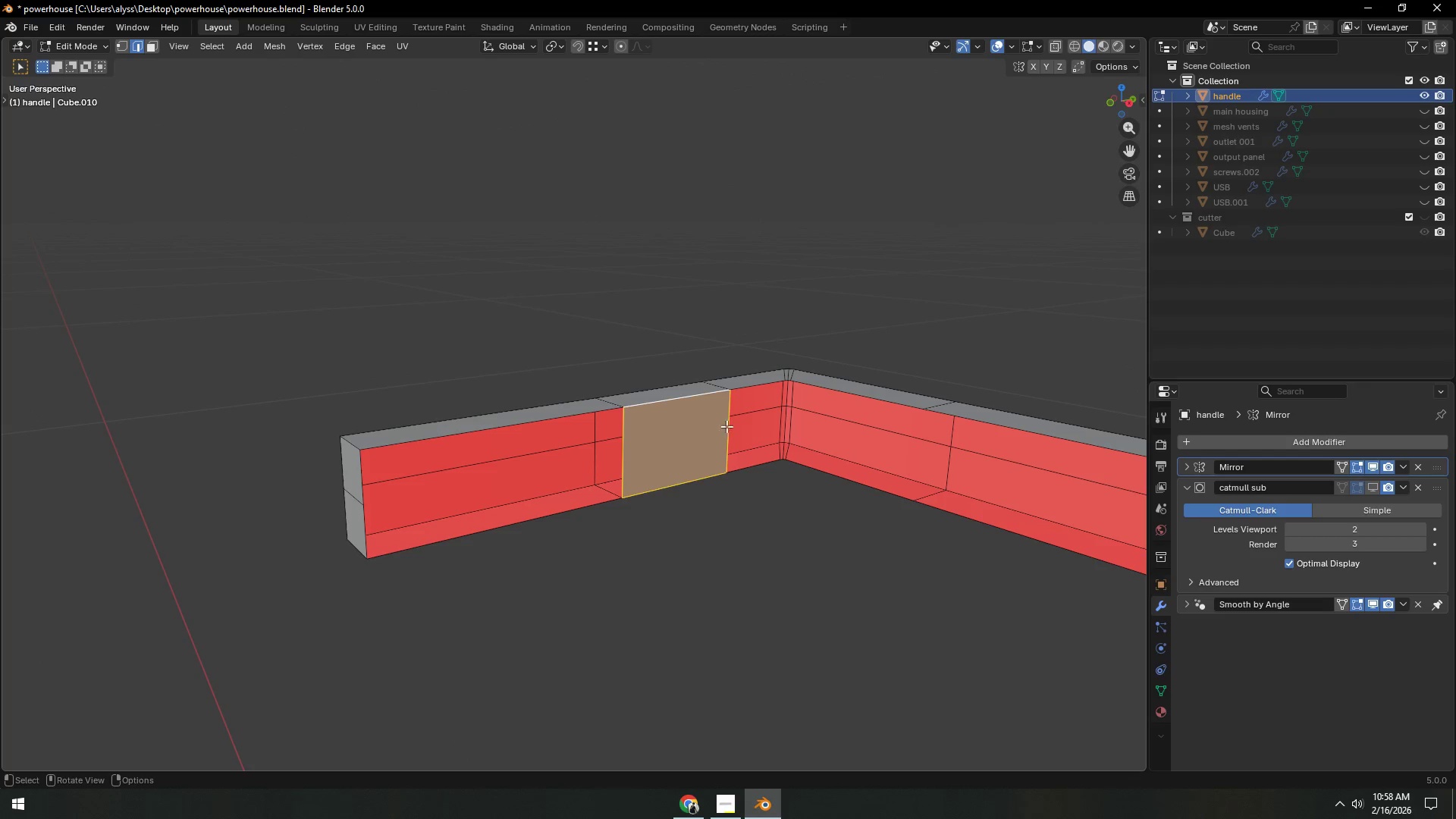 
left_click([729, 425])
 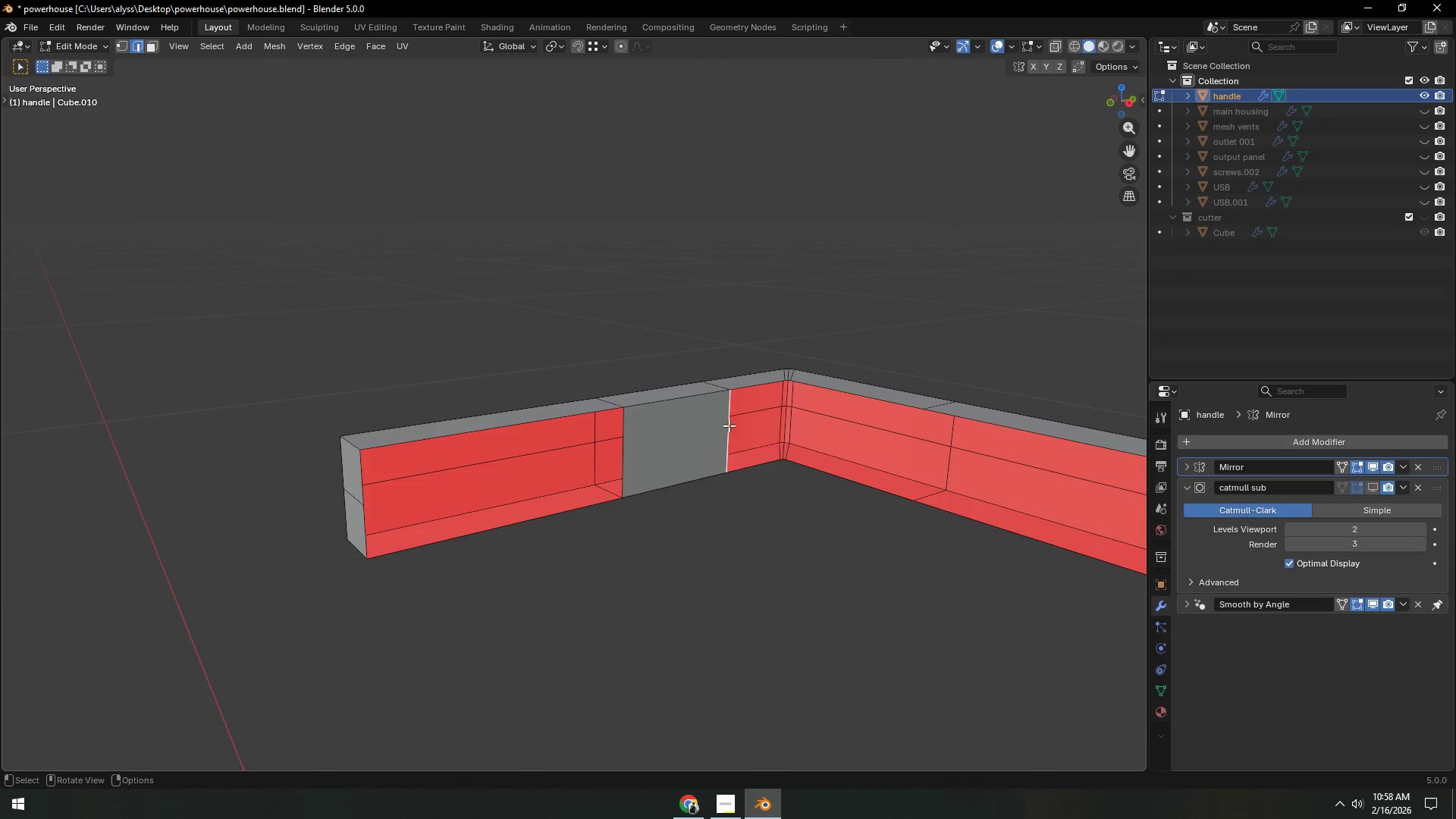 
type(fffff)
 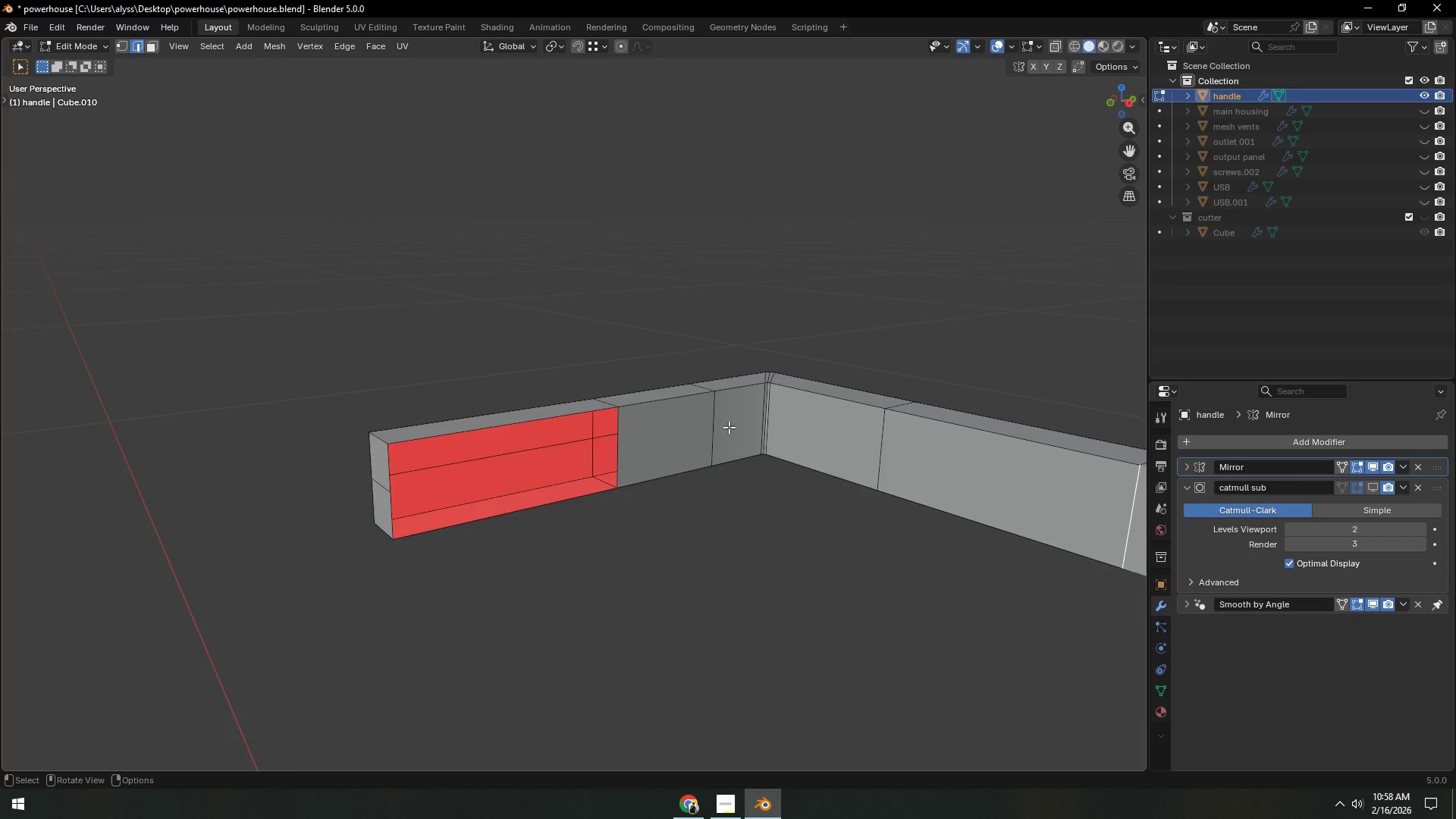 
scroll: coordinate [729, 427], scroll_direction: down, amount: 3.0
 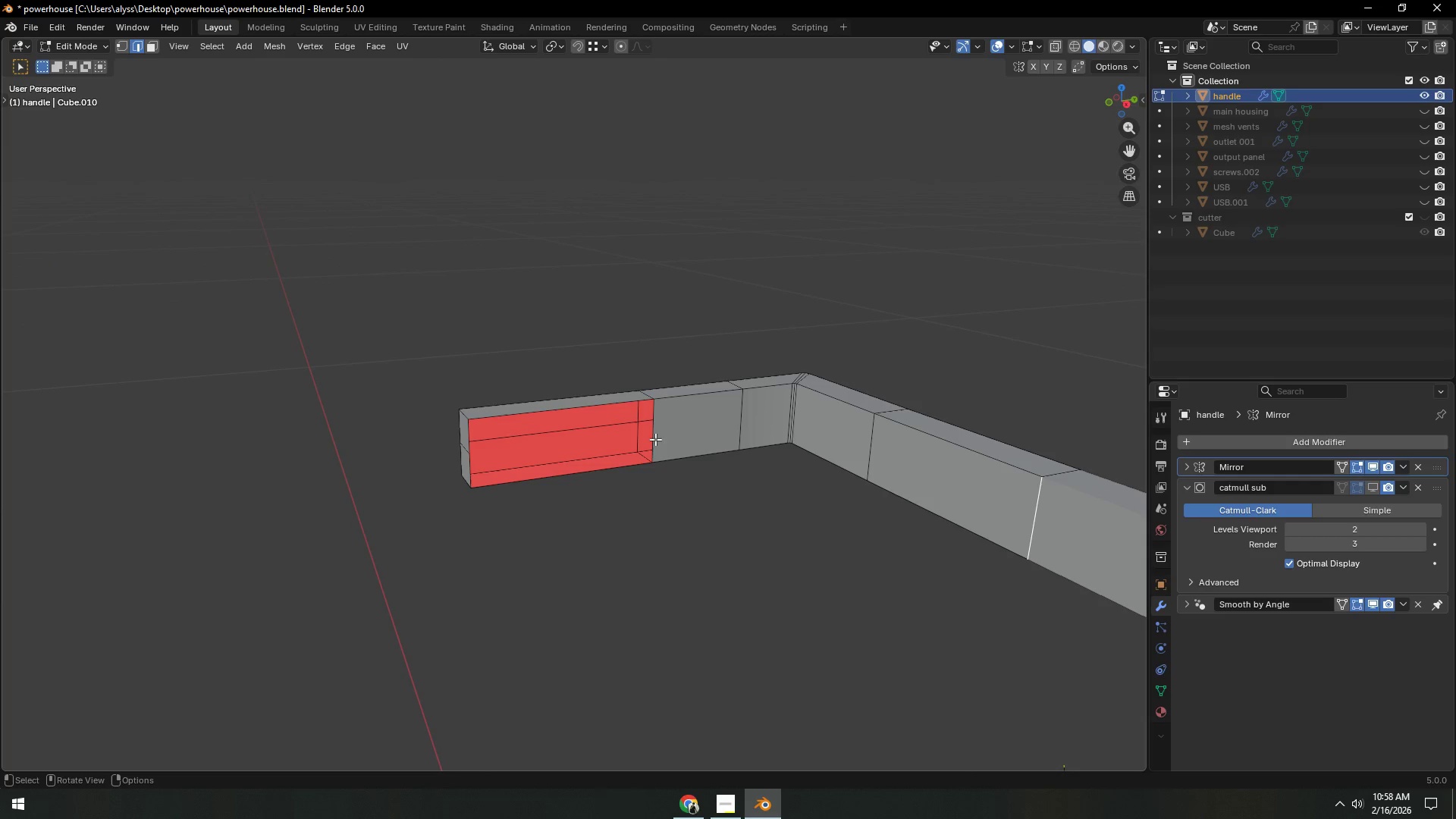 
key(Control+ControlLeft)
 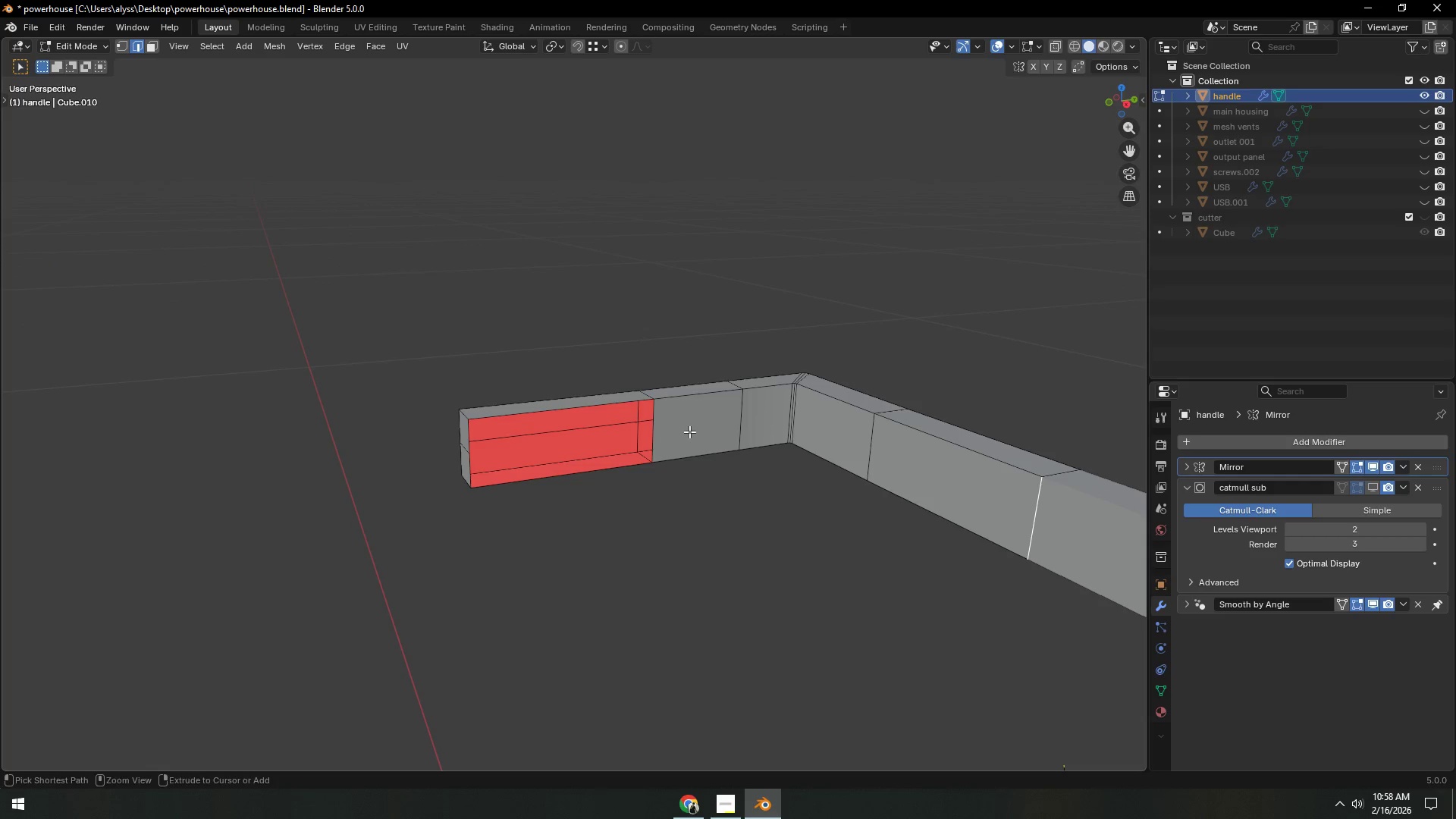 
key(Control+R)
 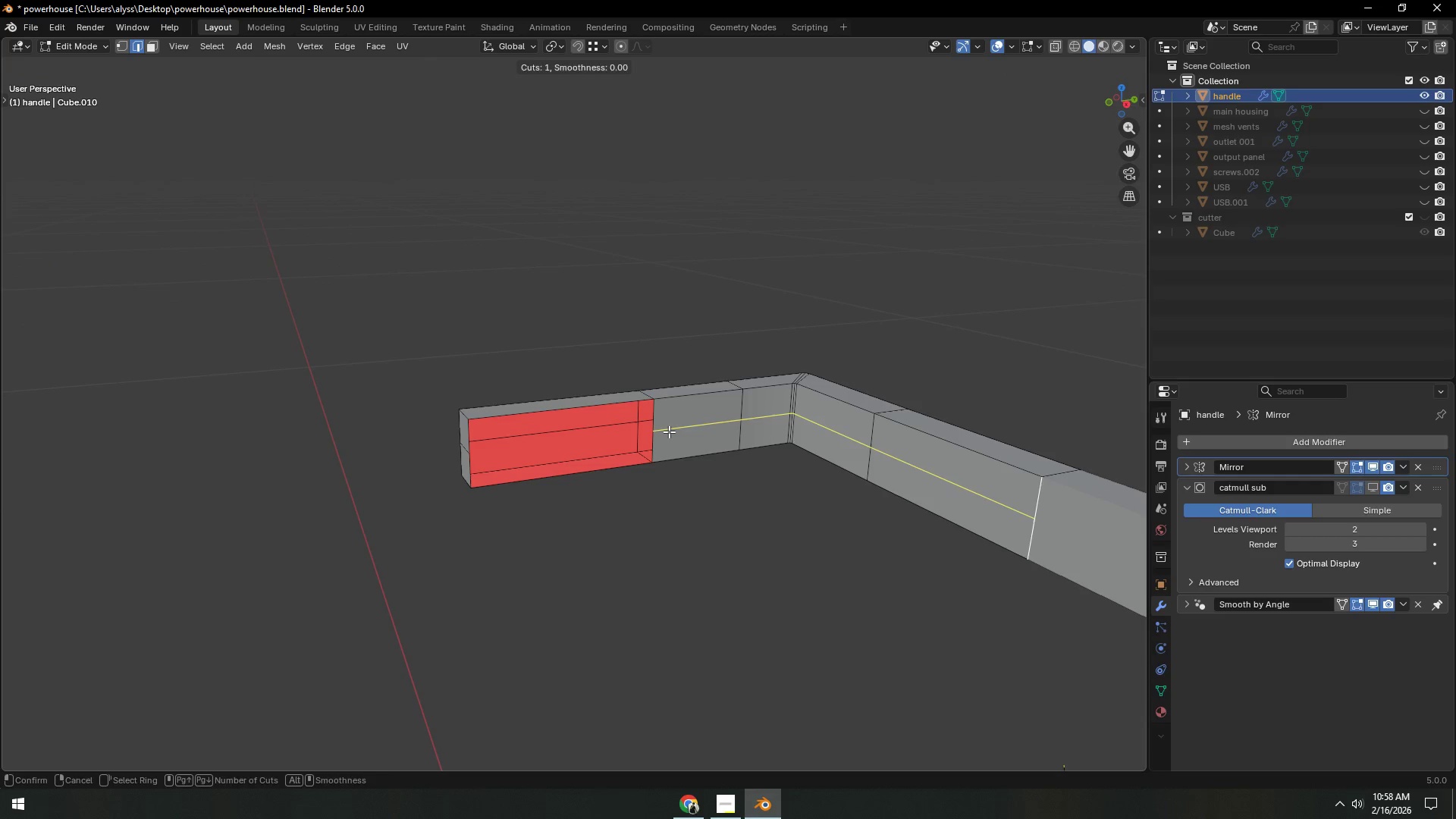 
right_click([669, 431])
 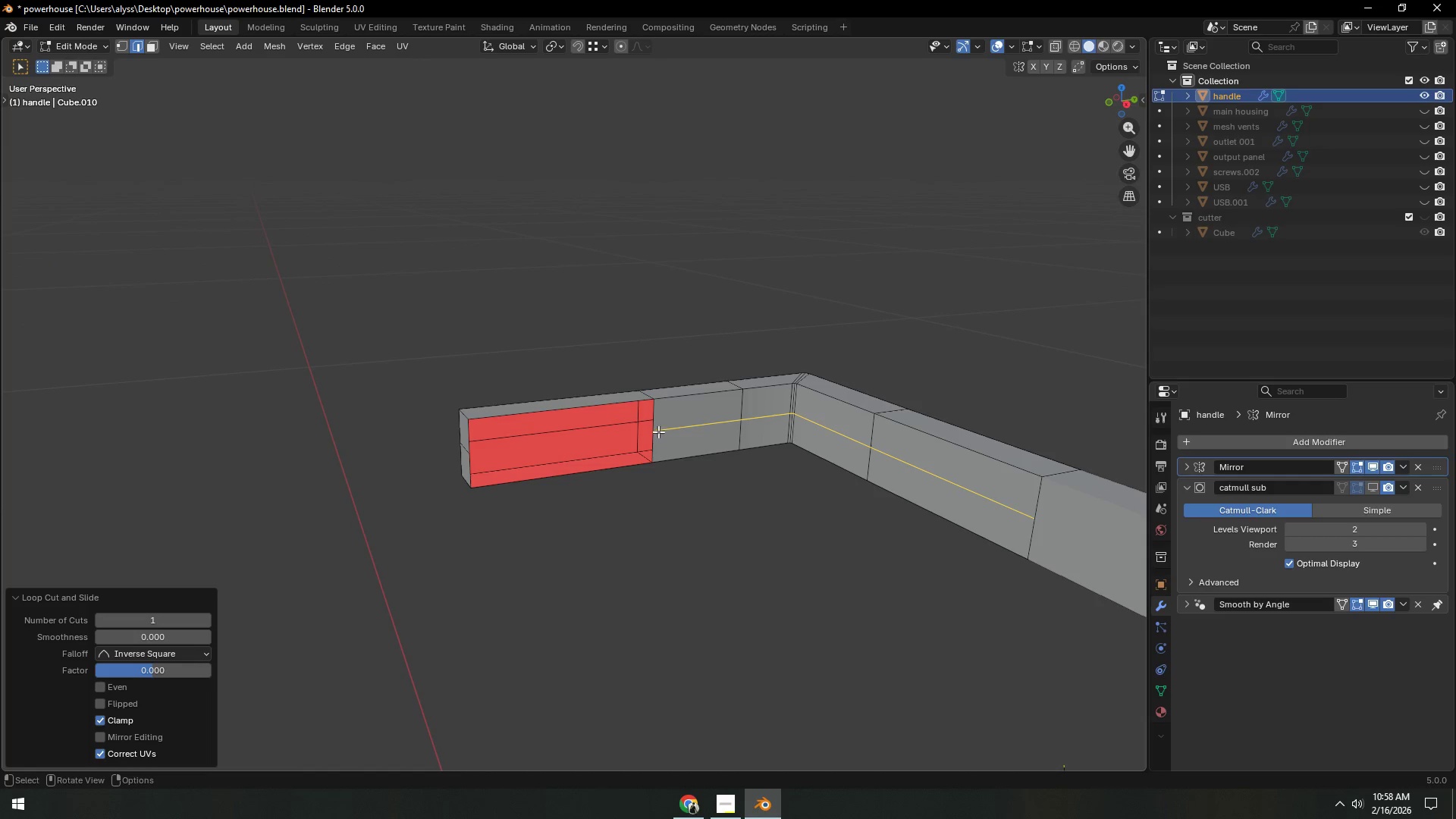 
left_click([669, 431])
 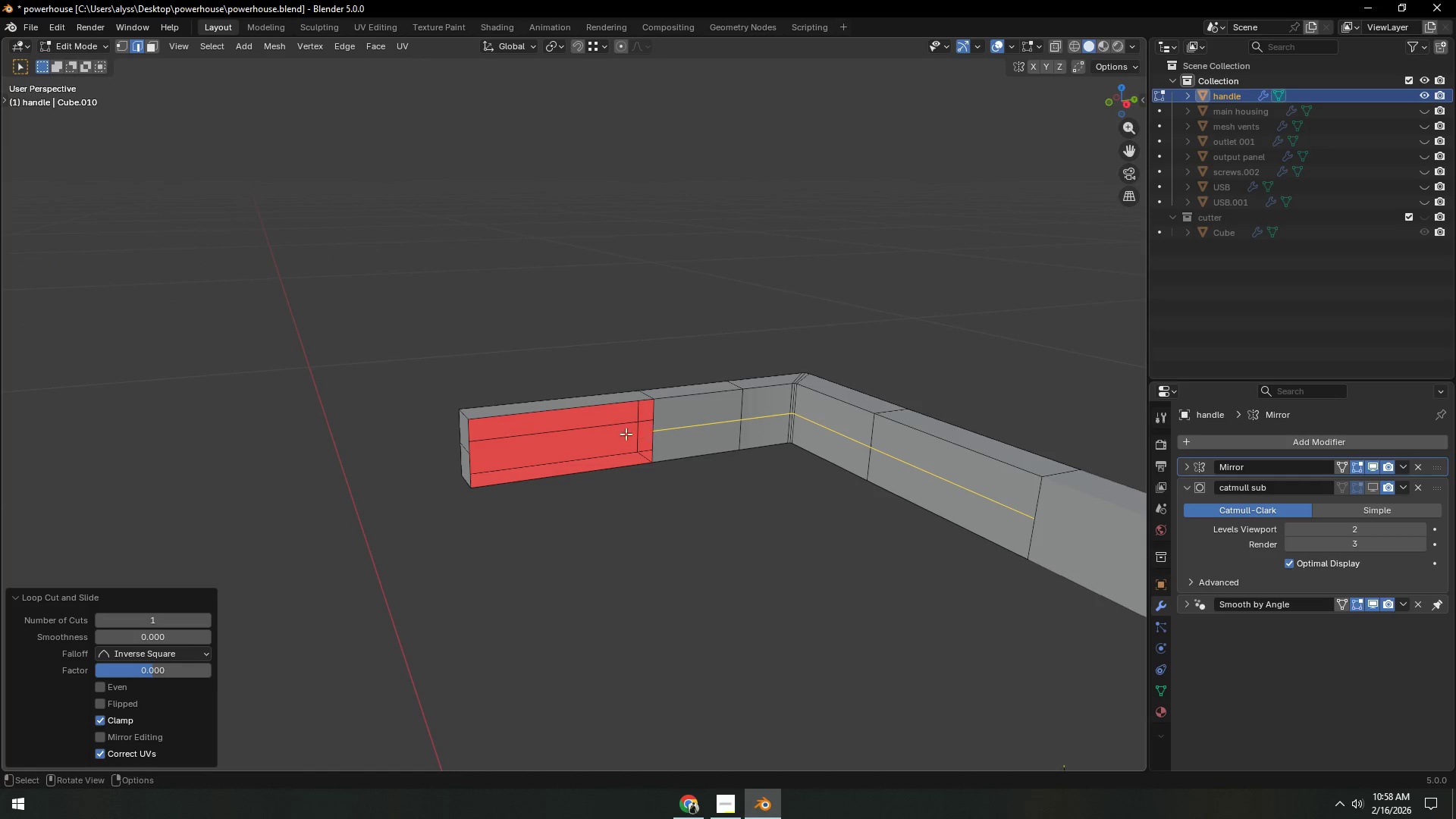 
left_click([576, 403])
 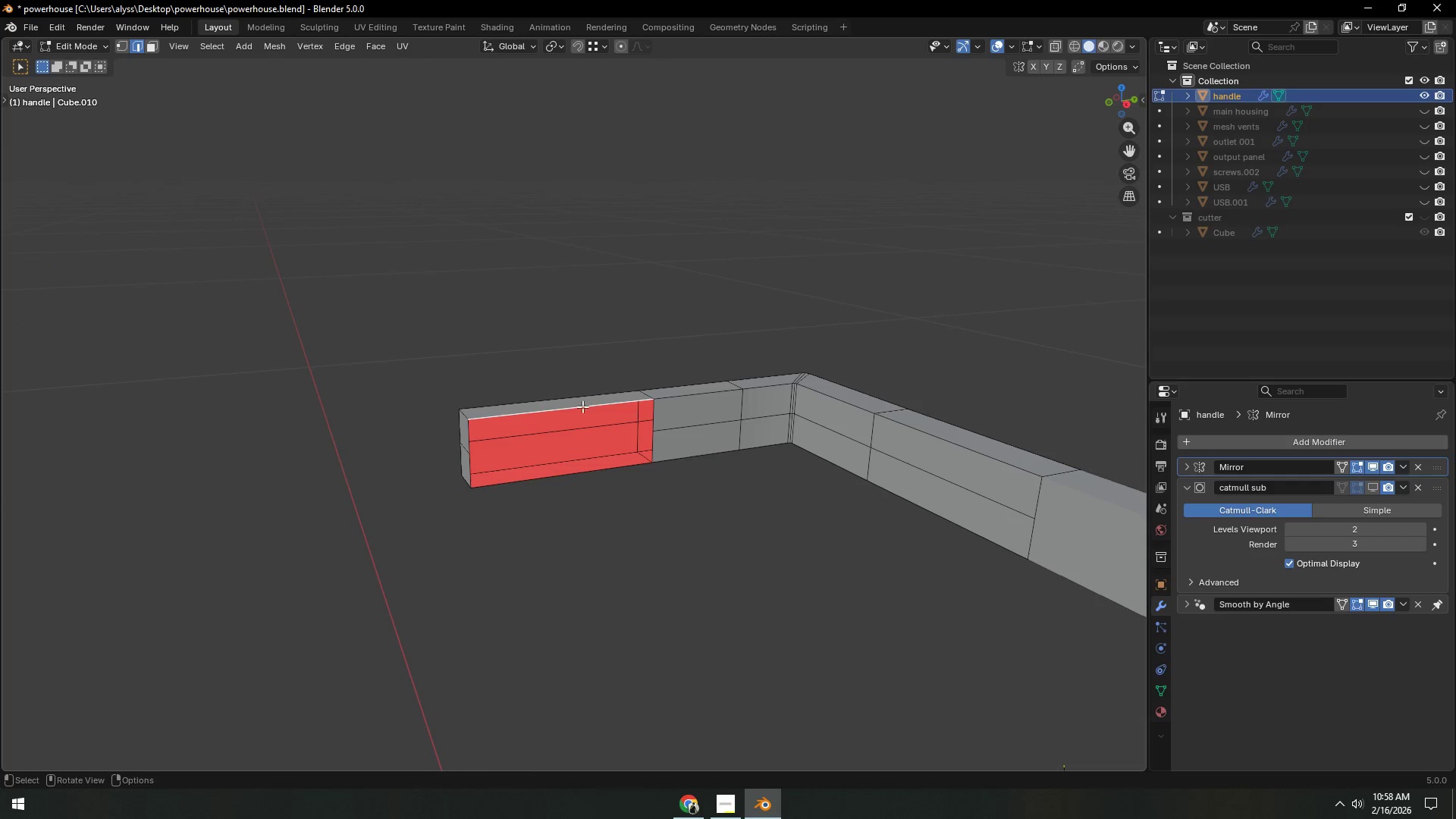 
type(ff)
 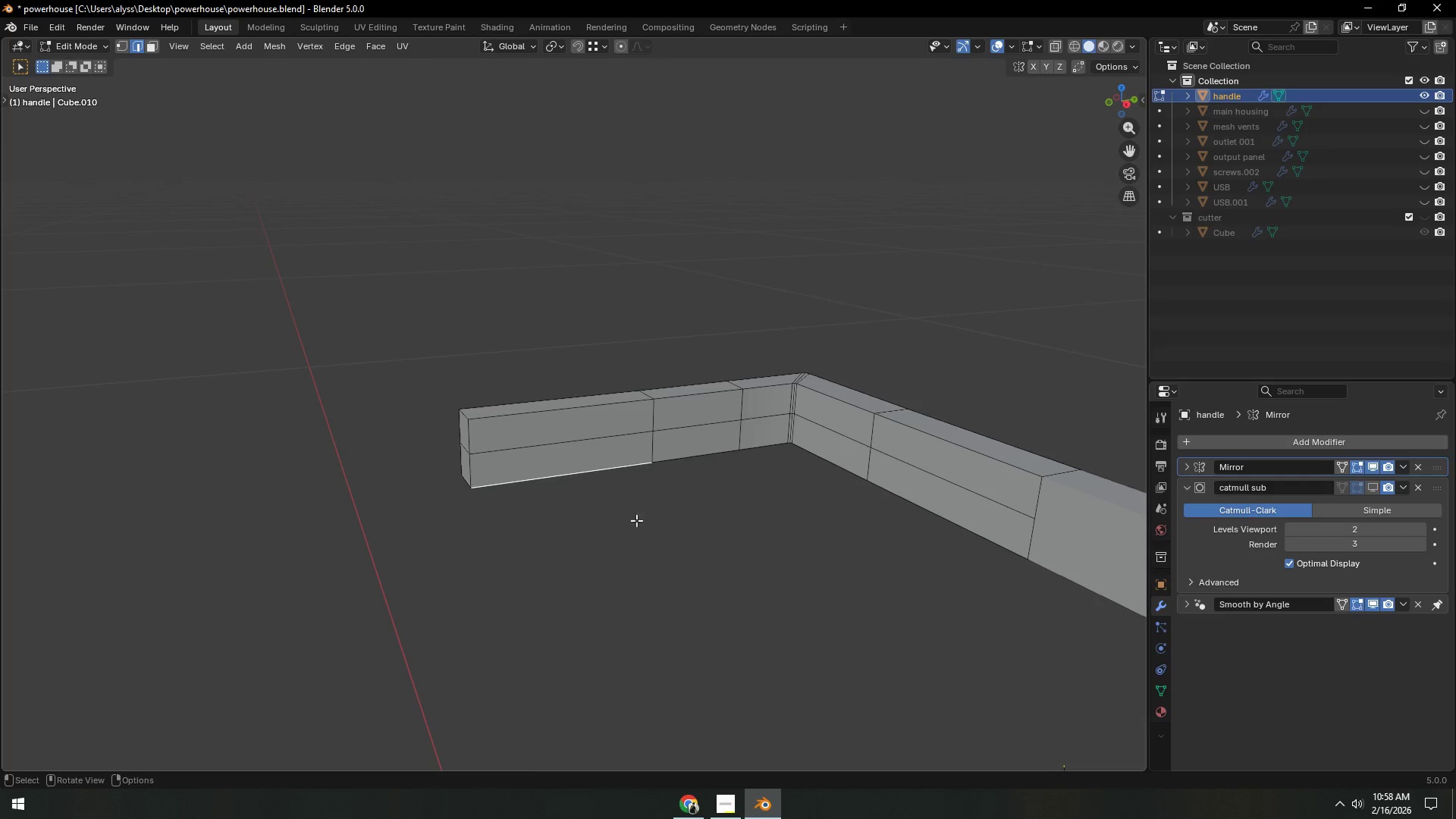 
left_click([635, 546])
 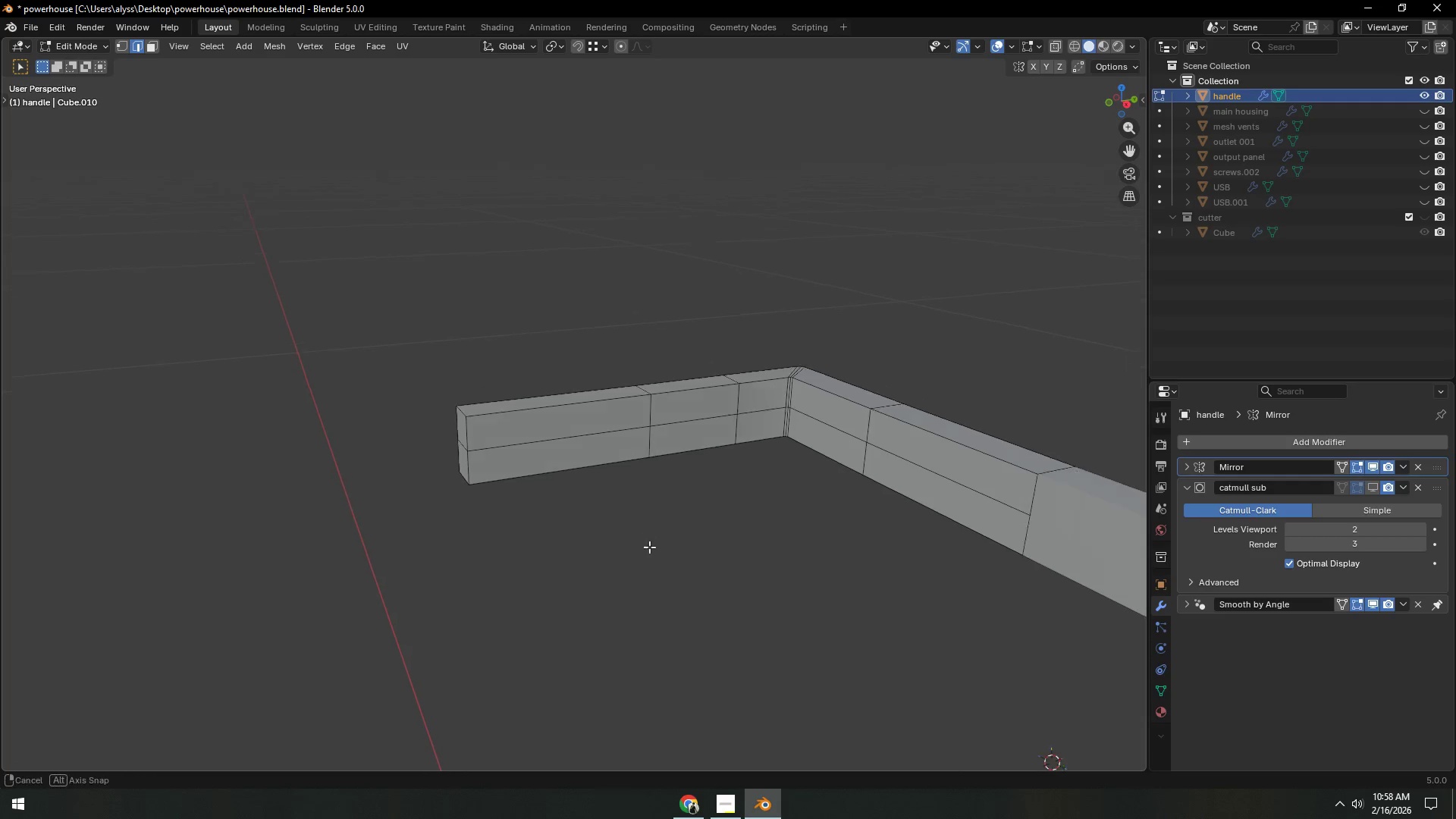 
key(Control+S)
 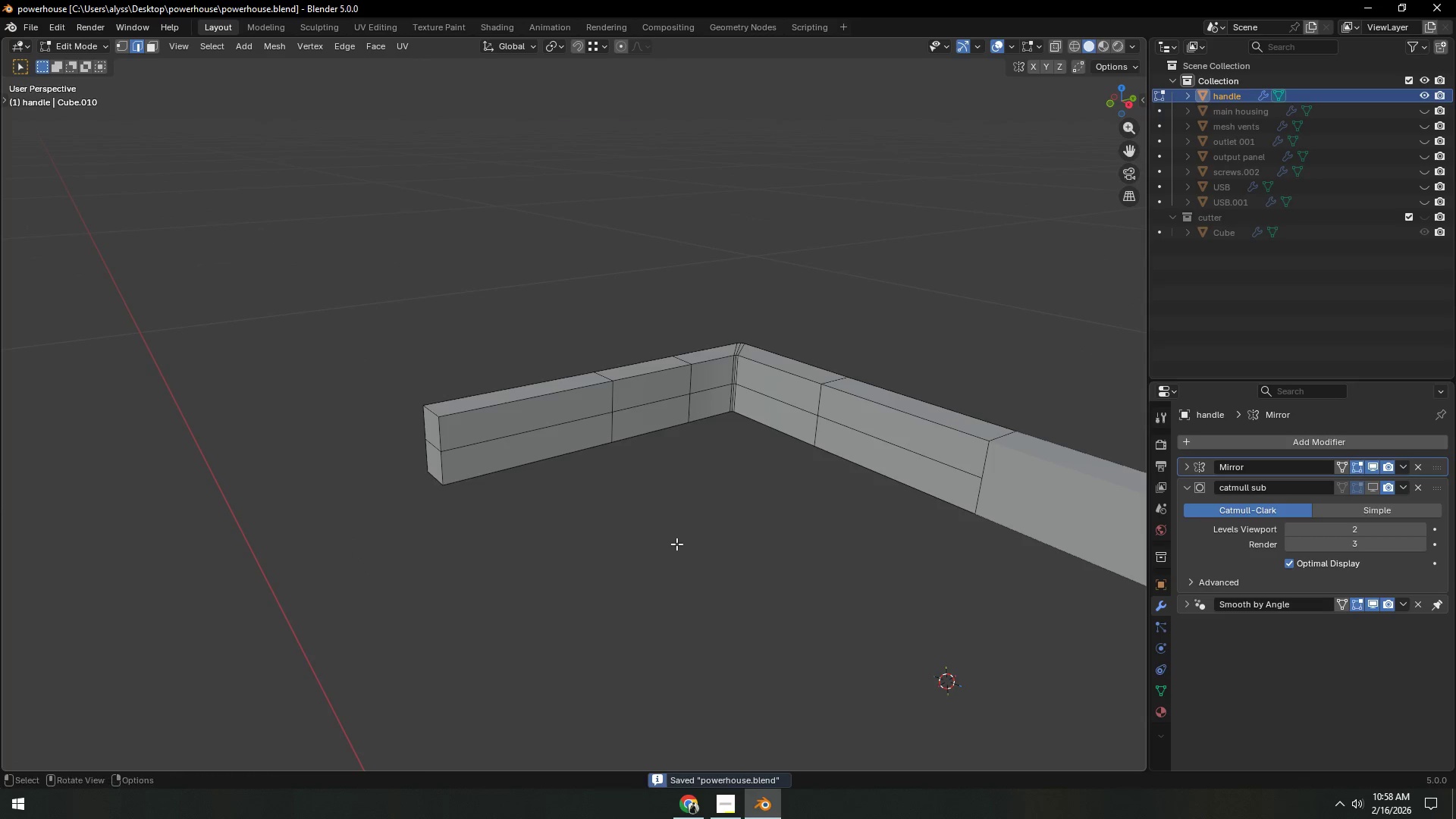 
key(Tab)
 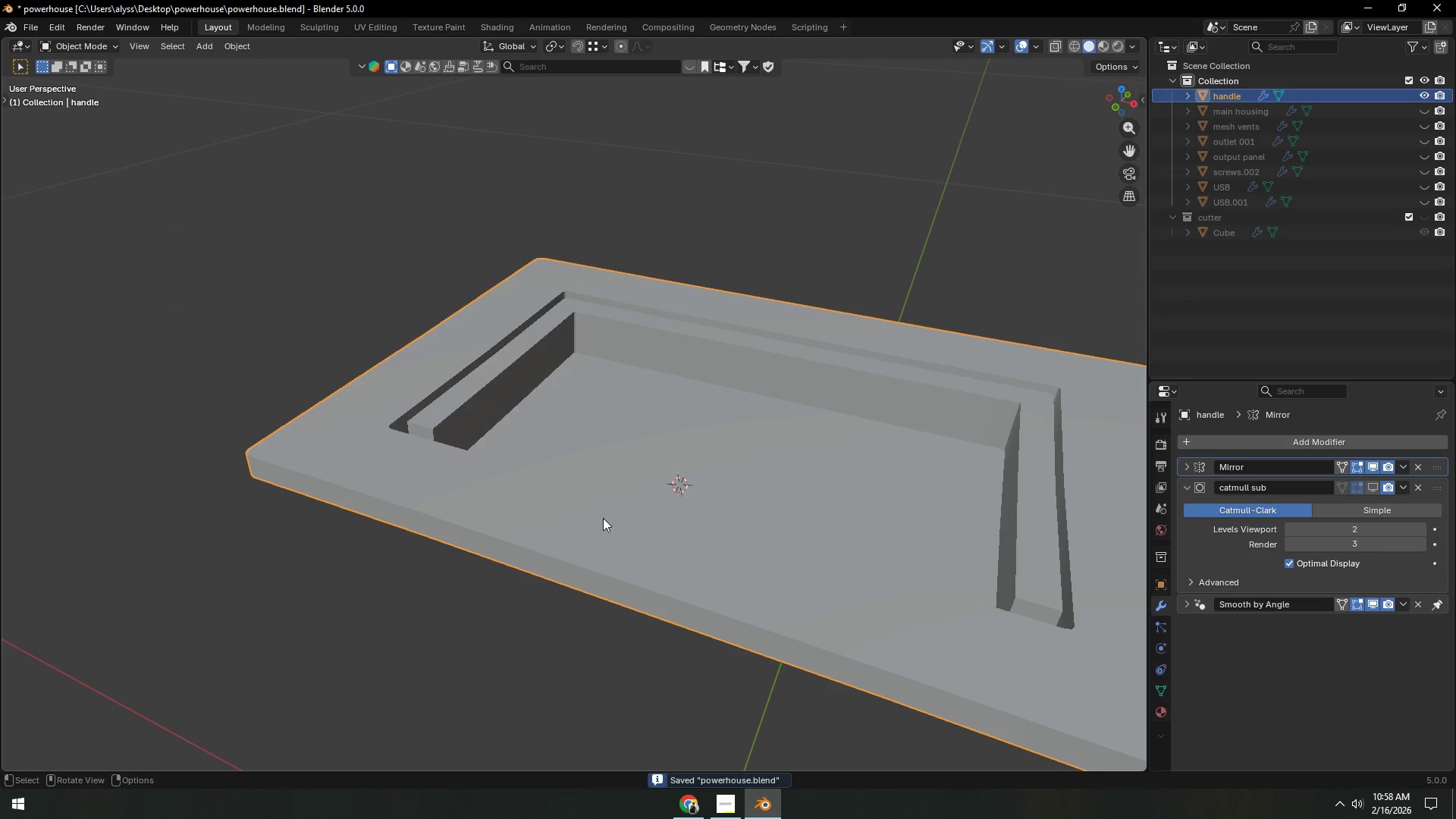 
scroll: coordinate [736, 563], scroll_direction: down, amount: 2.0
 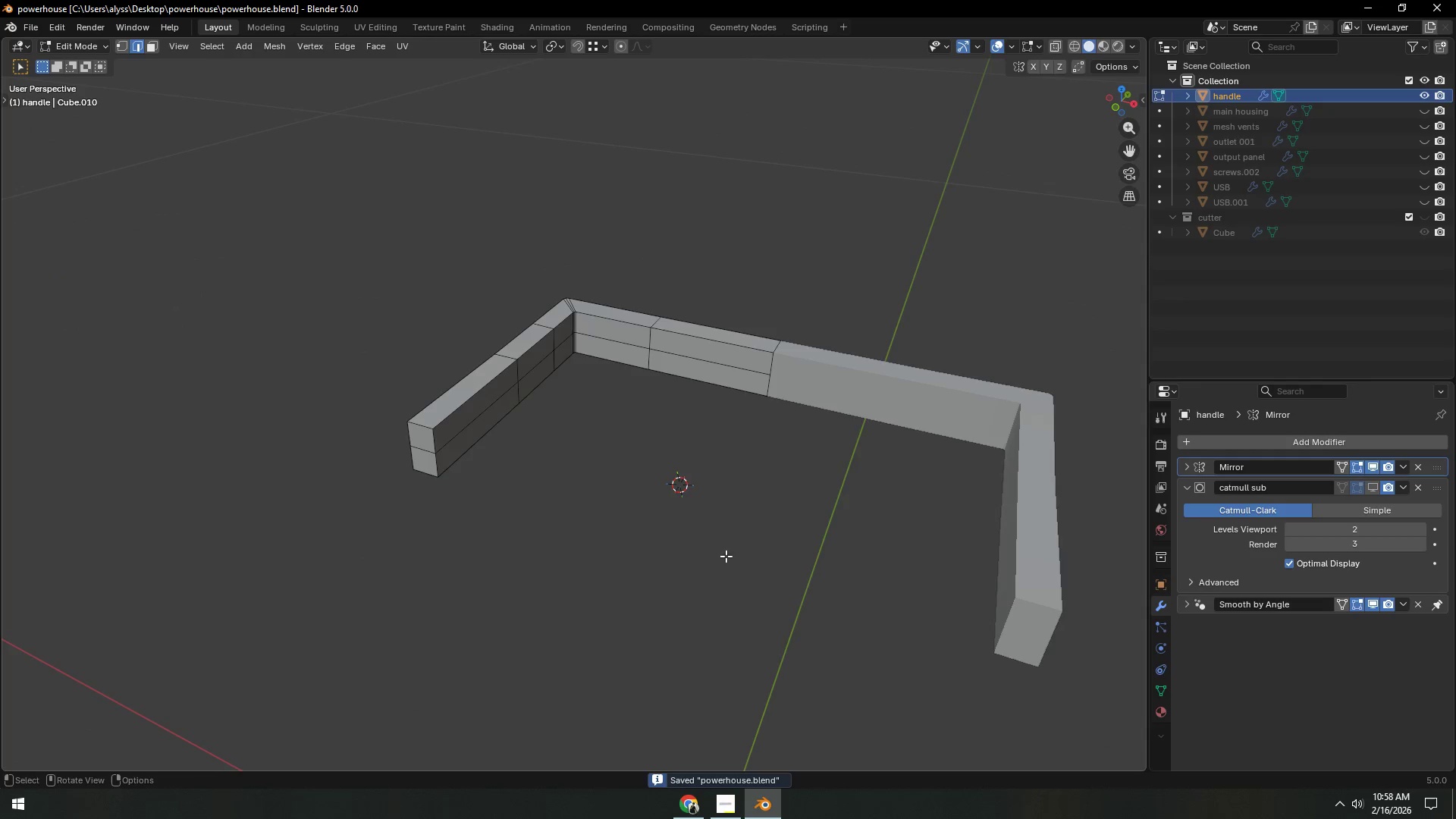 
key(Tab)
 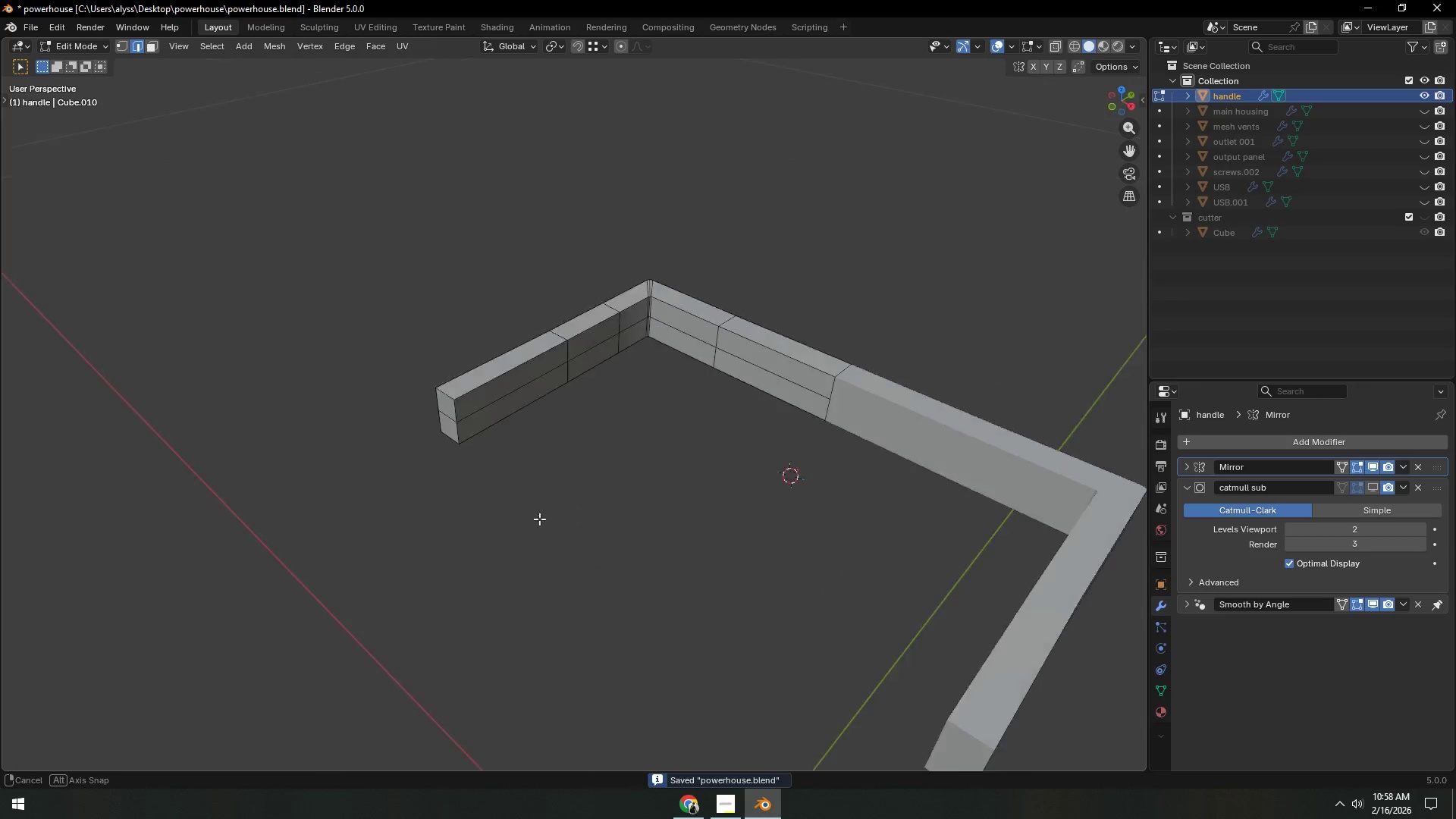 
hold_key(key=ShiftLeft, duration=0.31)
 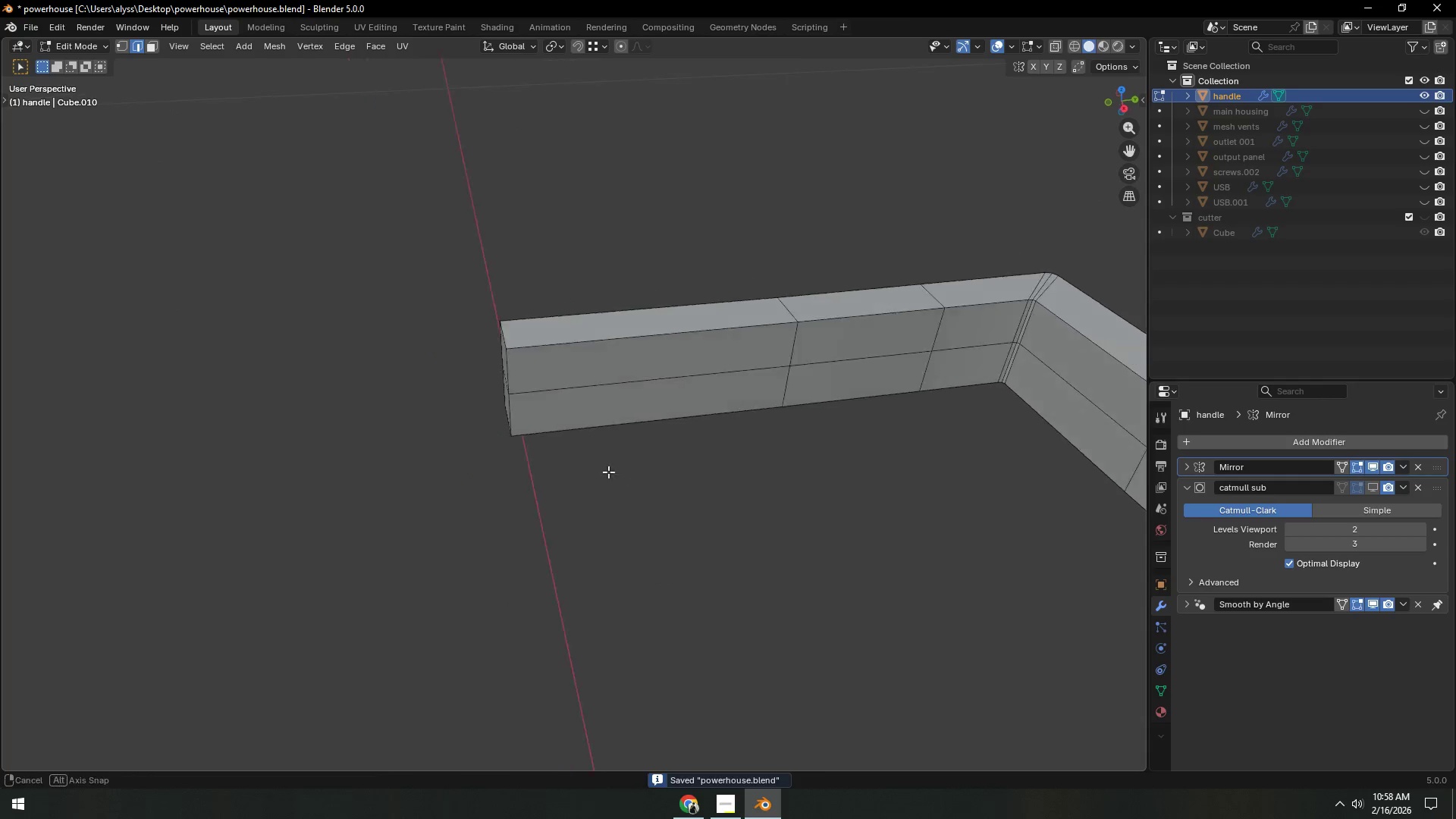 
scroll: coordinate [523, 508], scroll_direction: up, amount: 5.0
 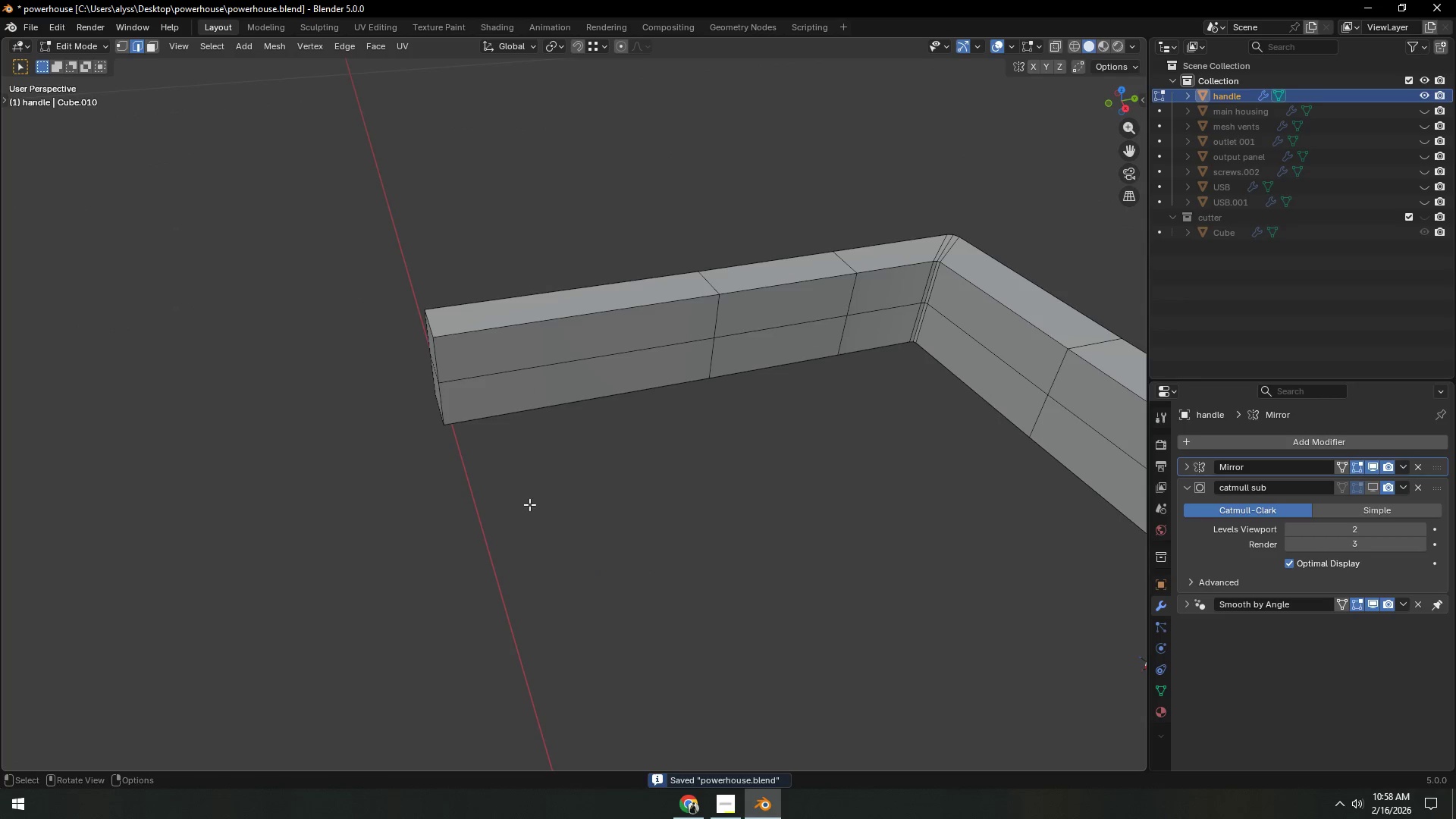 
key(Control+ControlLeft)
 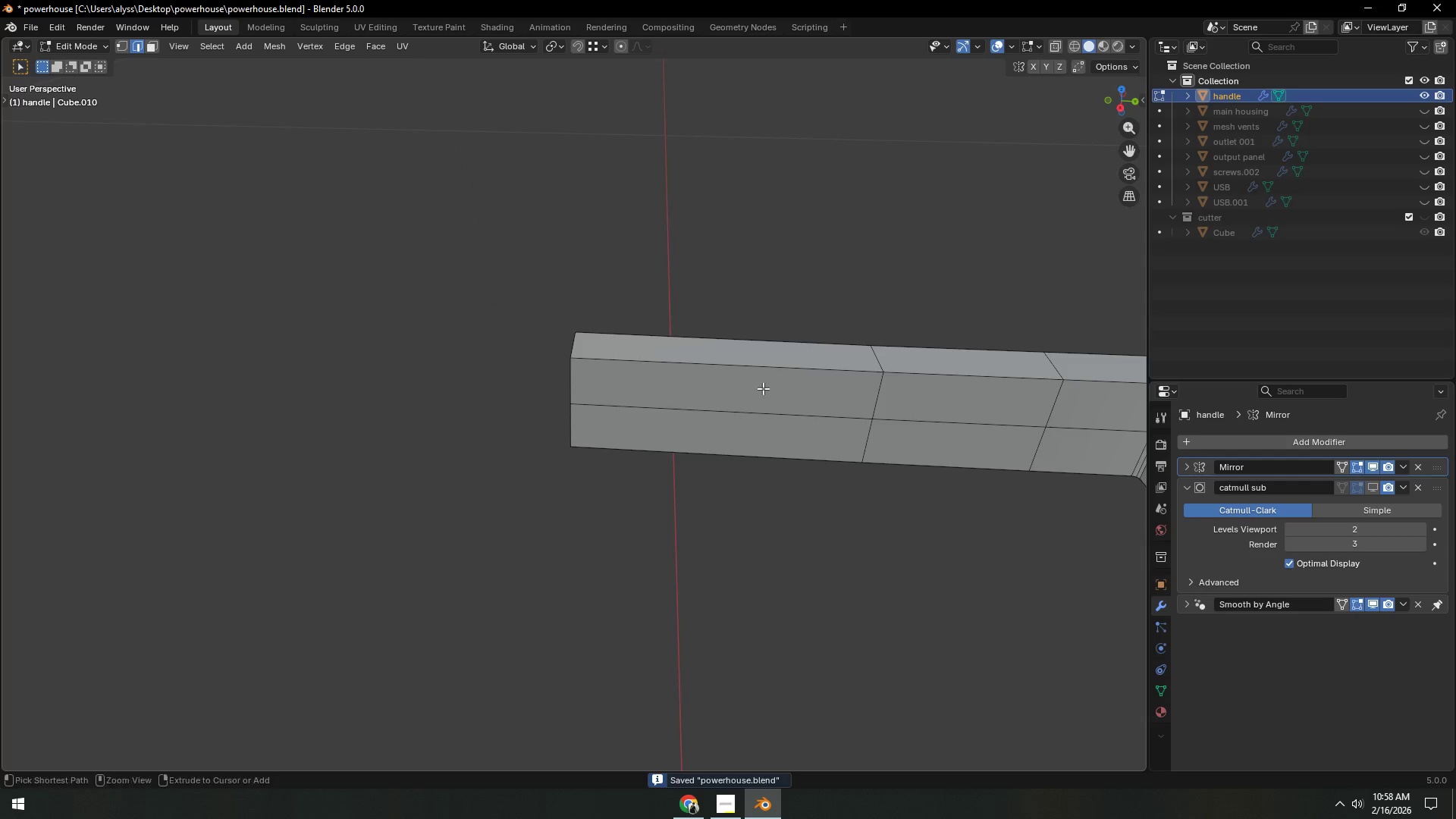 
key(Control+R)
 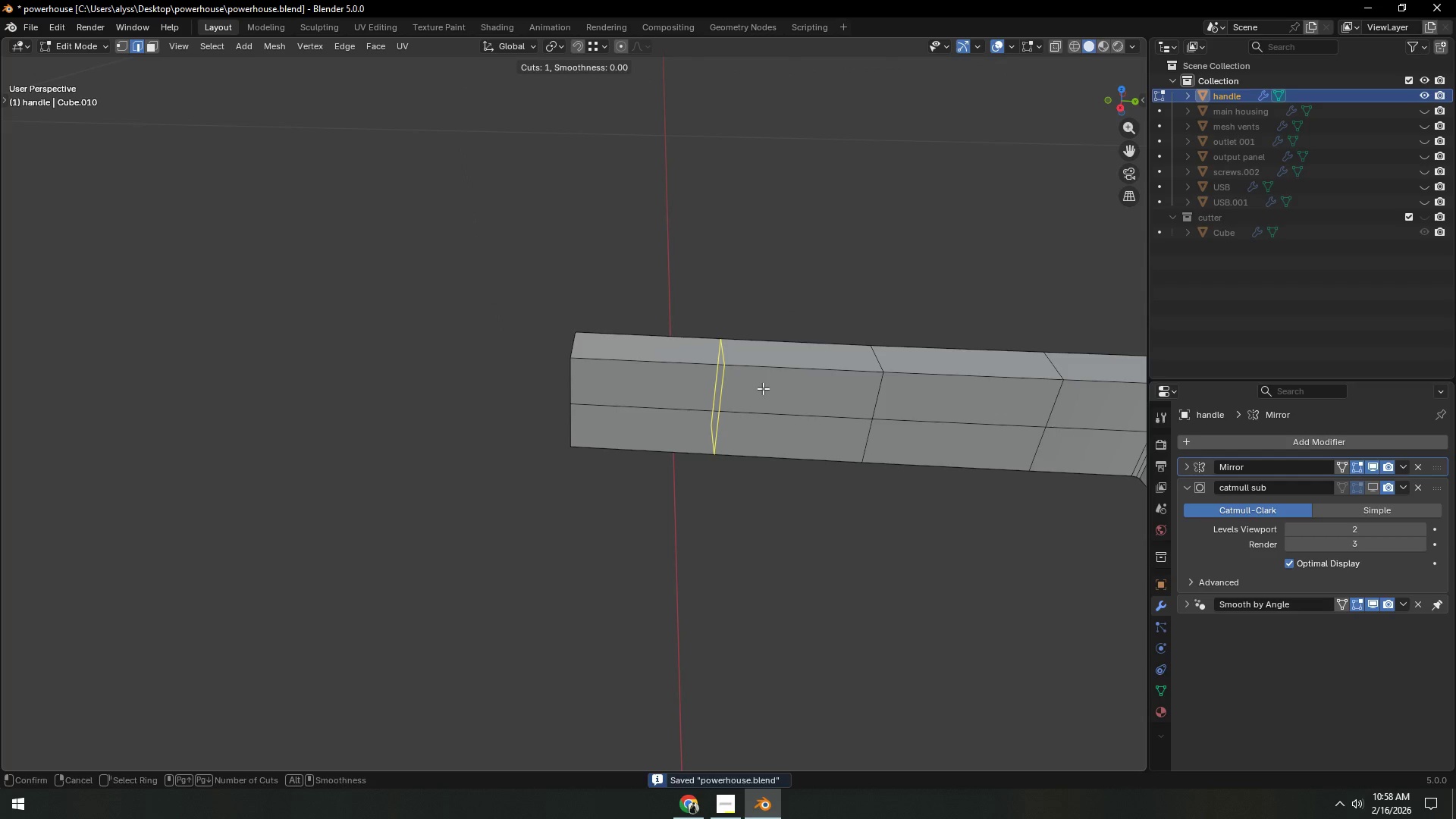 
left_click([763, 388])
 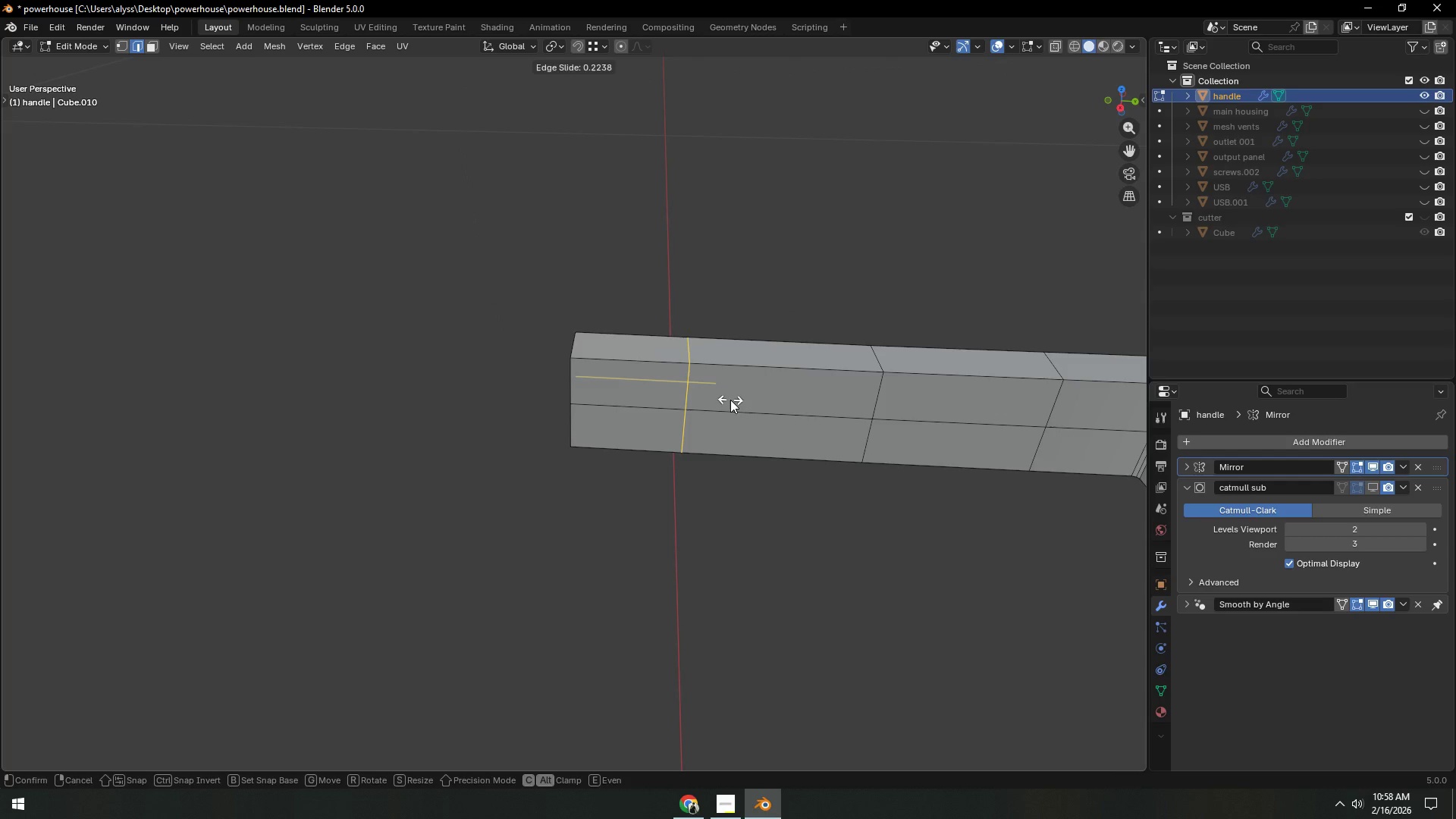 
wait(5.09)
 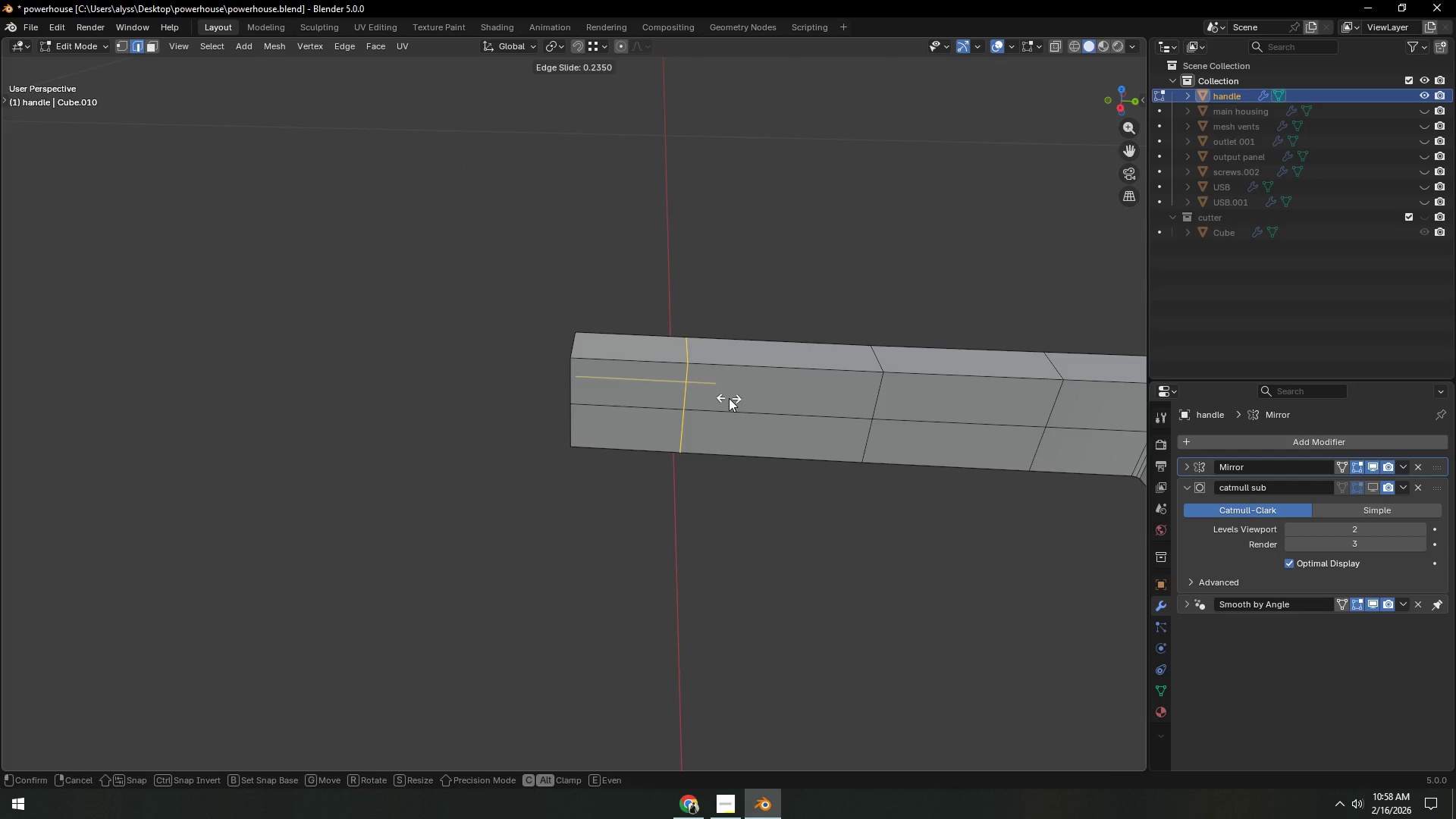 
left_click([724, 404])
 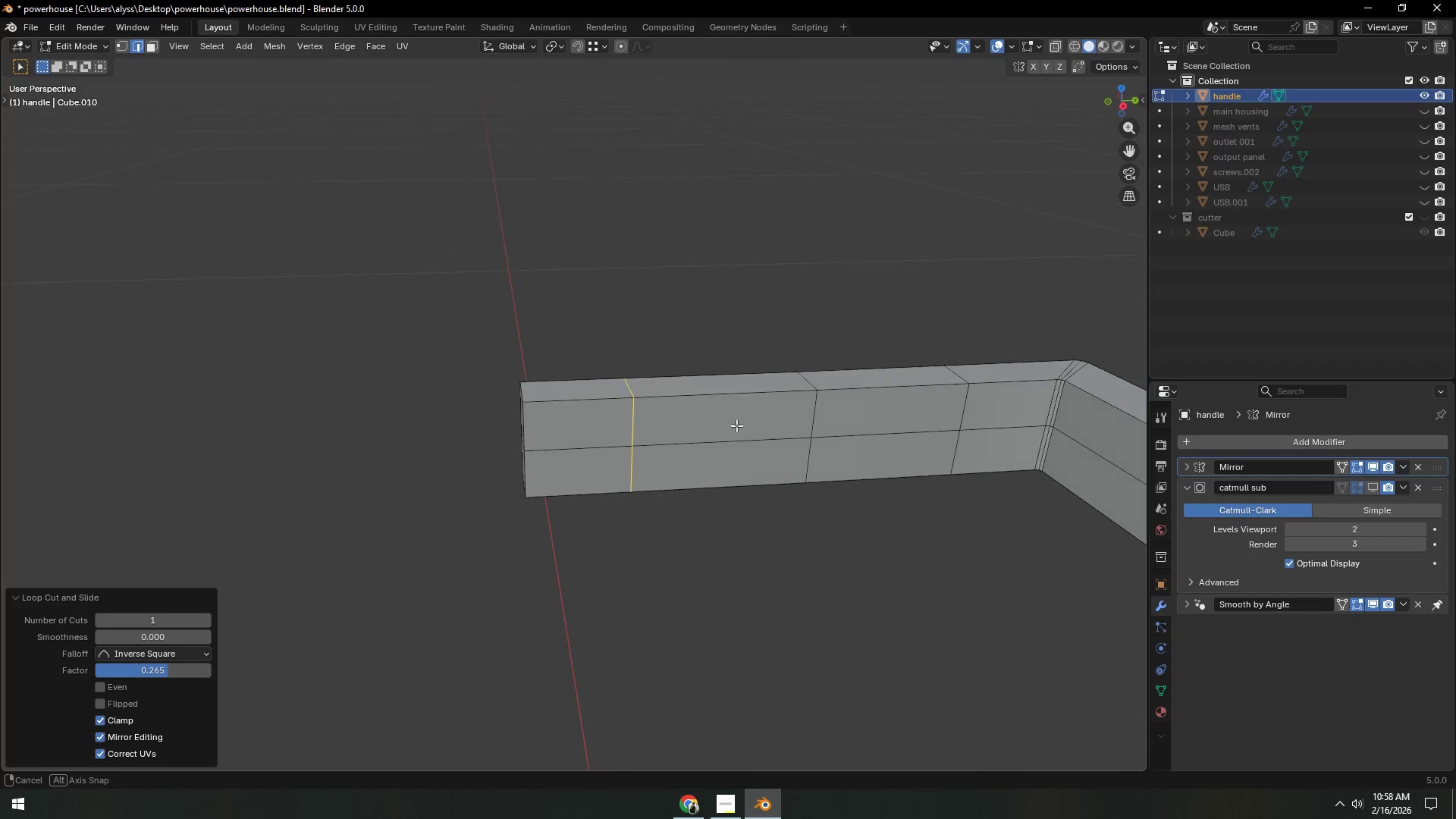 
scroll: coordinate [709, 450], scroll_direction: up, amount: 6.0
 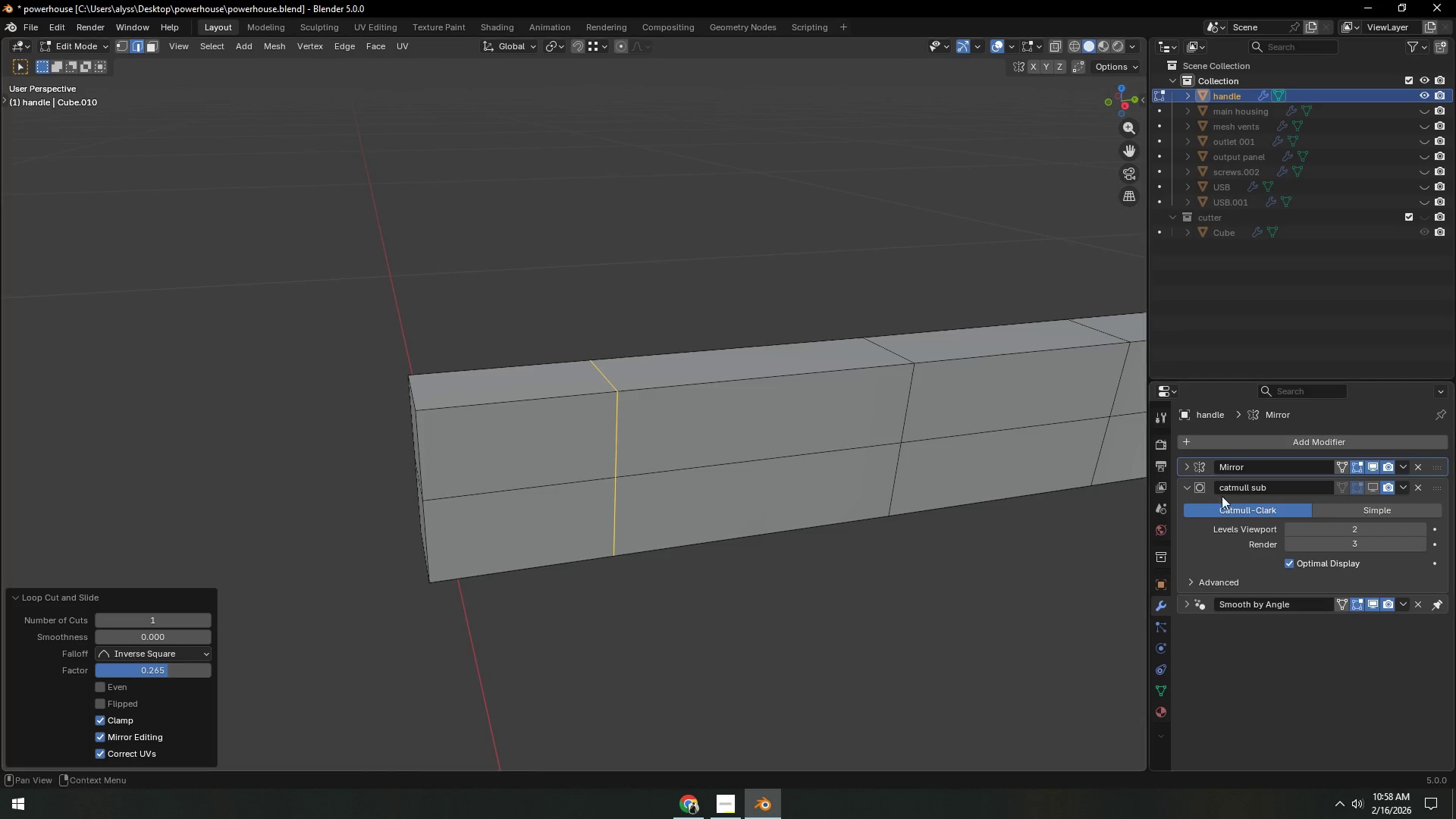 
left_click([1371, 488])
 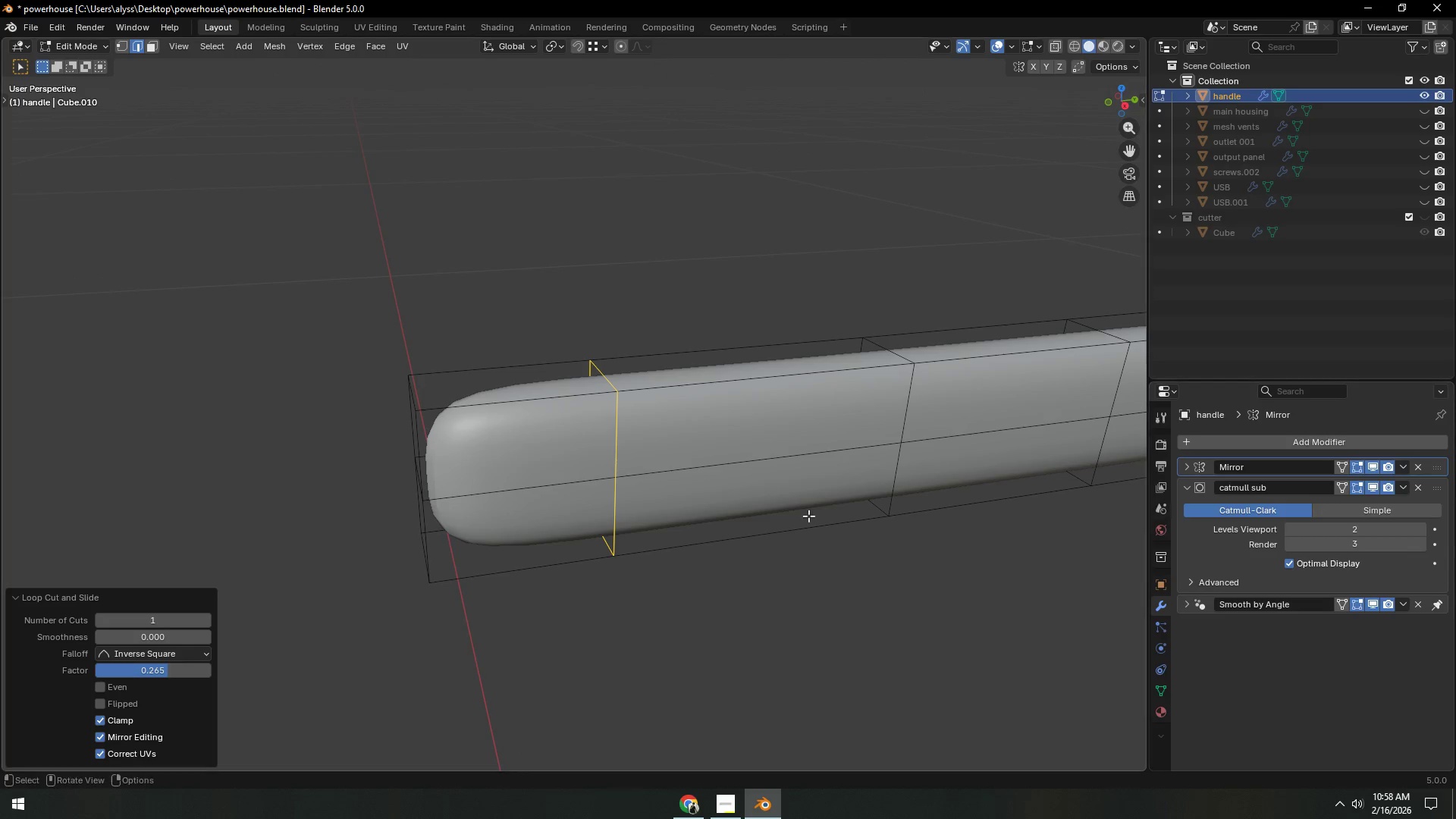 
scroll: coordinate [792, 515], scroll_direction: down, amount: 3.0
 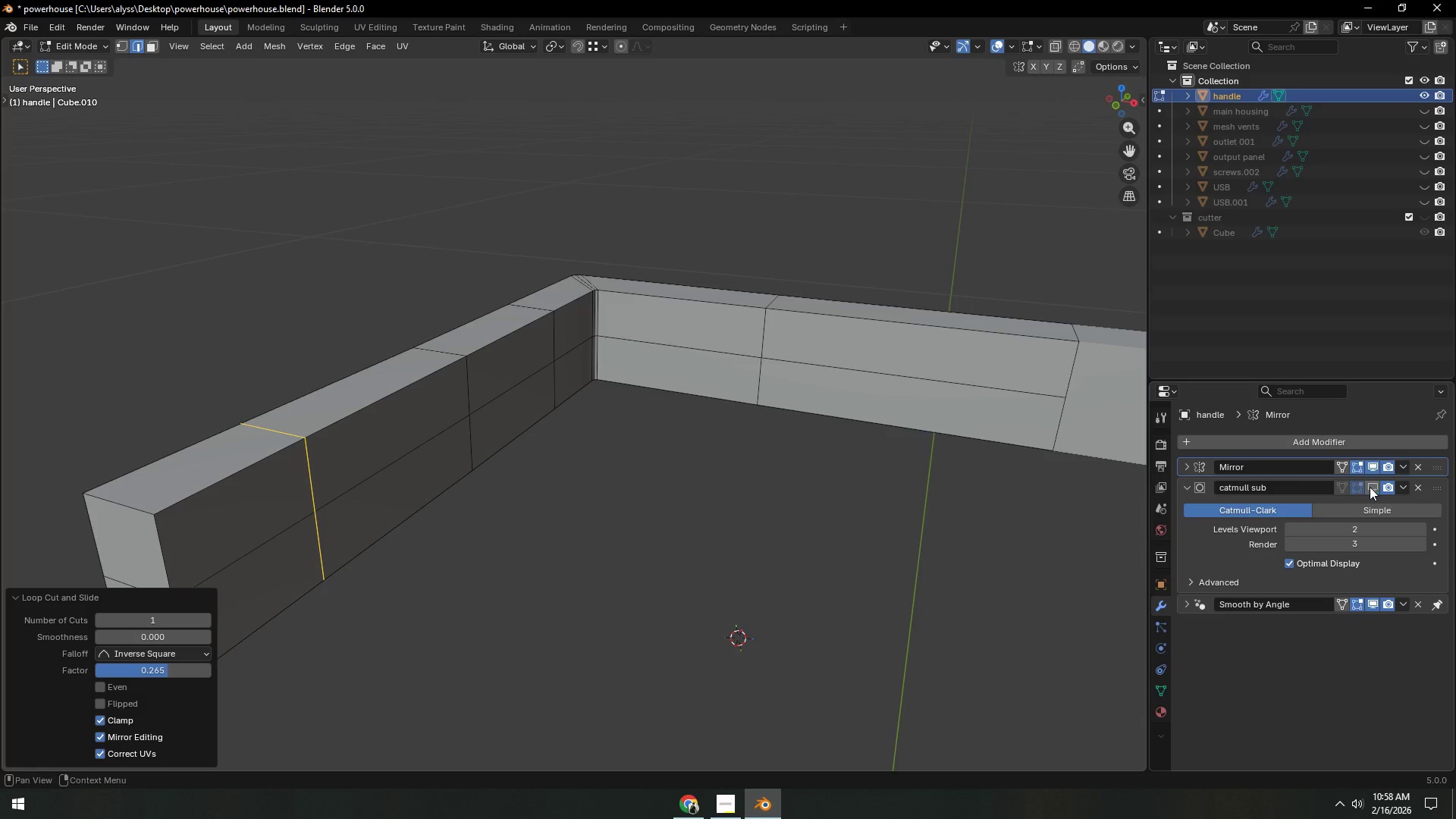 
left_click([806, 519])
 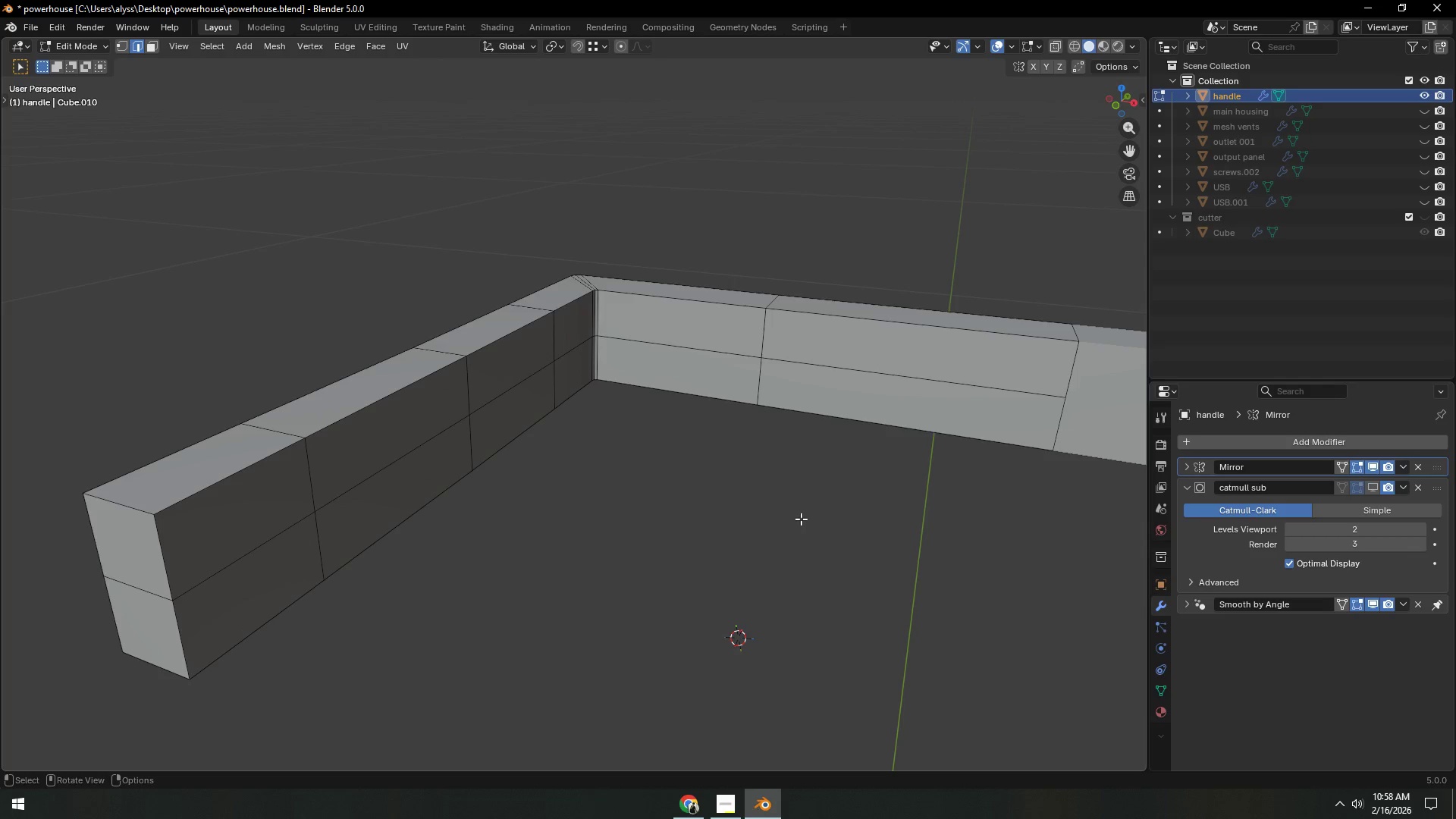 
key(Control+ControlLeft)
 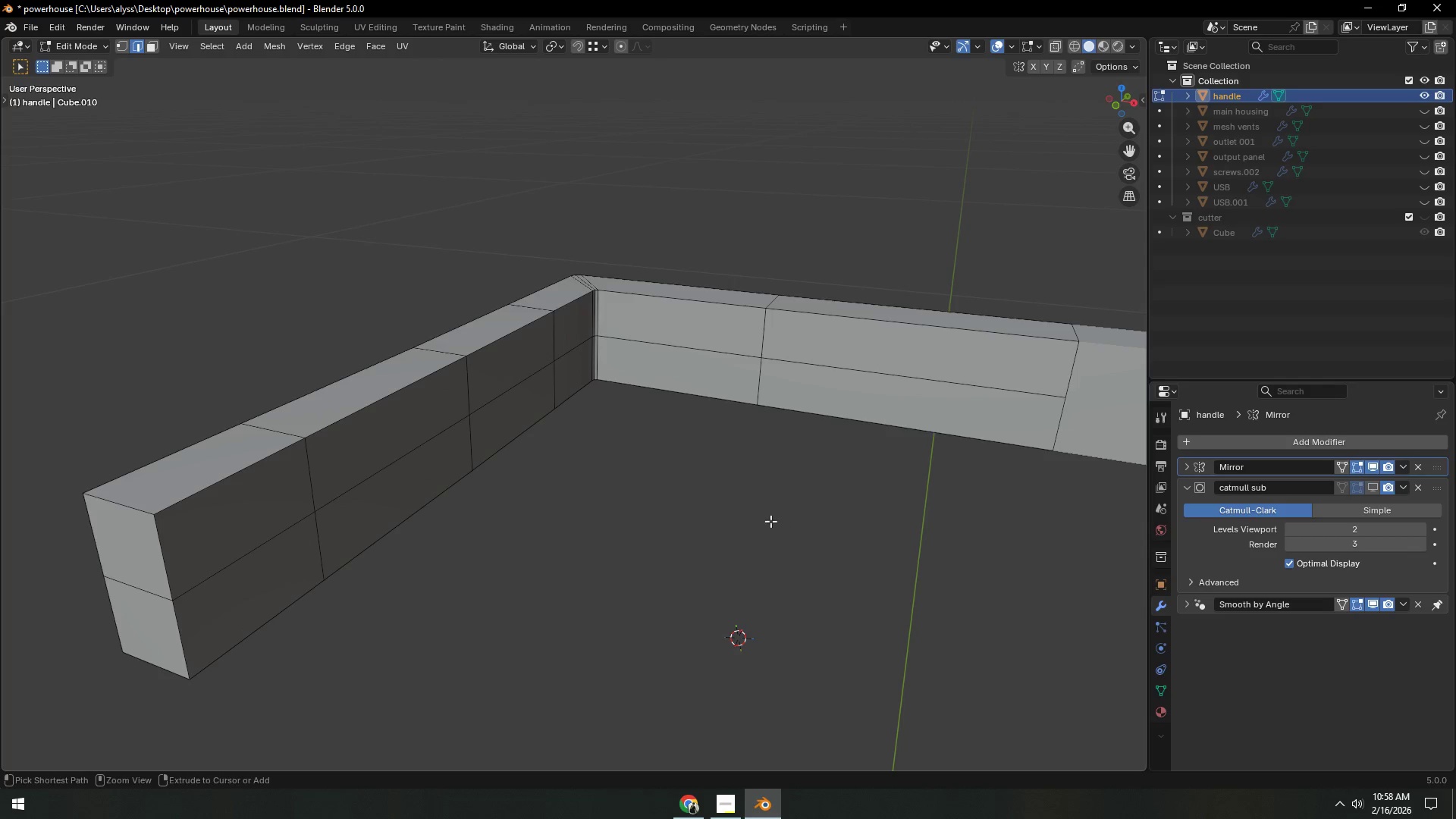 
key(Control+S)
 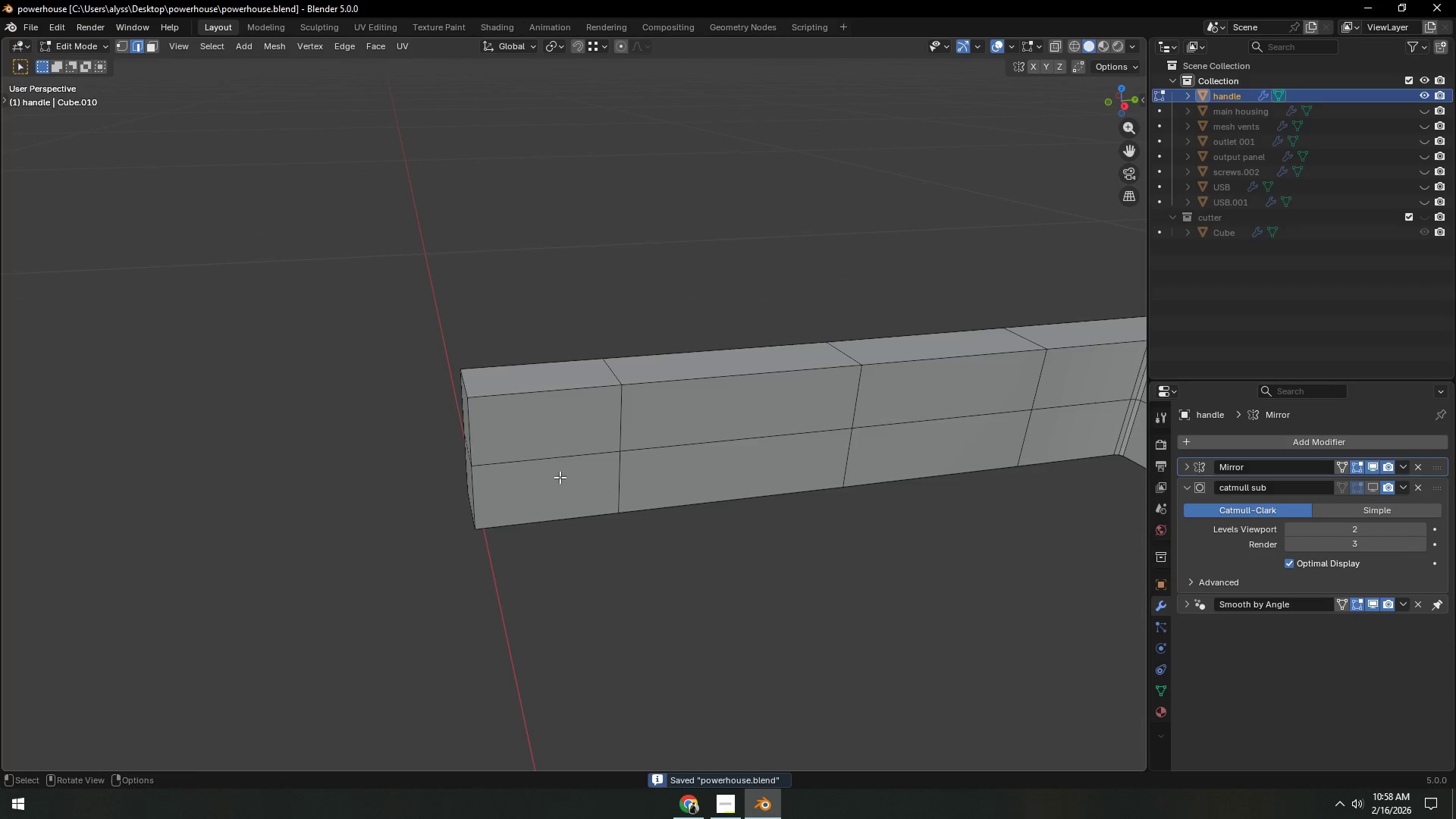 
key(3)
 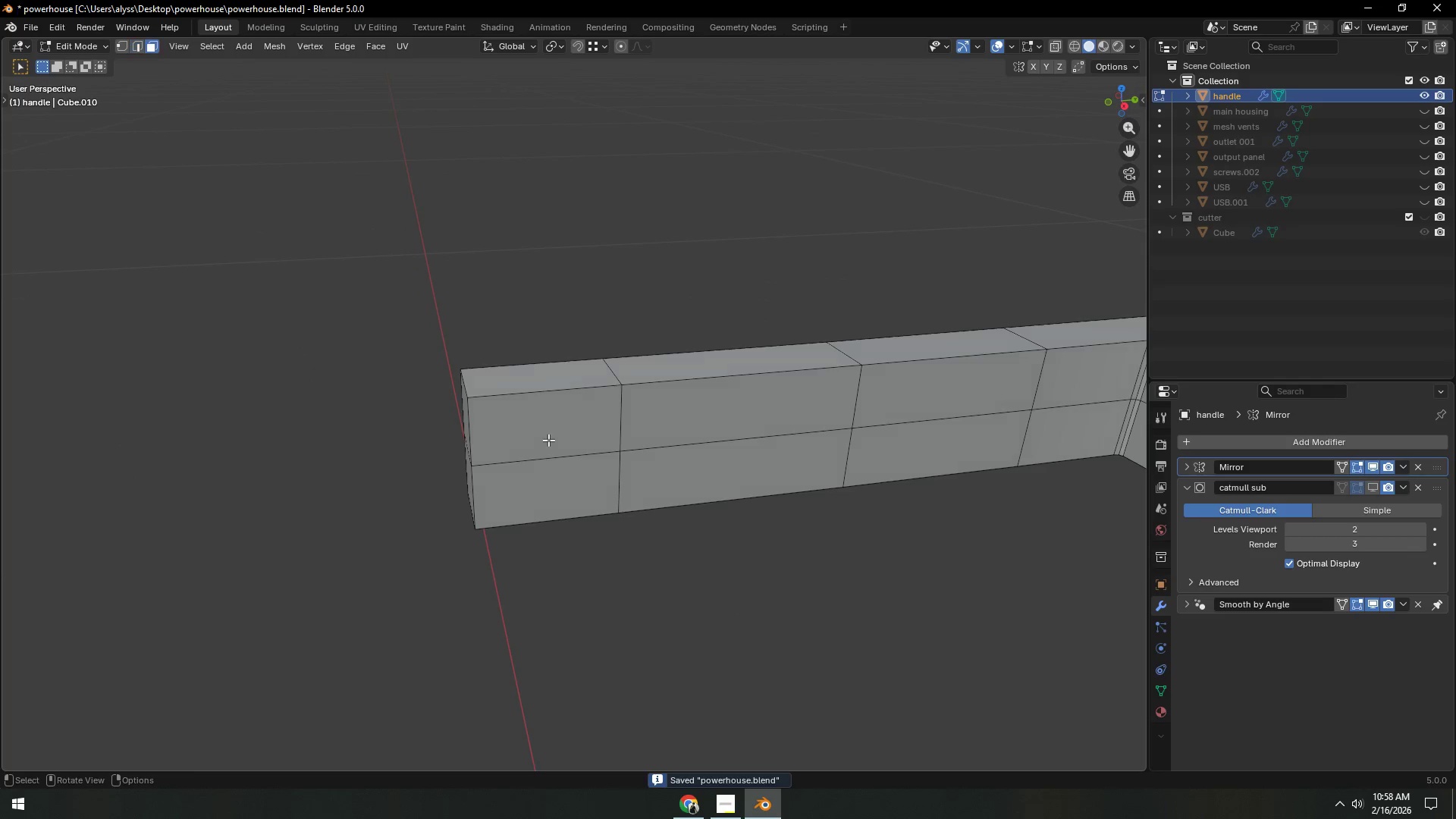 
left_click([548, 440])
 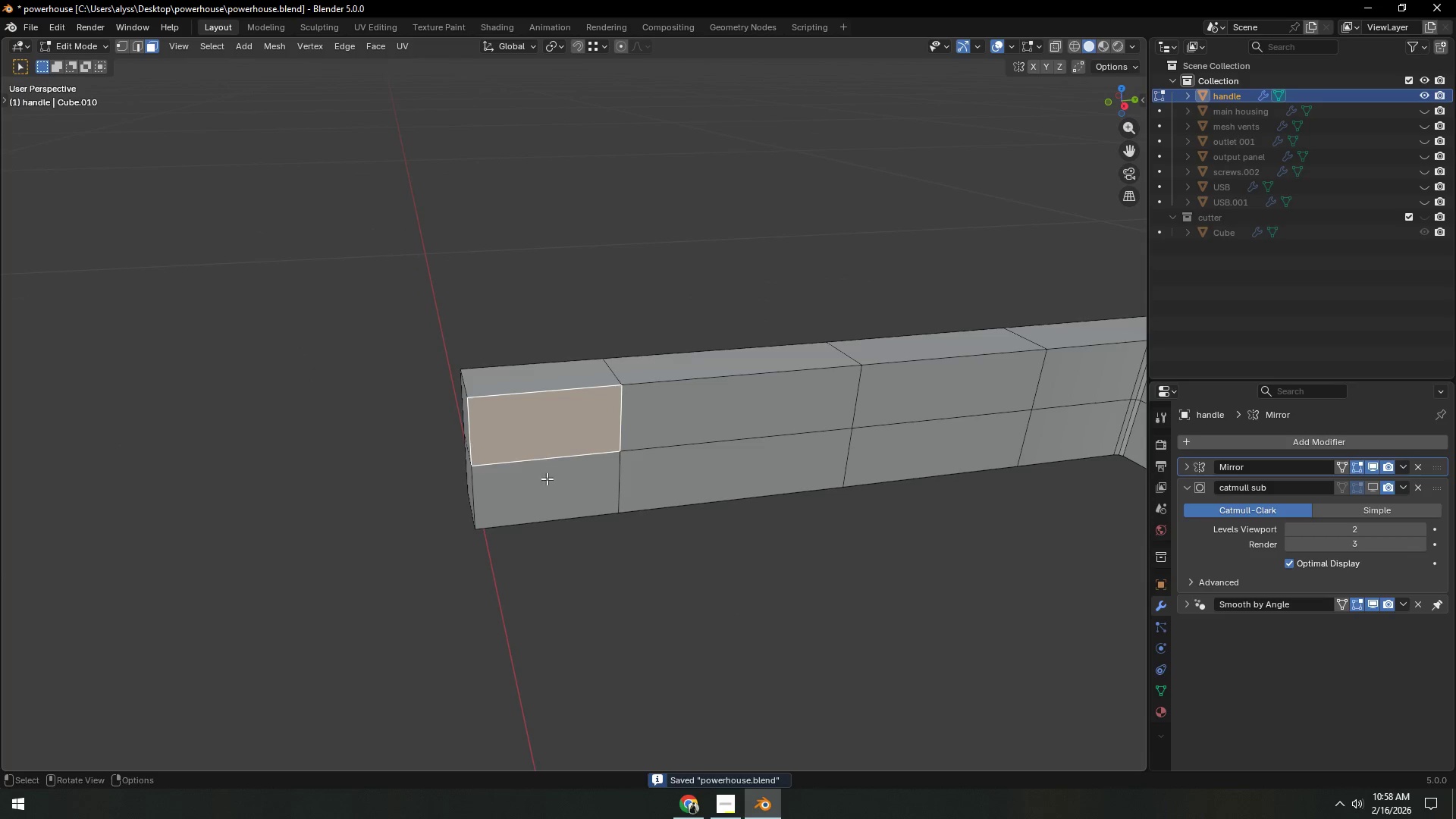 
key(Shift+ShiftLeft)
 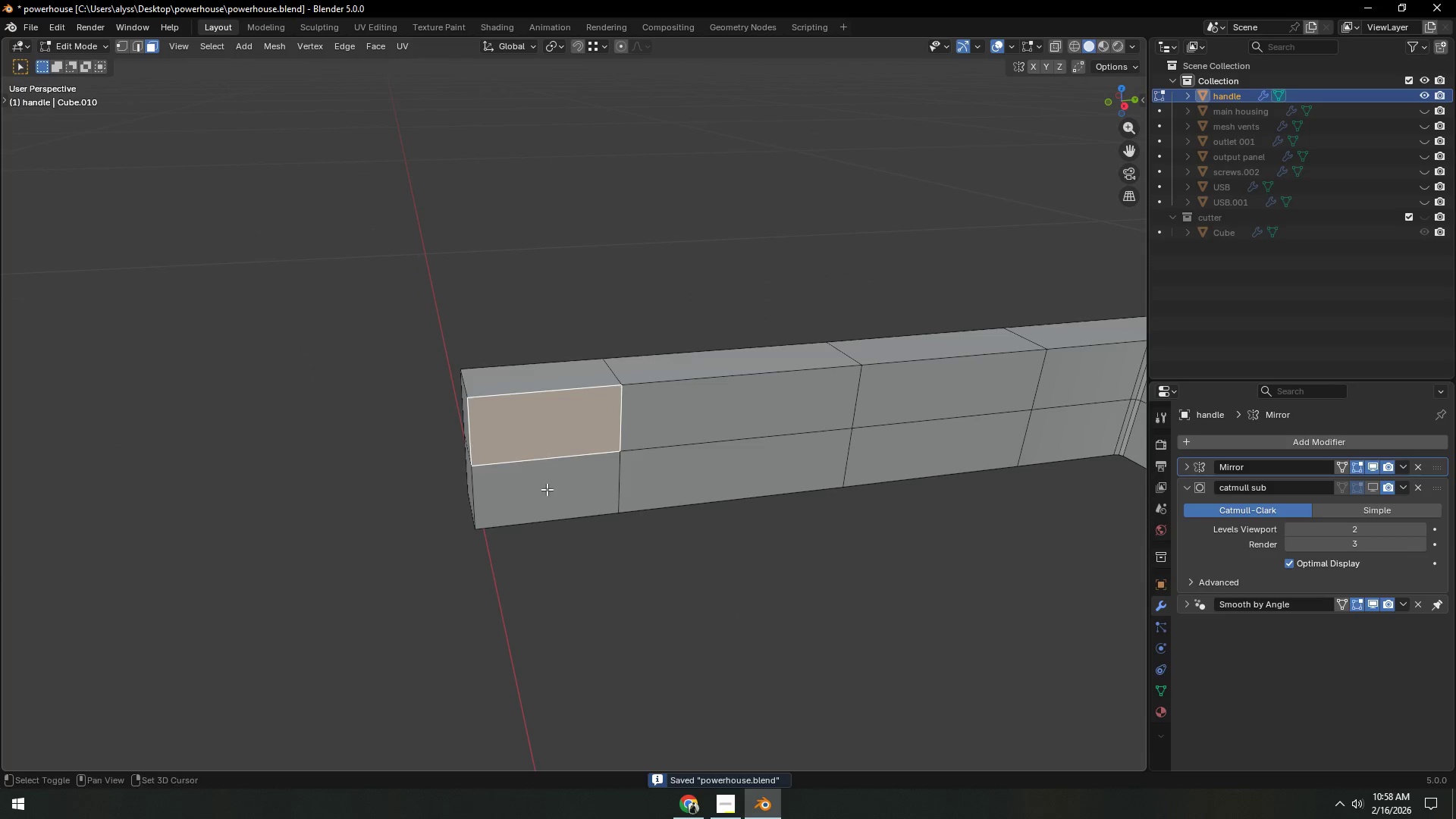 
double_click([547, 489])
 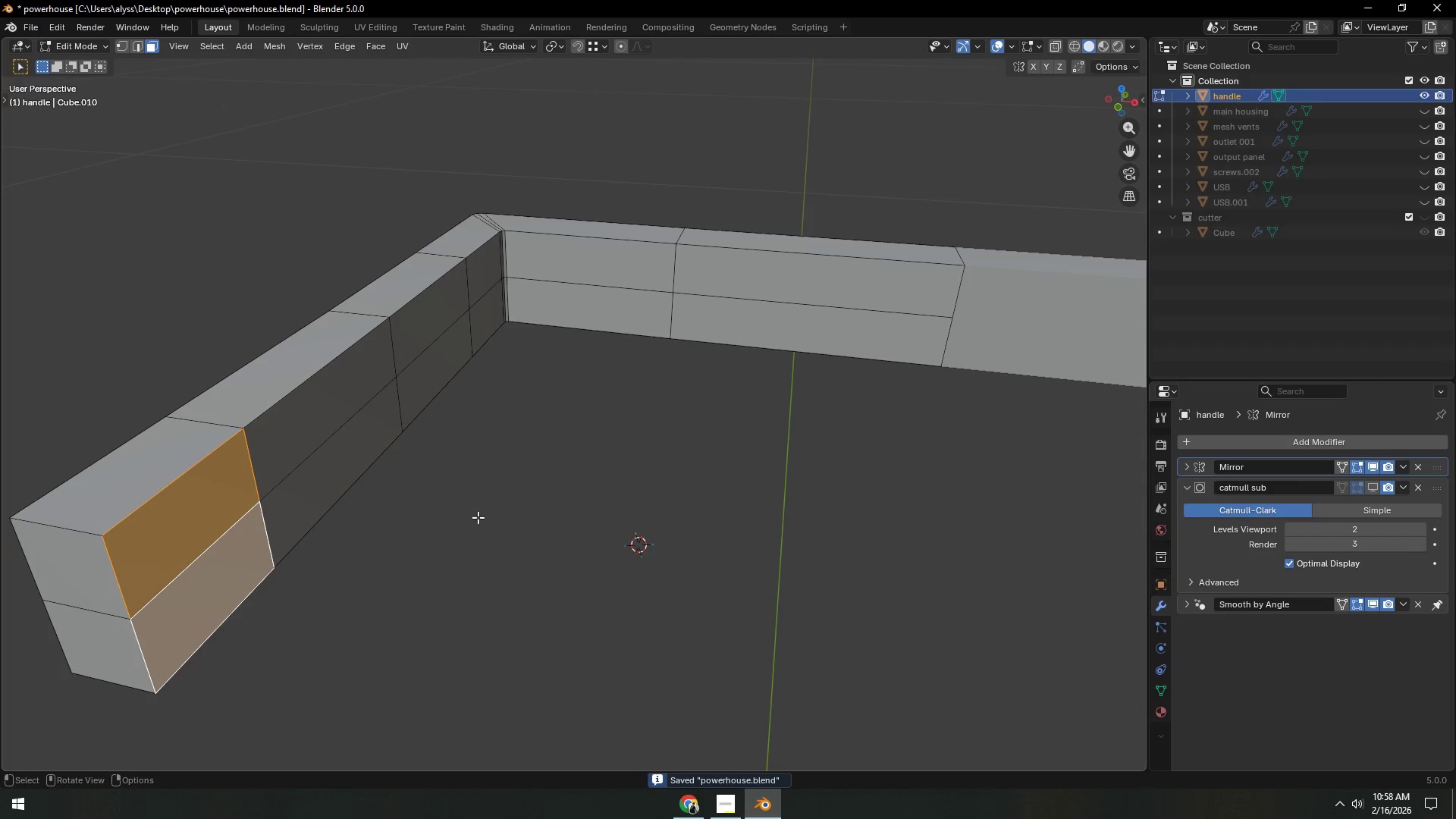 
key(E)
 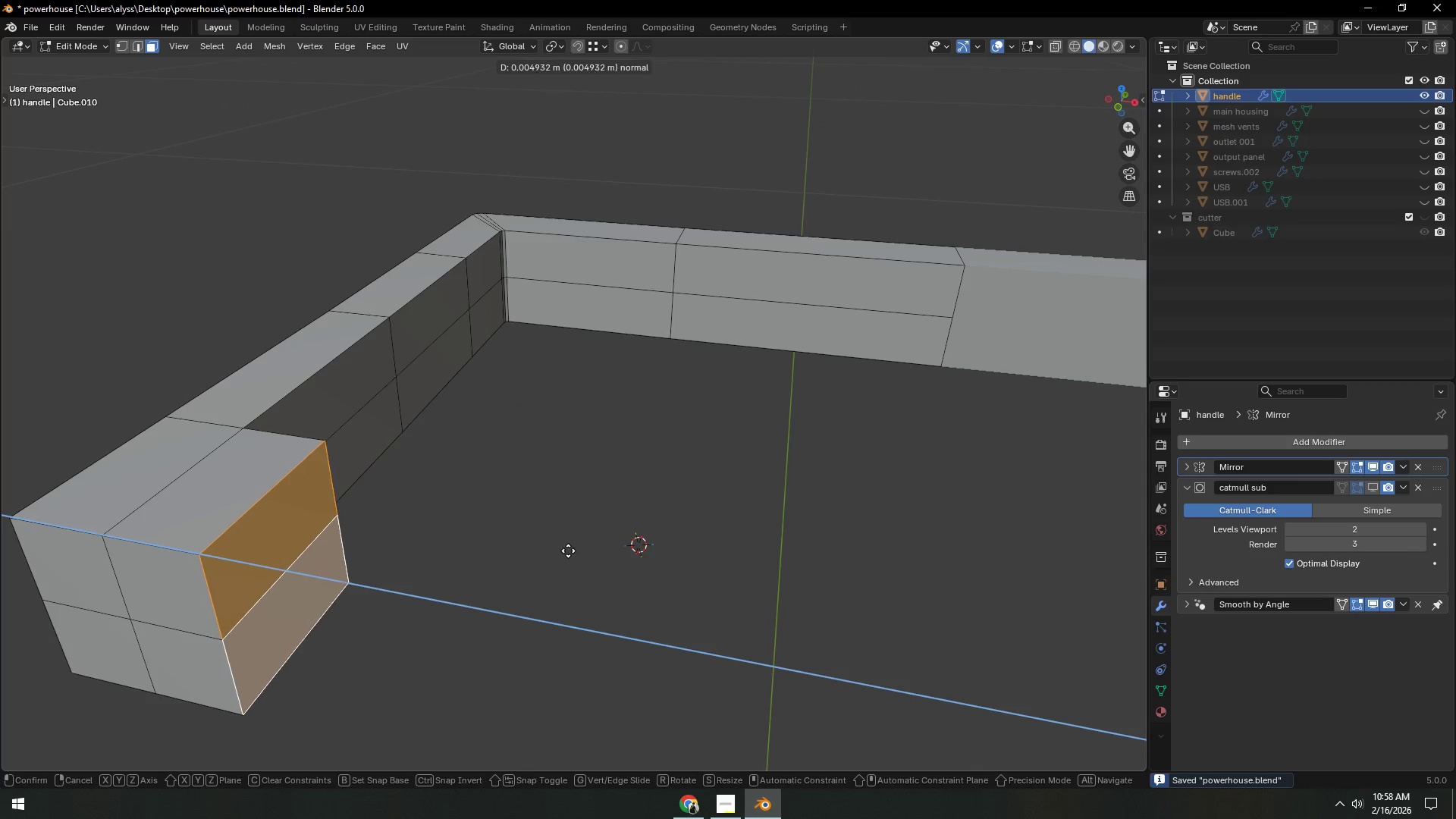 
left_click([568, 551])
 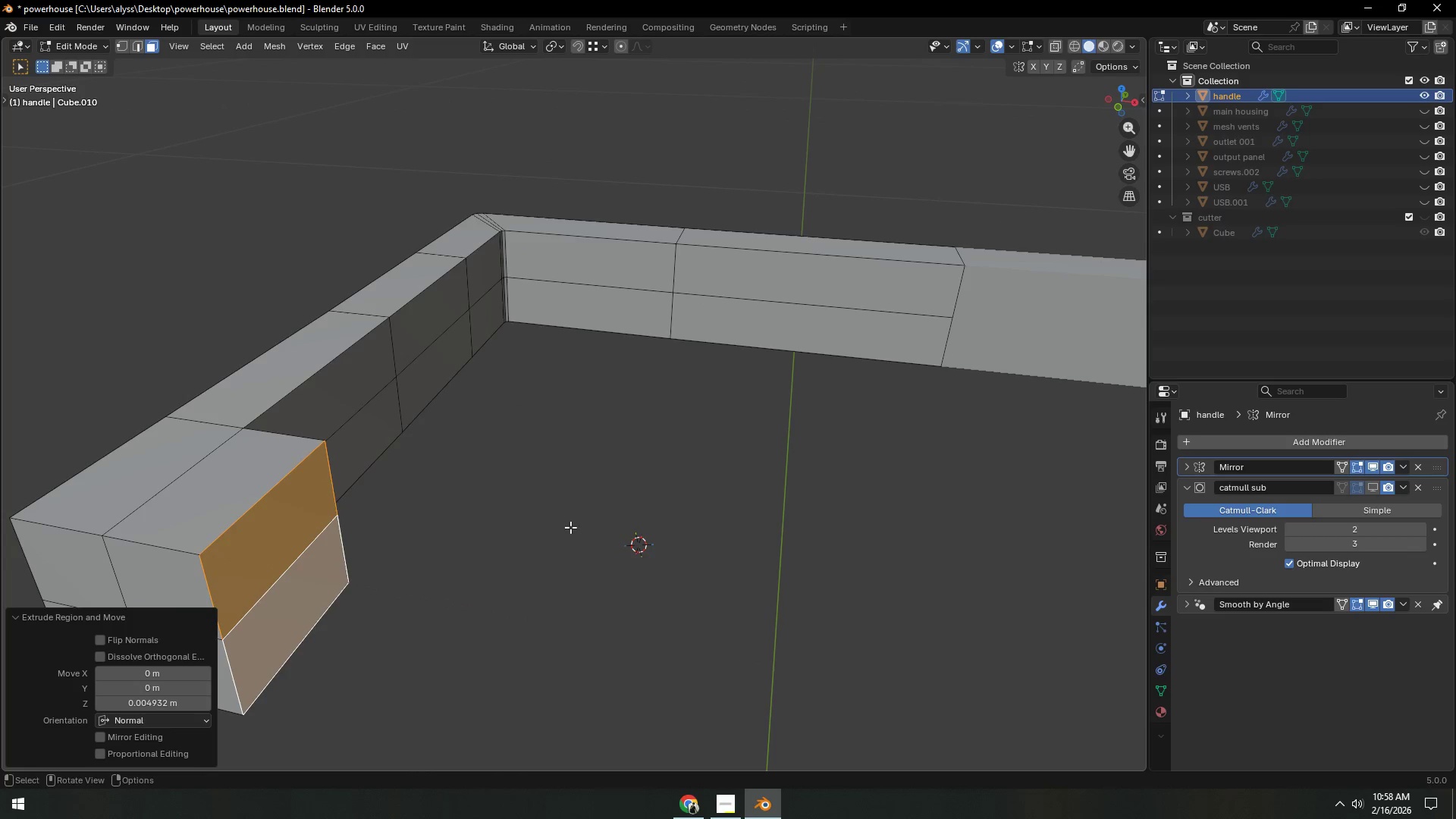 
double_click([570, 524])
 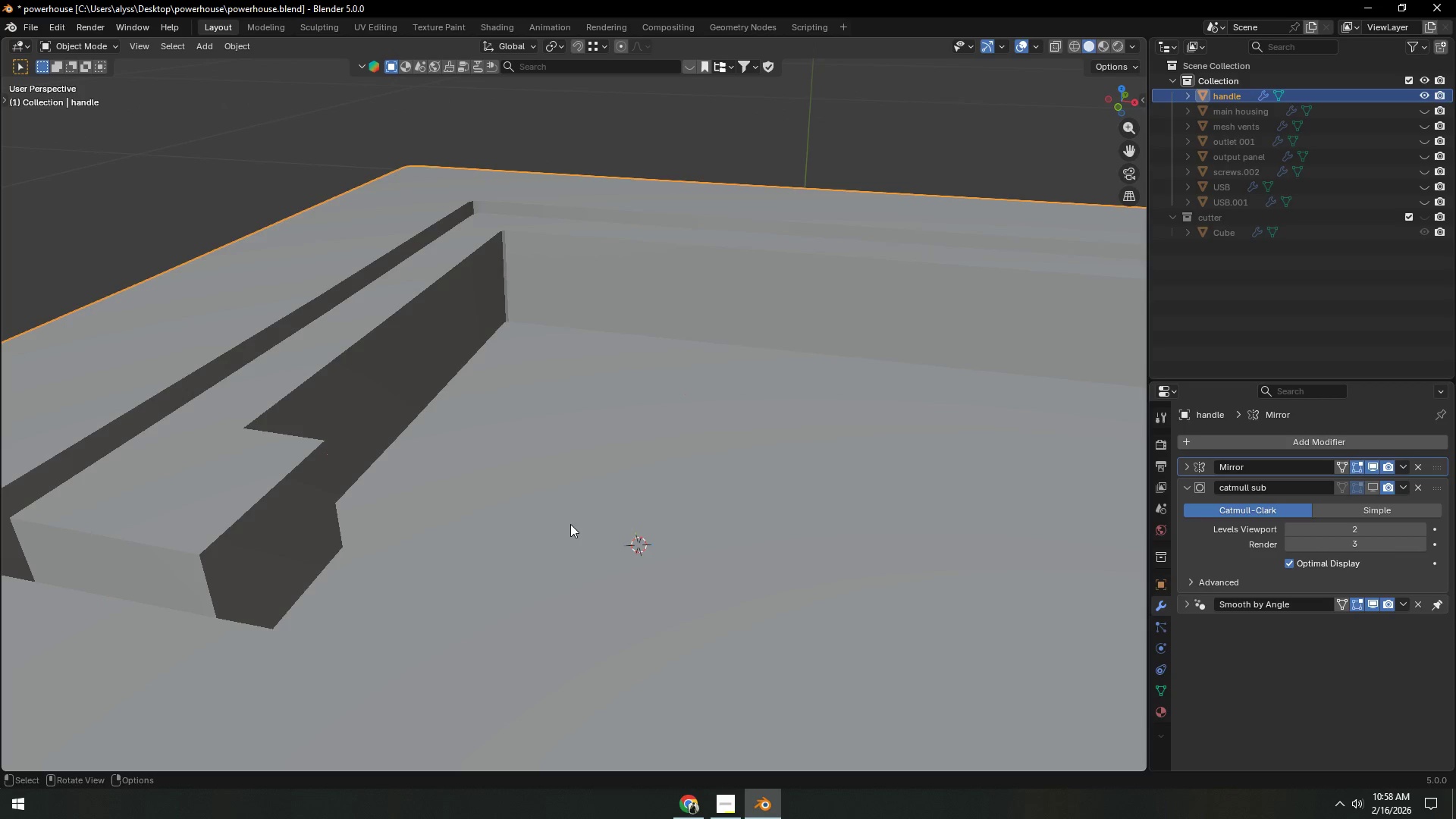 
key(Tab)
 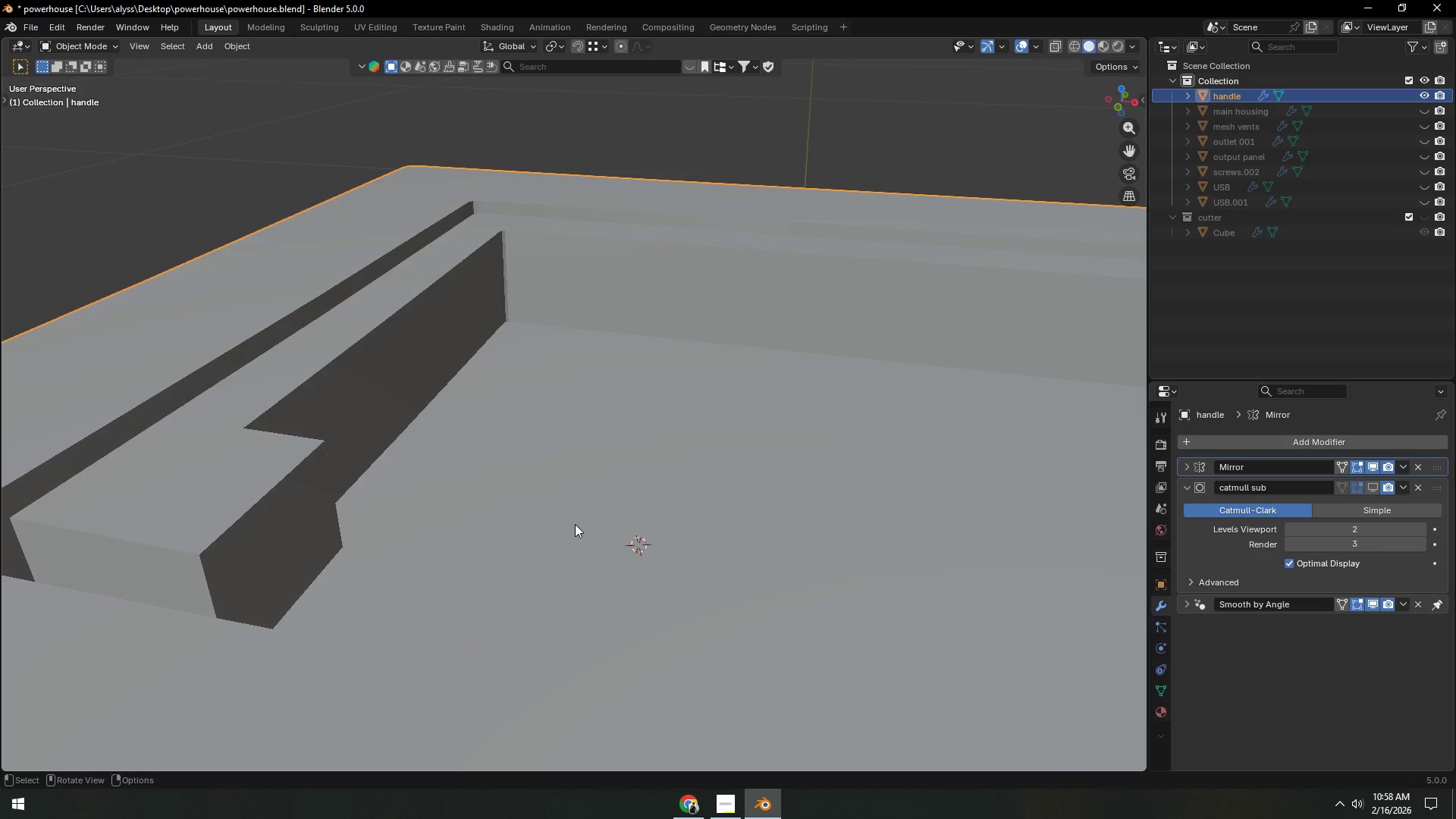 
key(Control+S)
 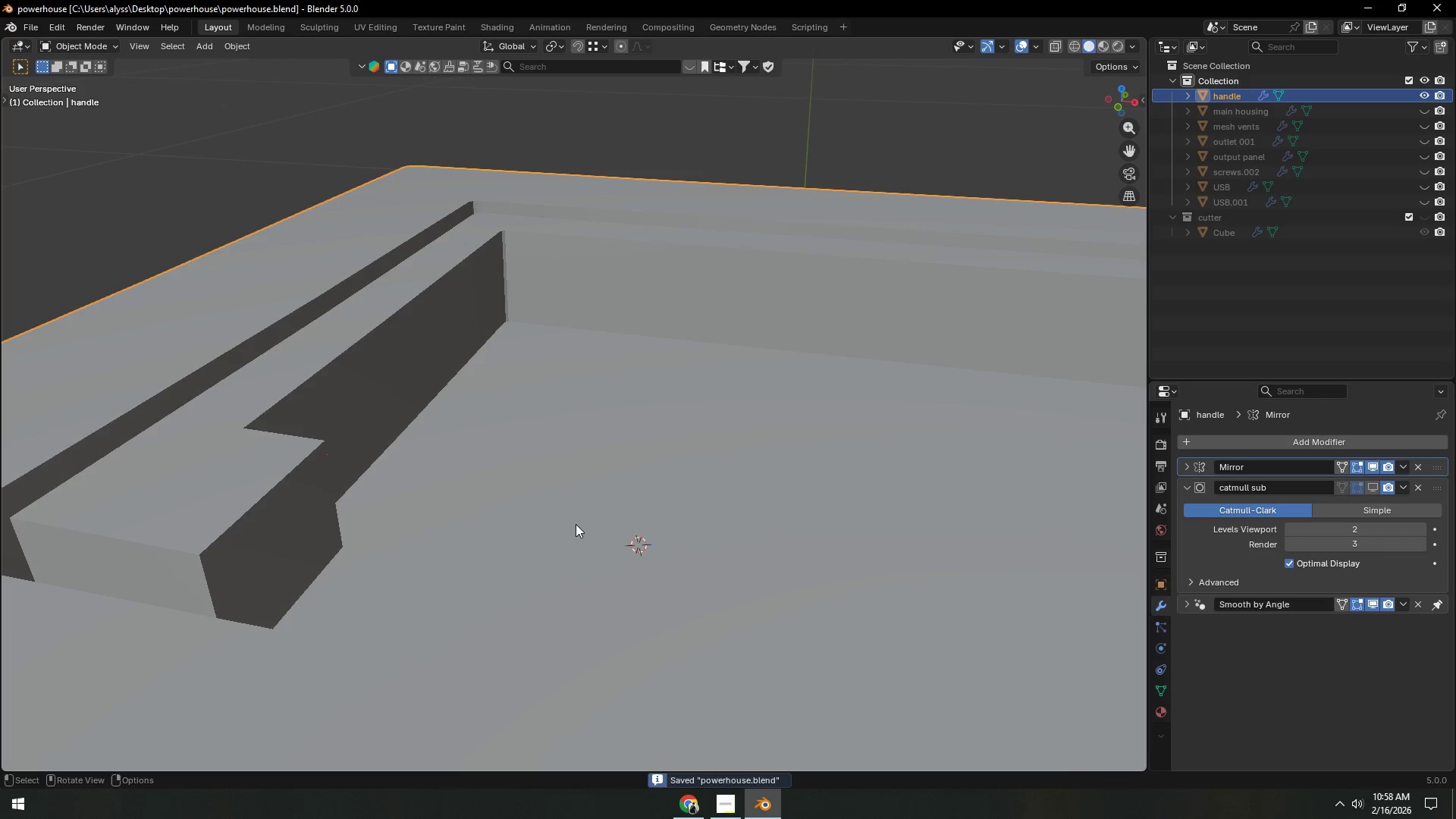 
key(Backquote)
 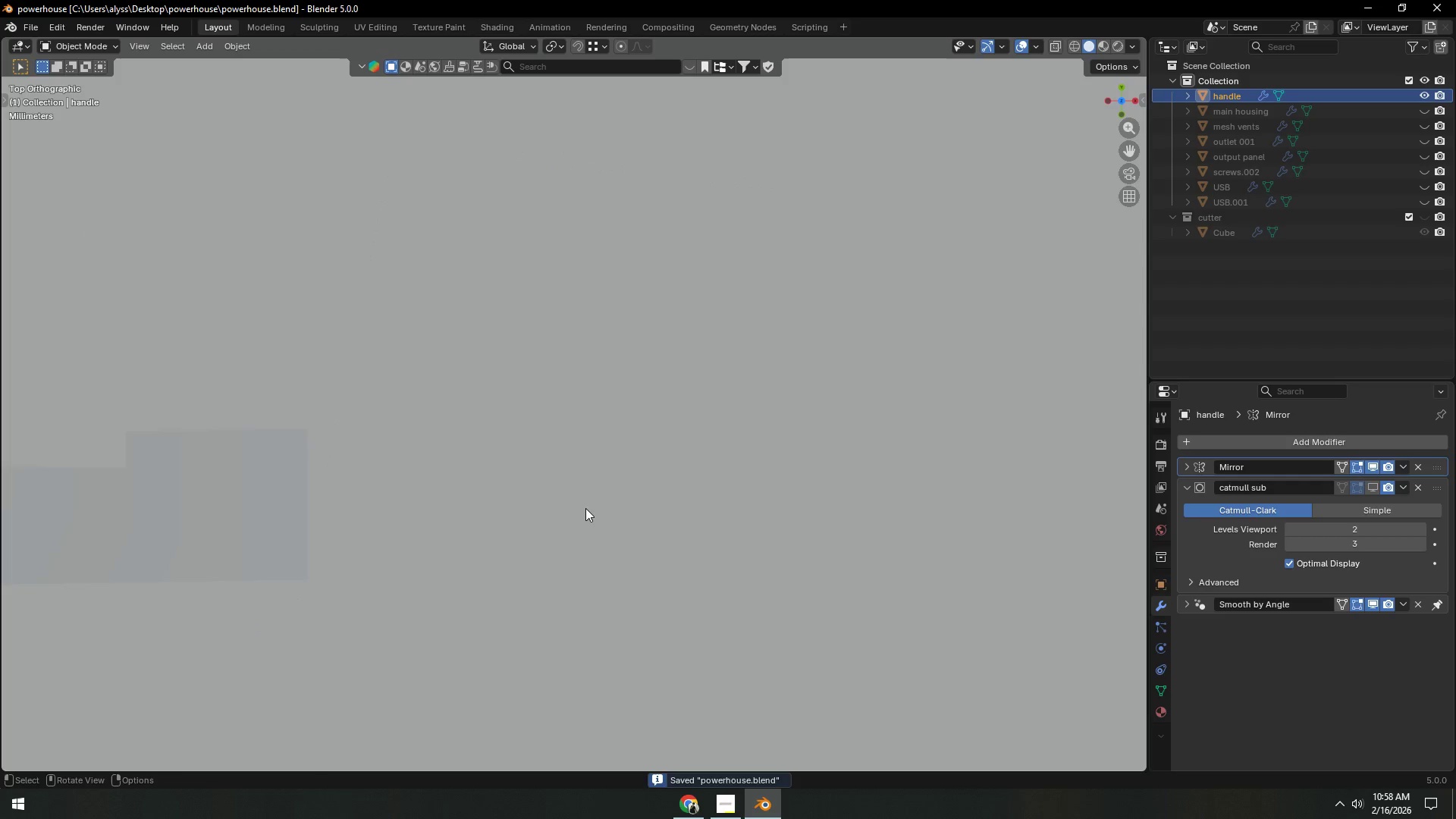 
hold_key(key=ShiftLeft, duration=0.39)
 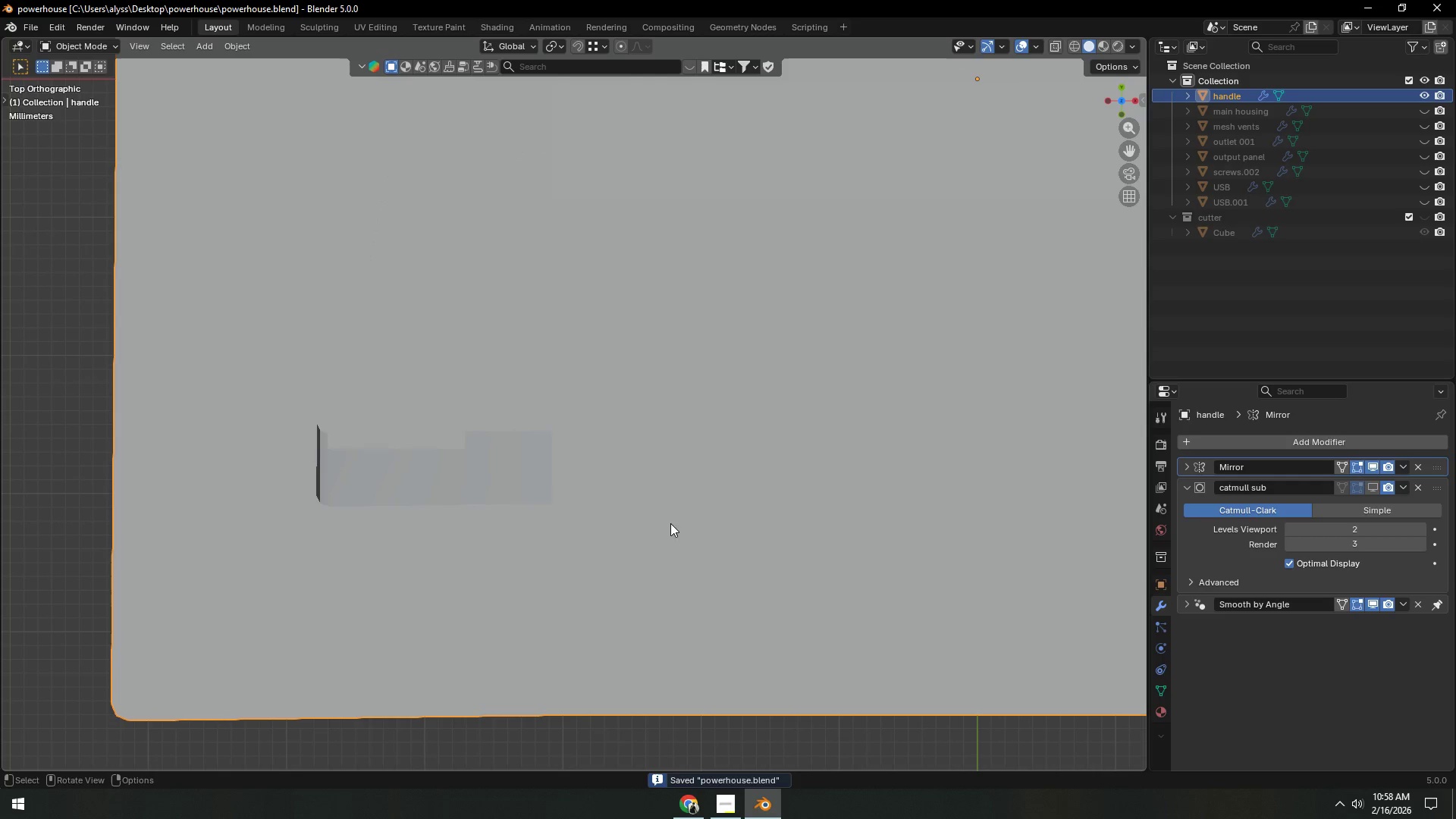 
scroll: coordinate [585, 508], scroll_direction: down, amount: 4.0
 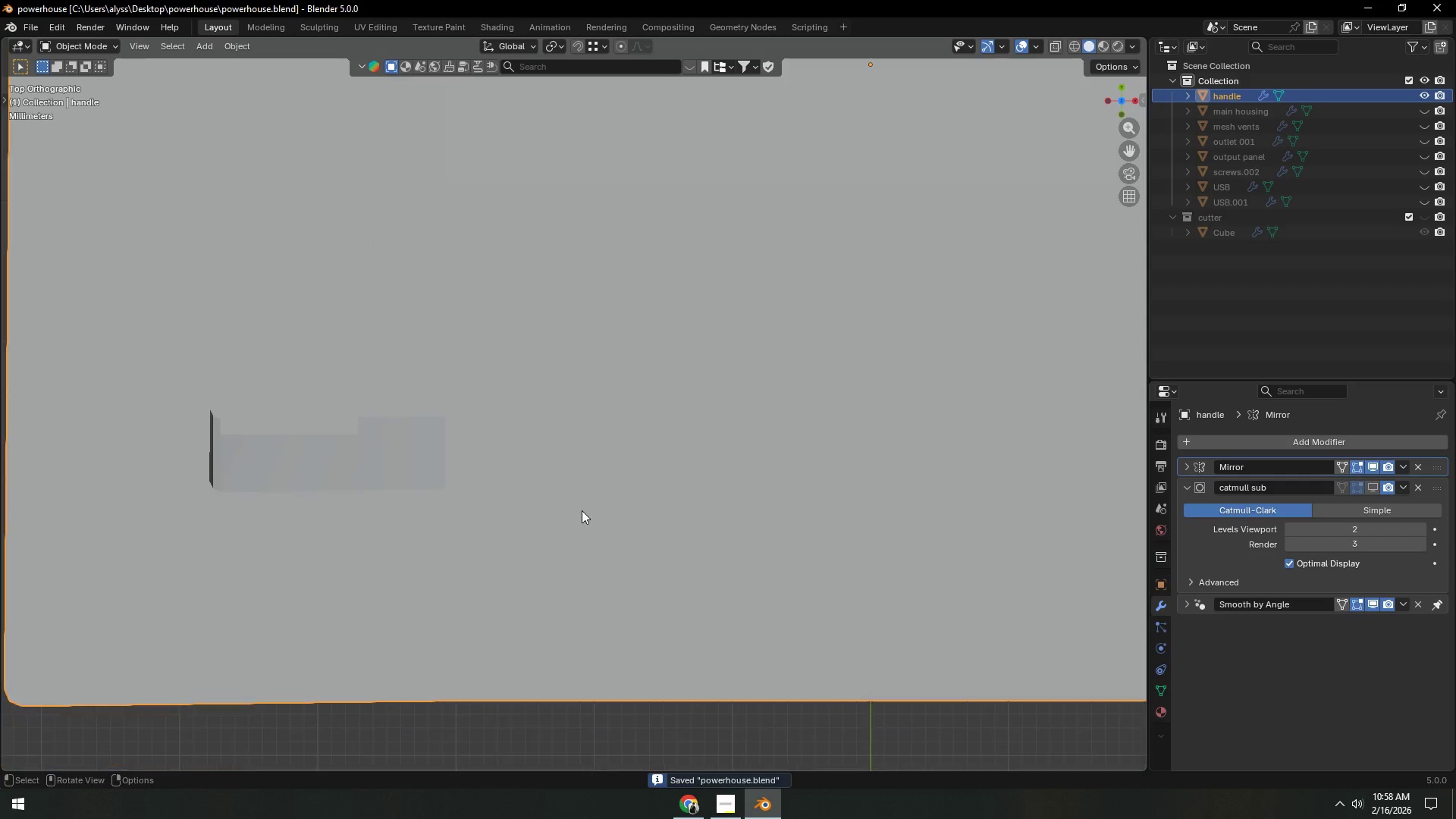 
type(zz)
key(Tab)
 